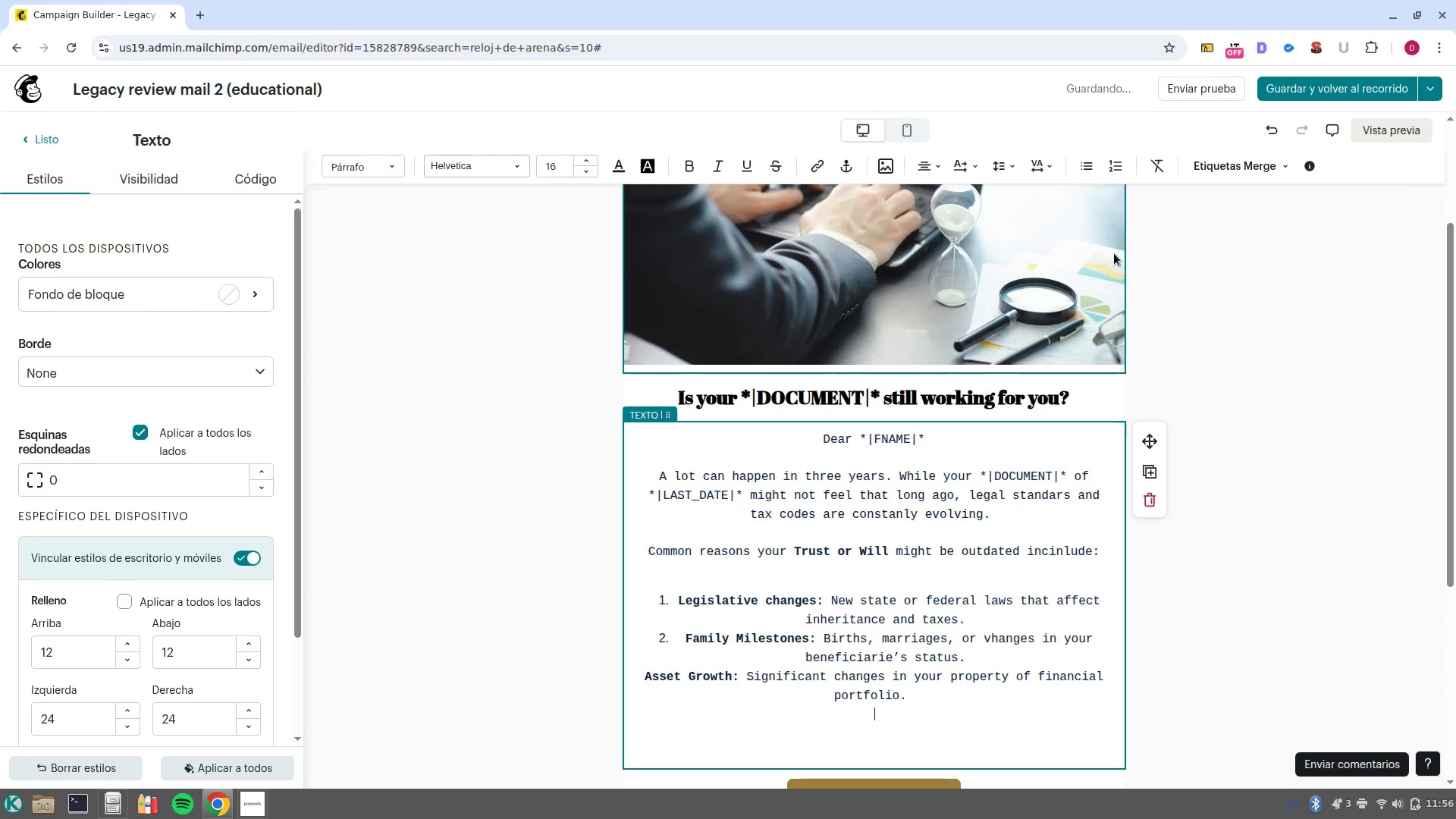 
key(ArrowUp)
 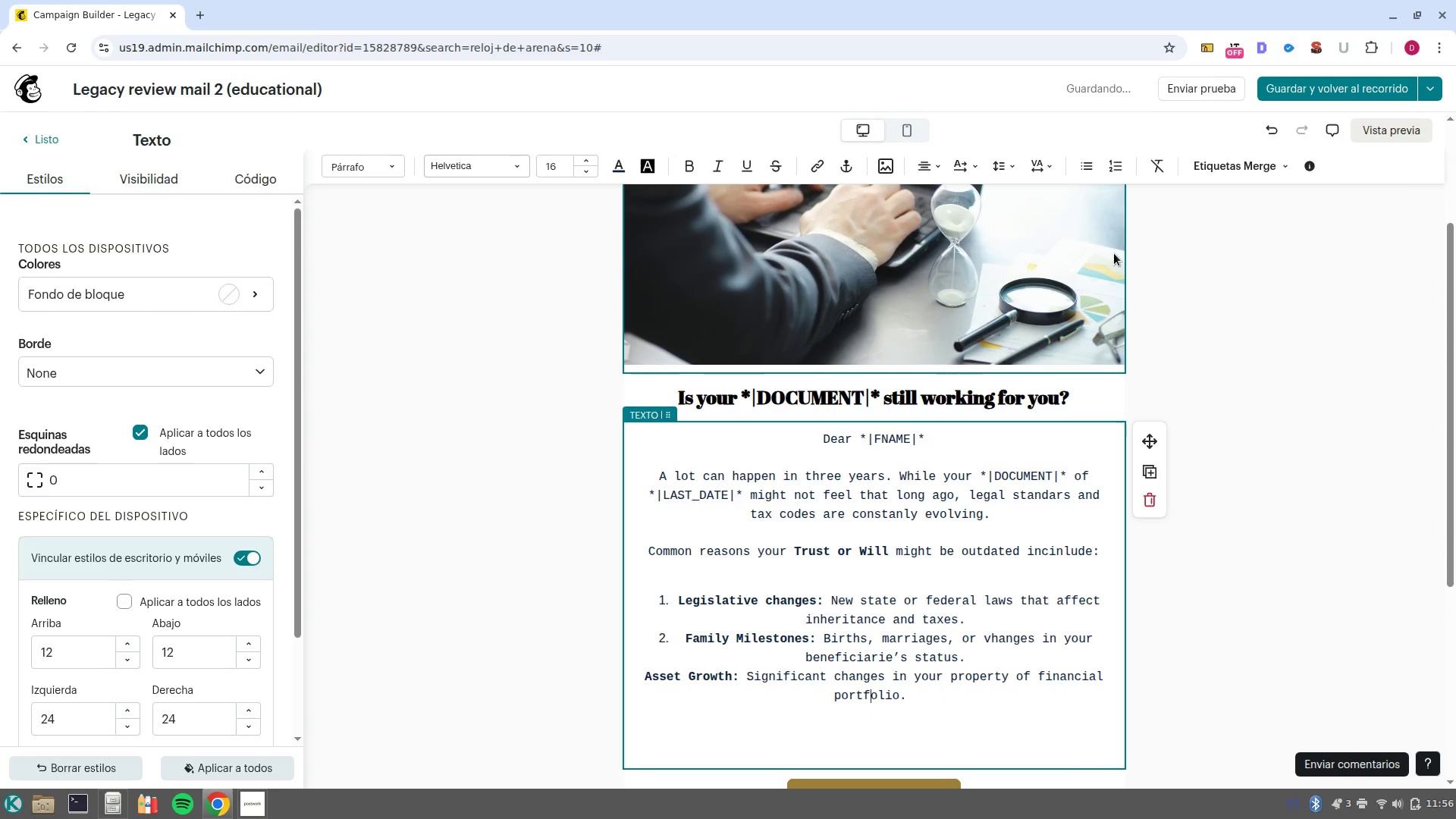 
key(Control+ArrowLeft)
 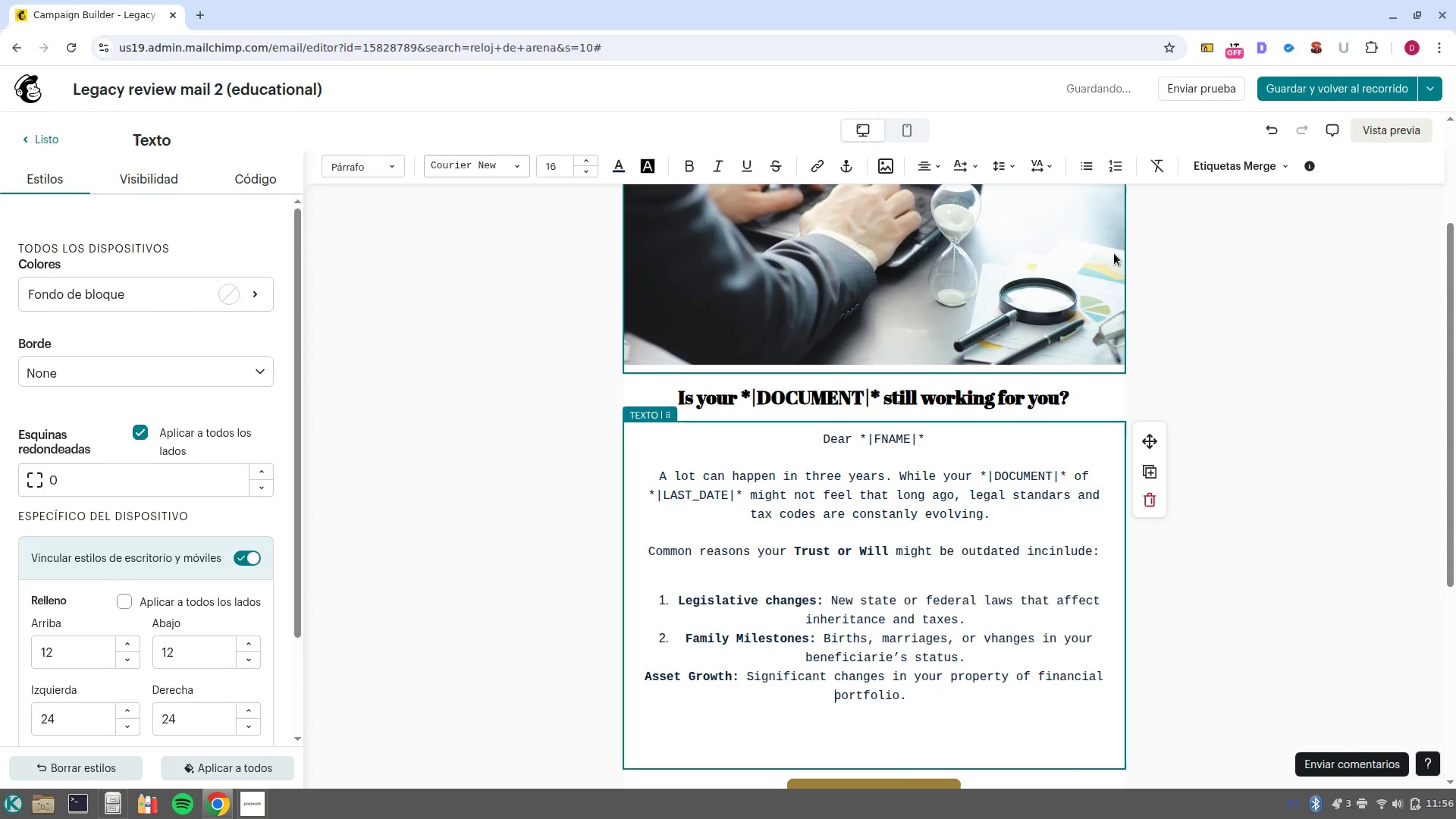 
key(Control+ArrowLeft)
 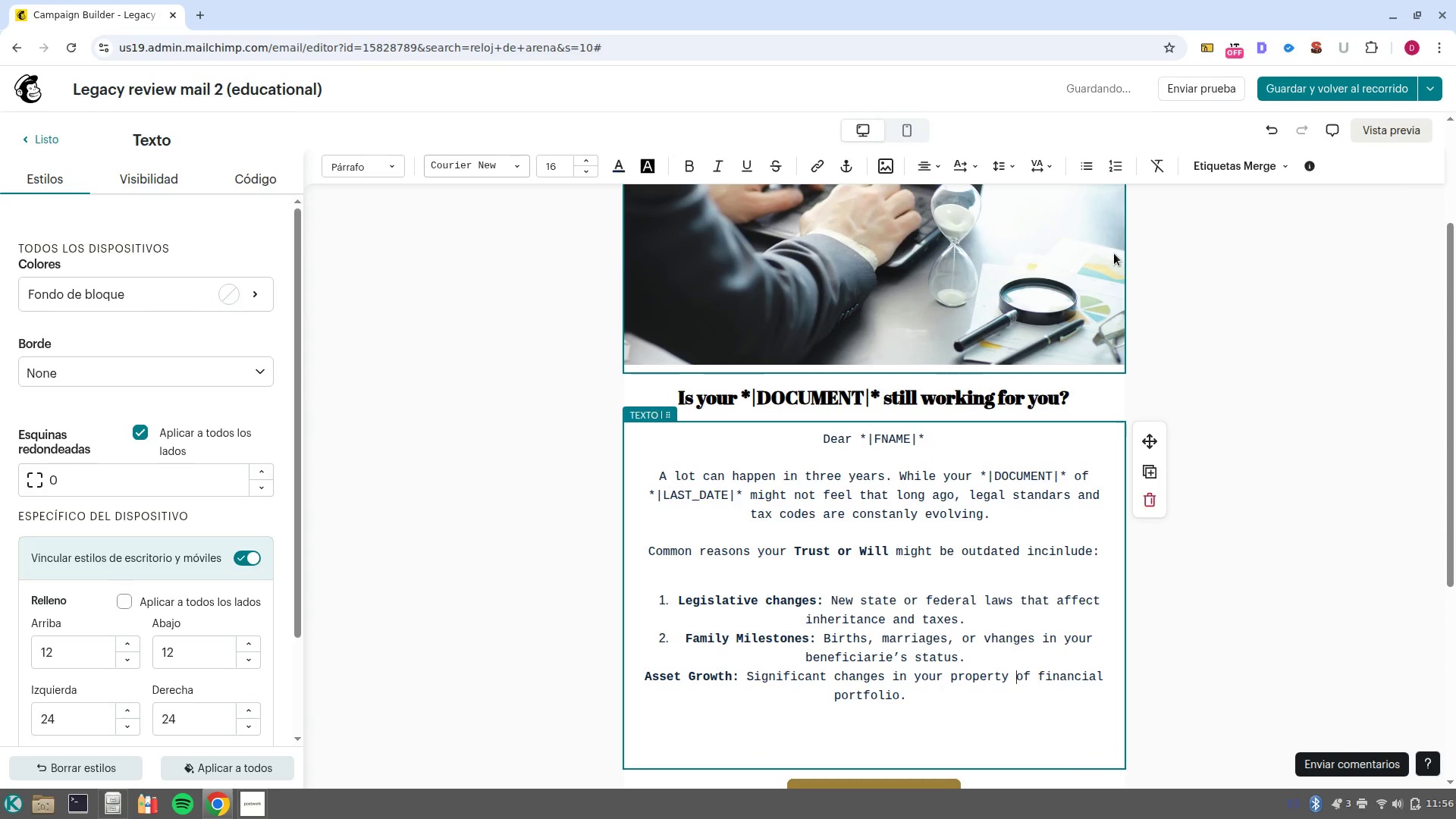 
key(Control+ArrowLeft)
 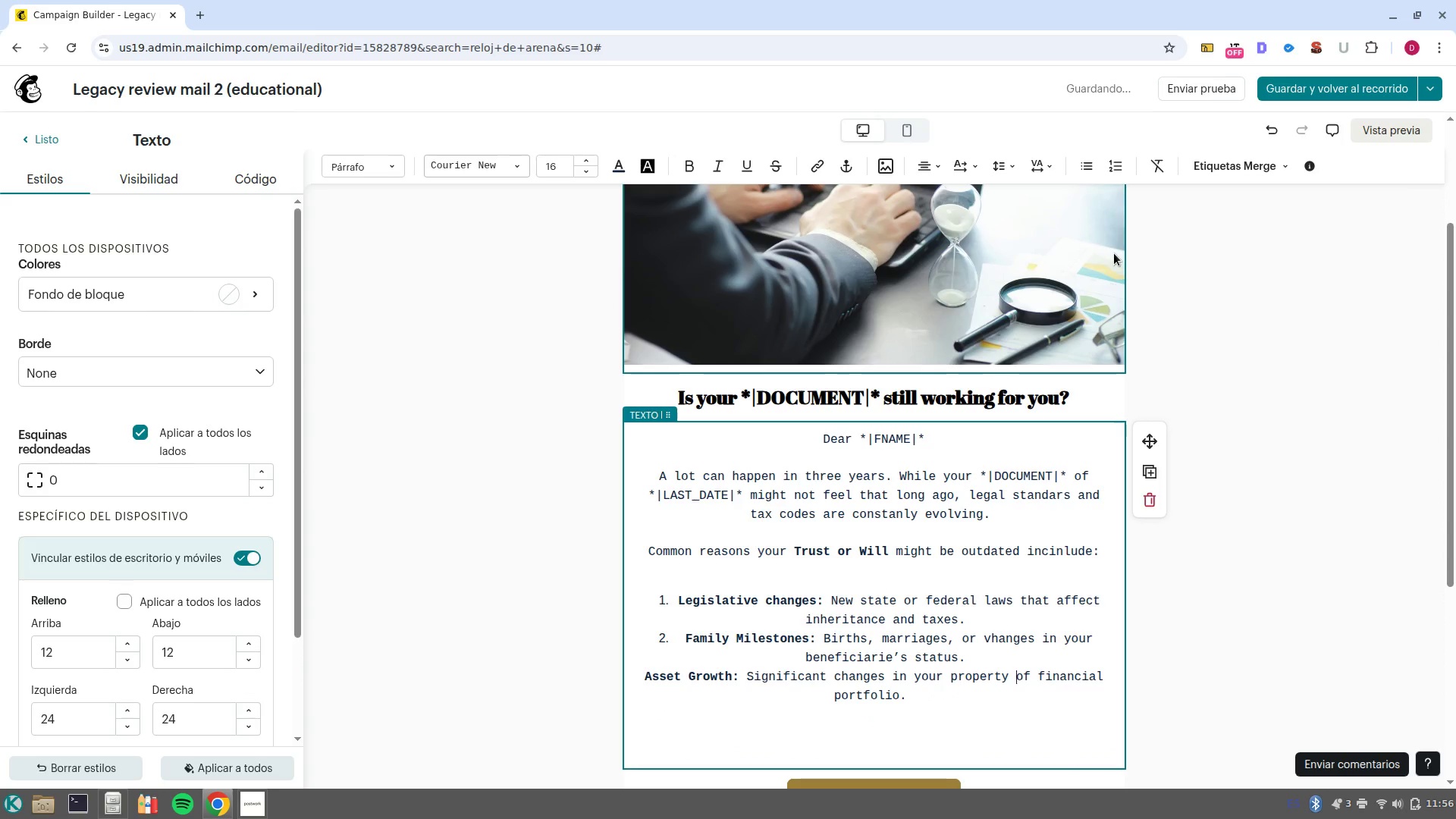 
key(Control+ArrowLeft)
 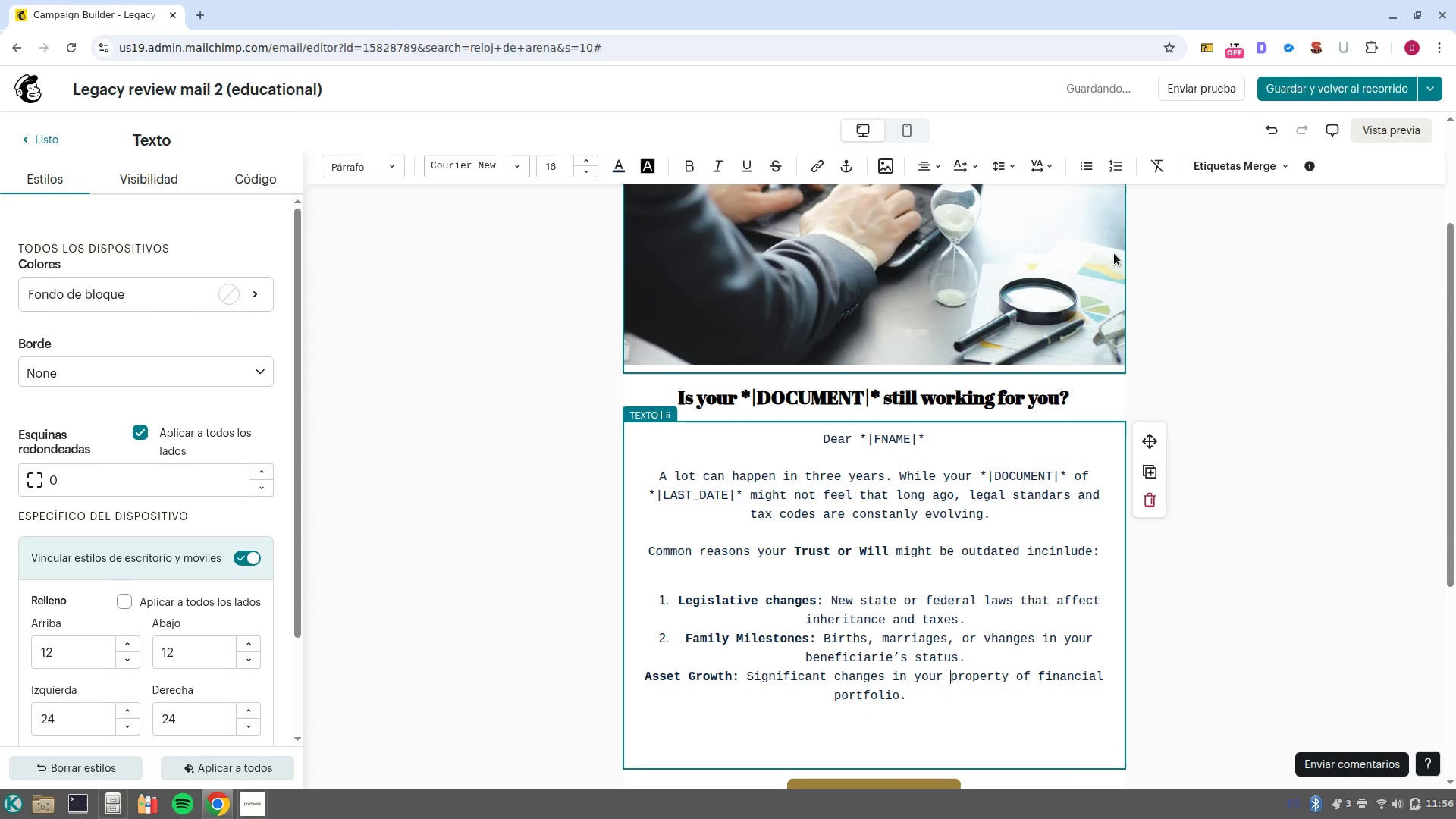 
key(Control+ArrowLeft)
 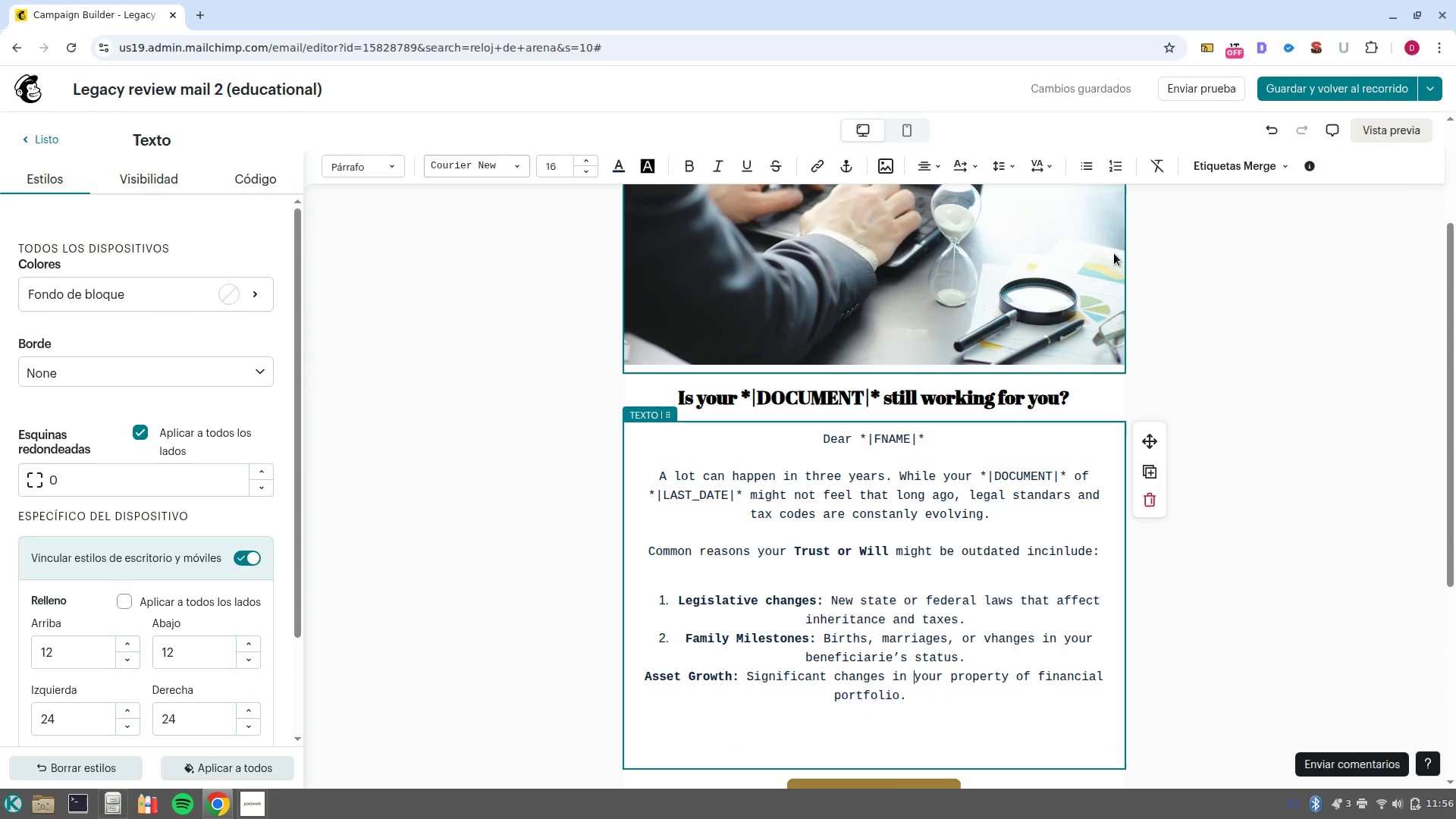 
key(Control+ArrowLeft)
 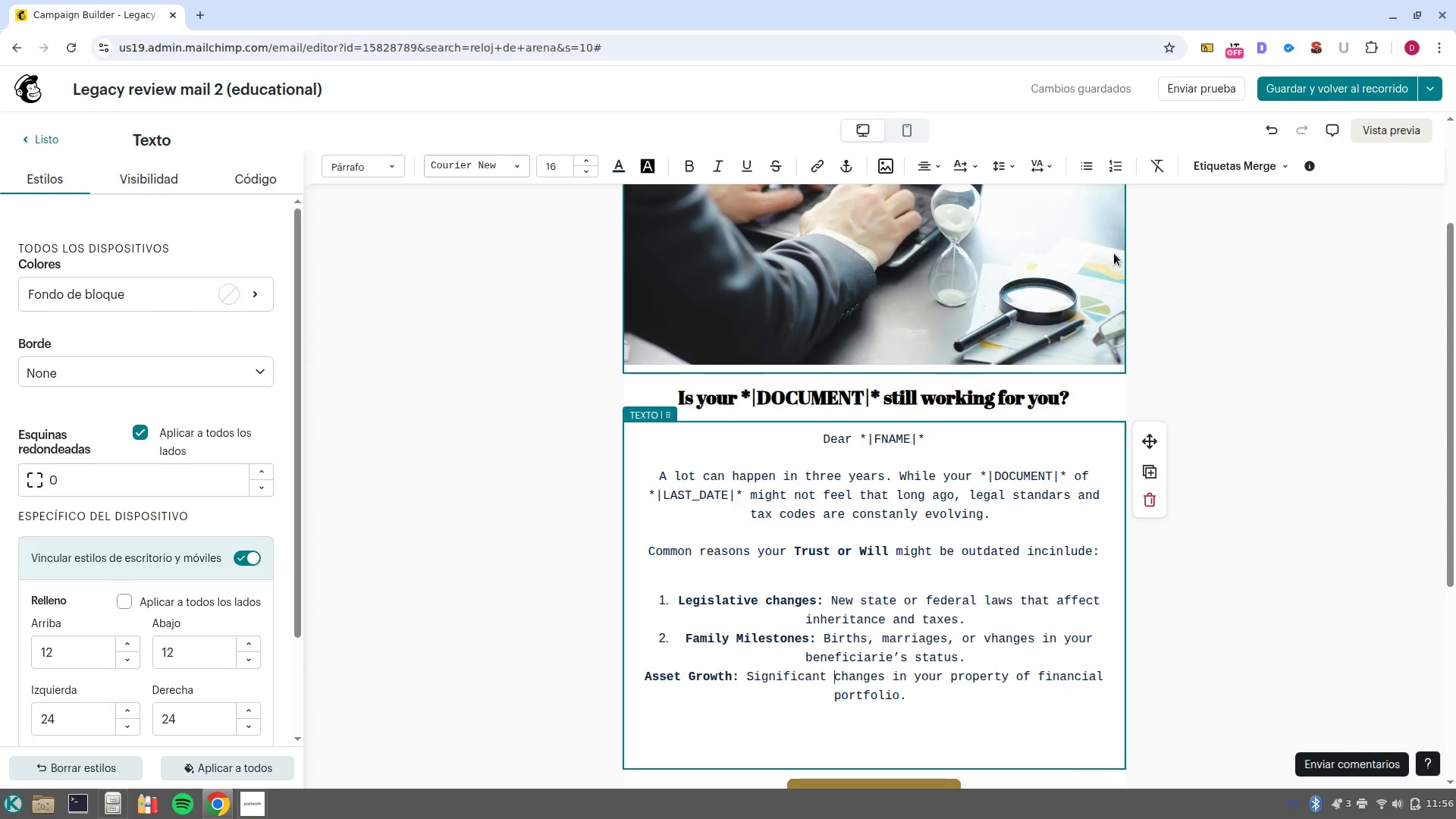 
key(Control+ArrowLeft)
 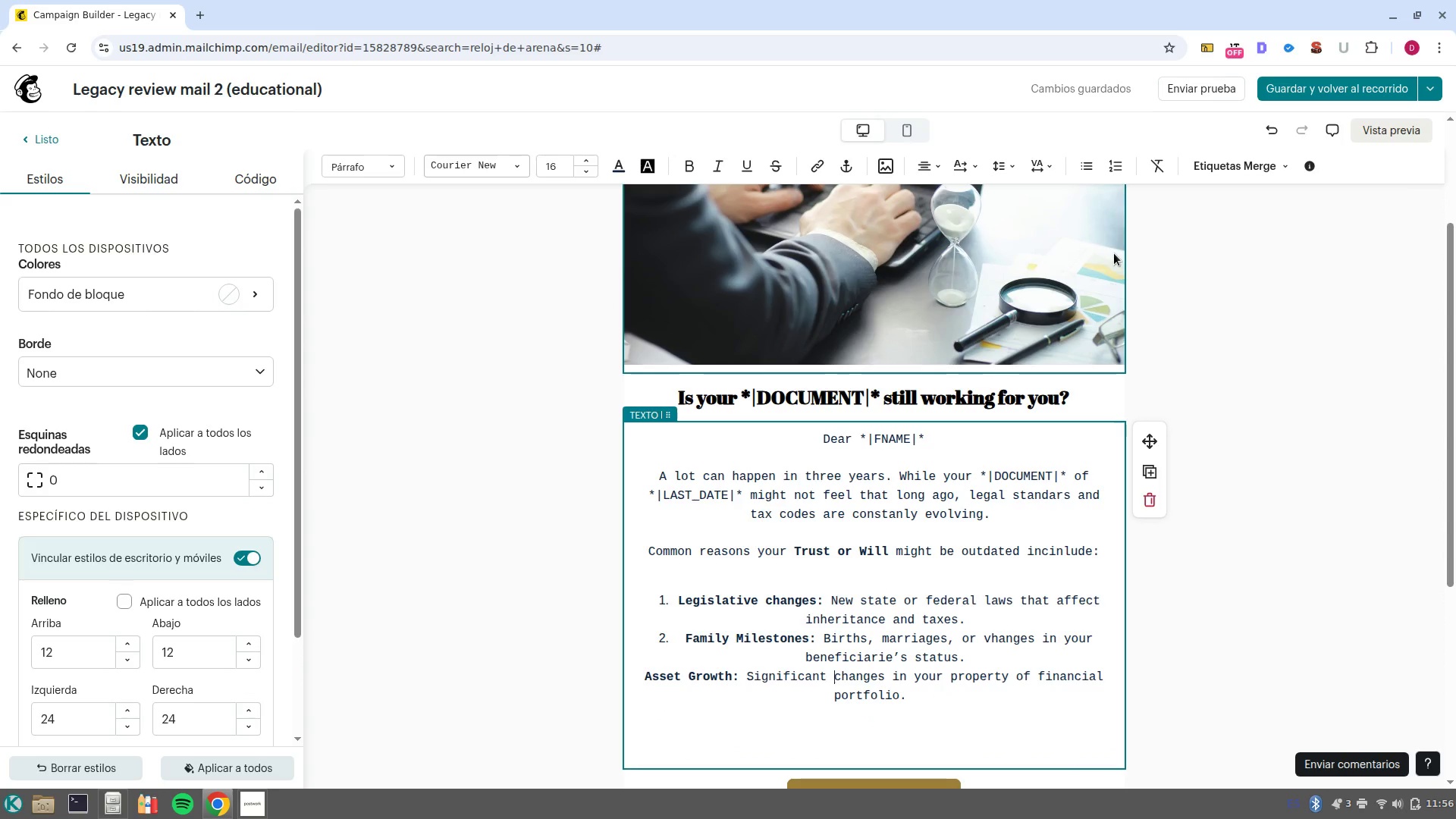 
key(Control+ArrowLeft)
 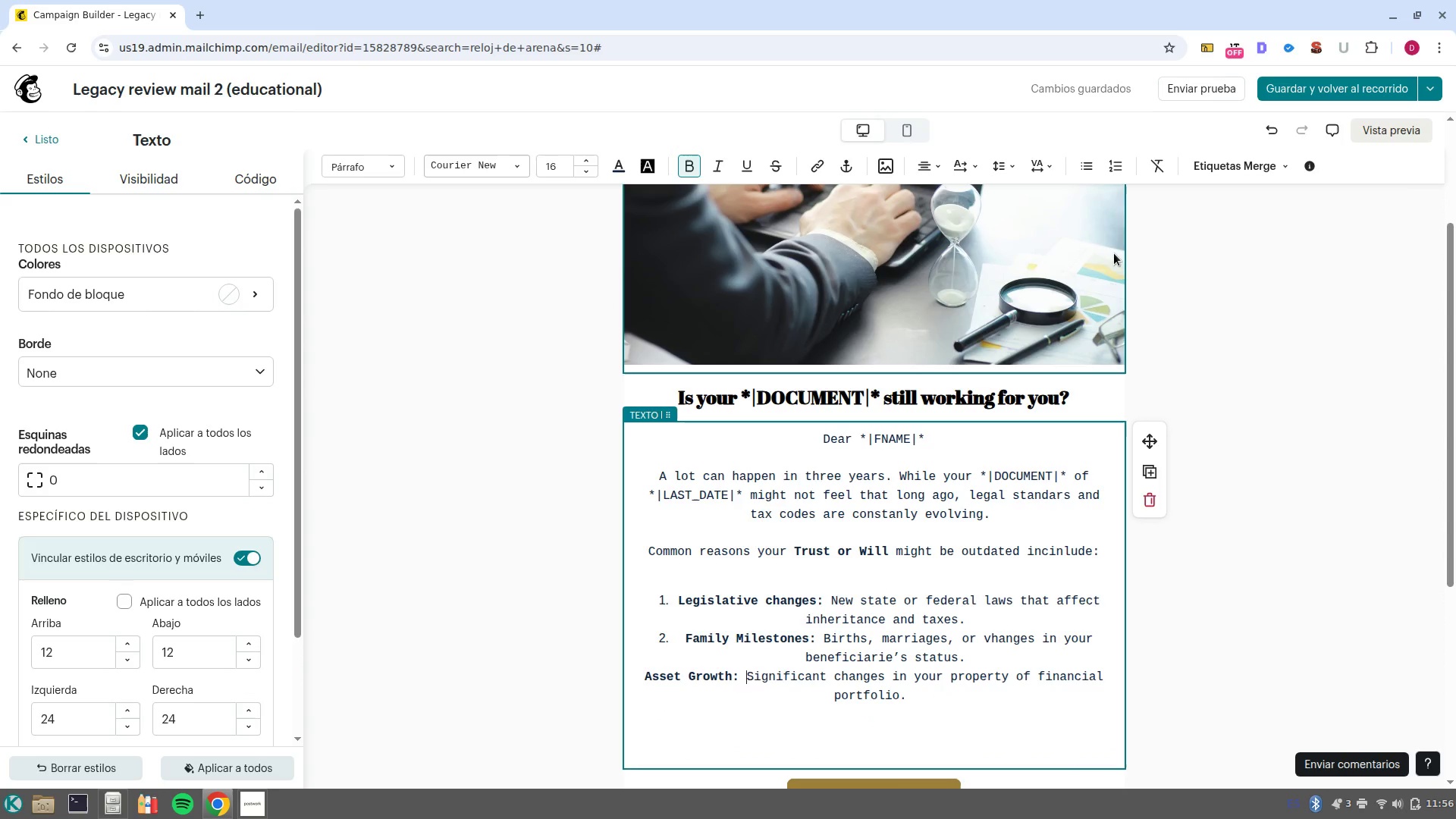 
key(Control+ArrowLeft)
 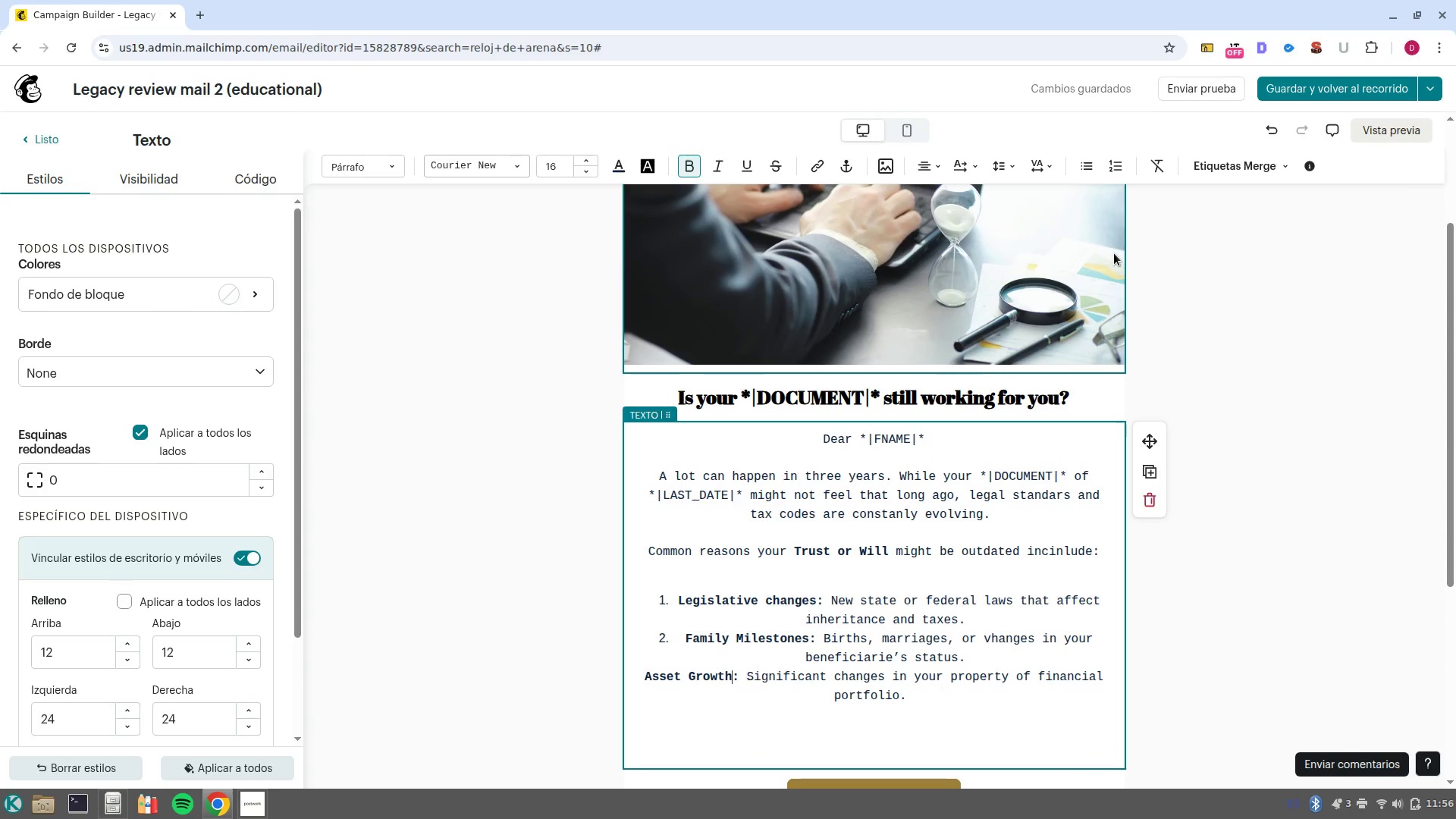 
key(Control+ArrowLeft)
 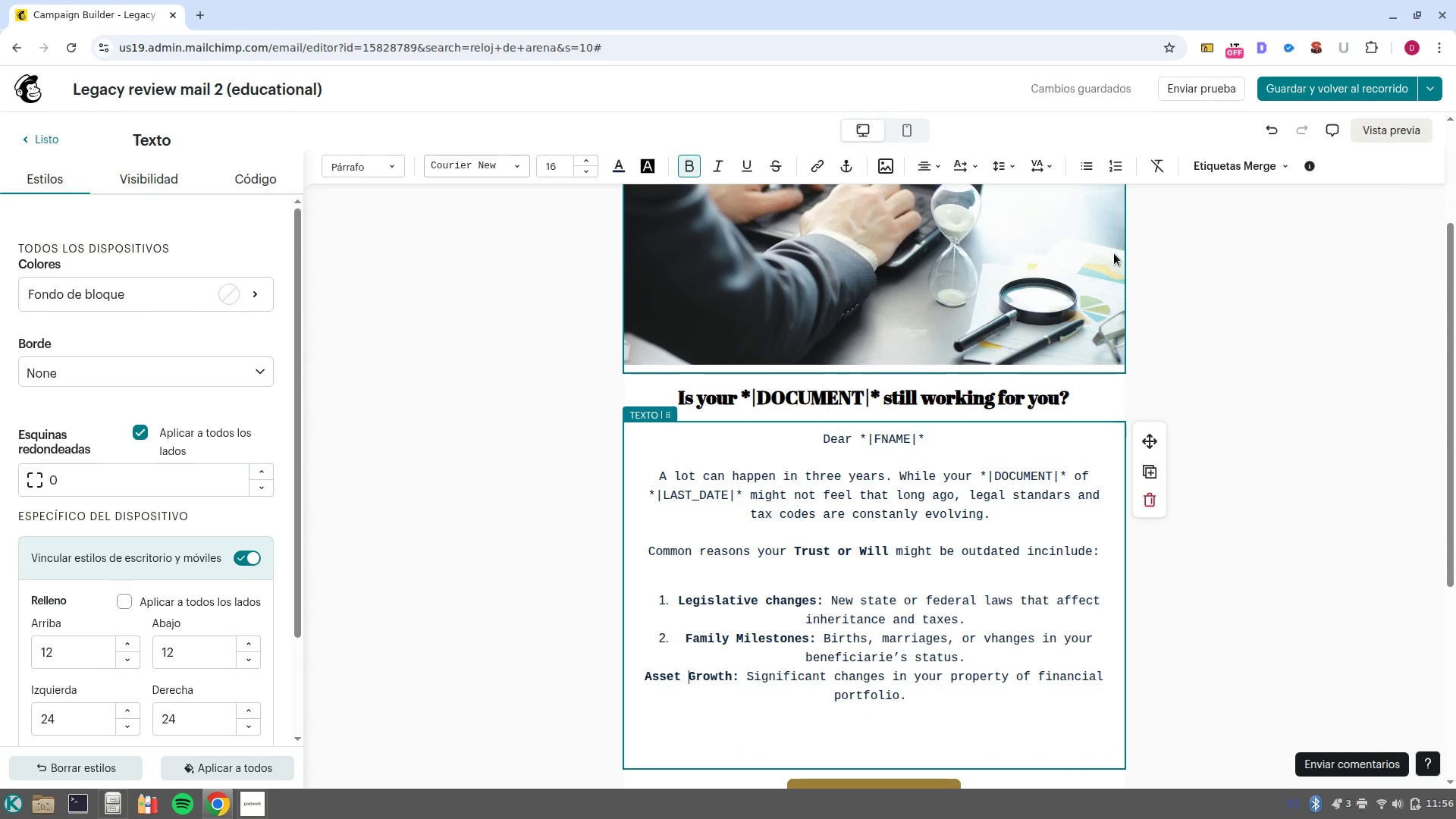 
key(Control+ArrowLeft)
 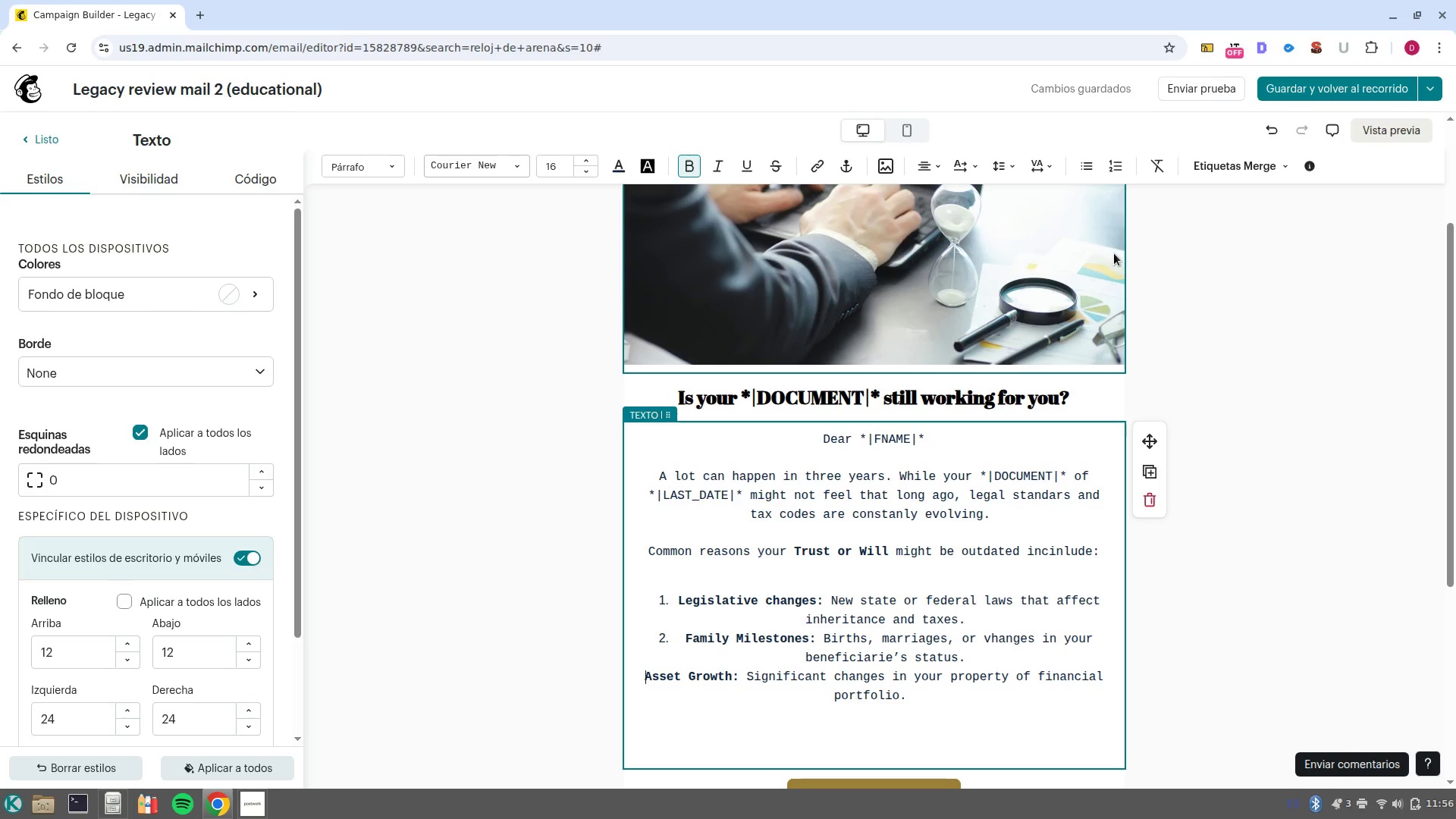 
key(Backspace)
 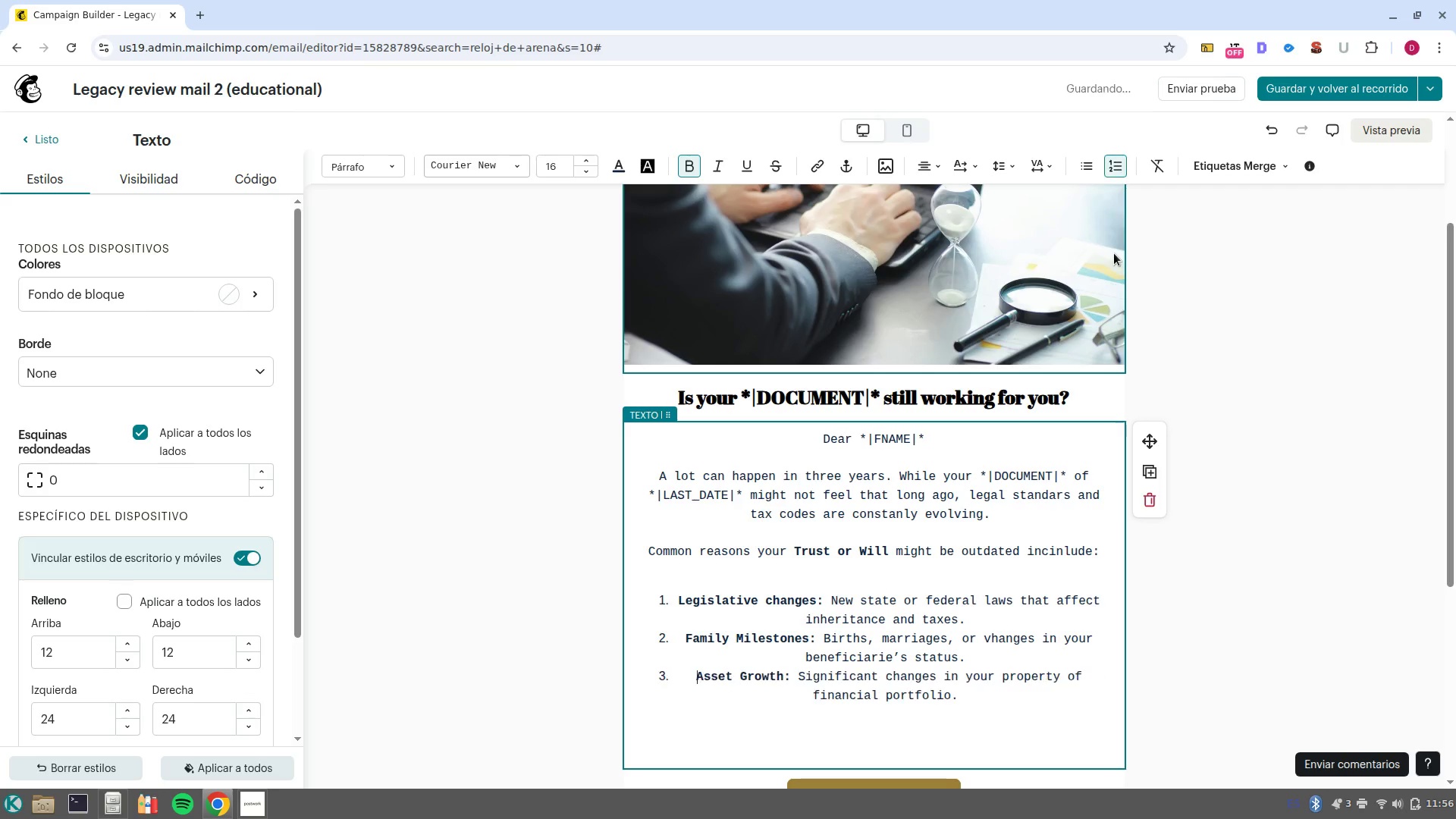 
key(Enter)
 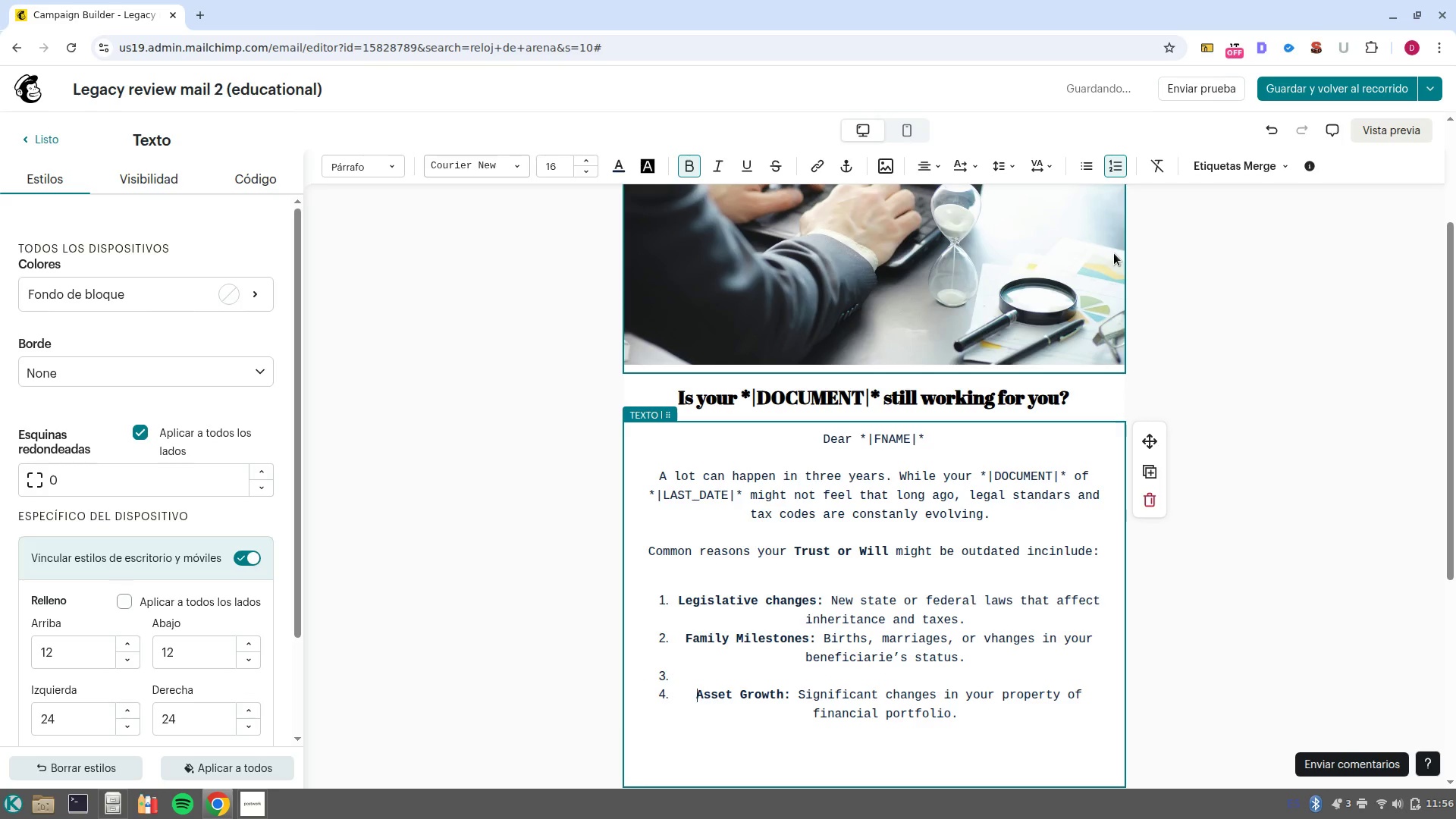 
key(Backspace)
 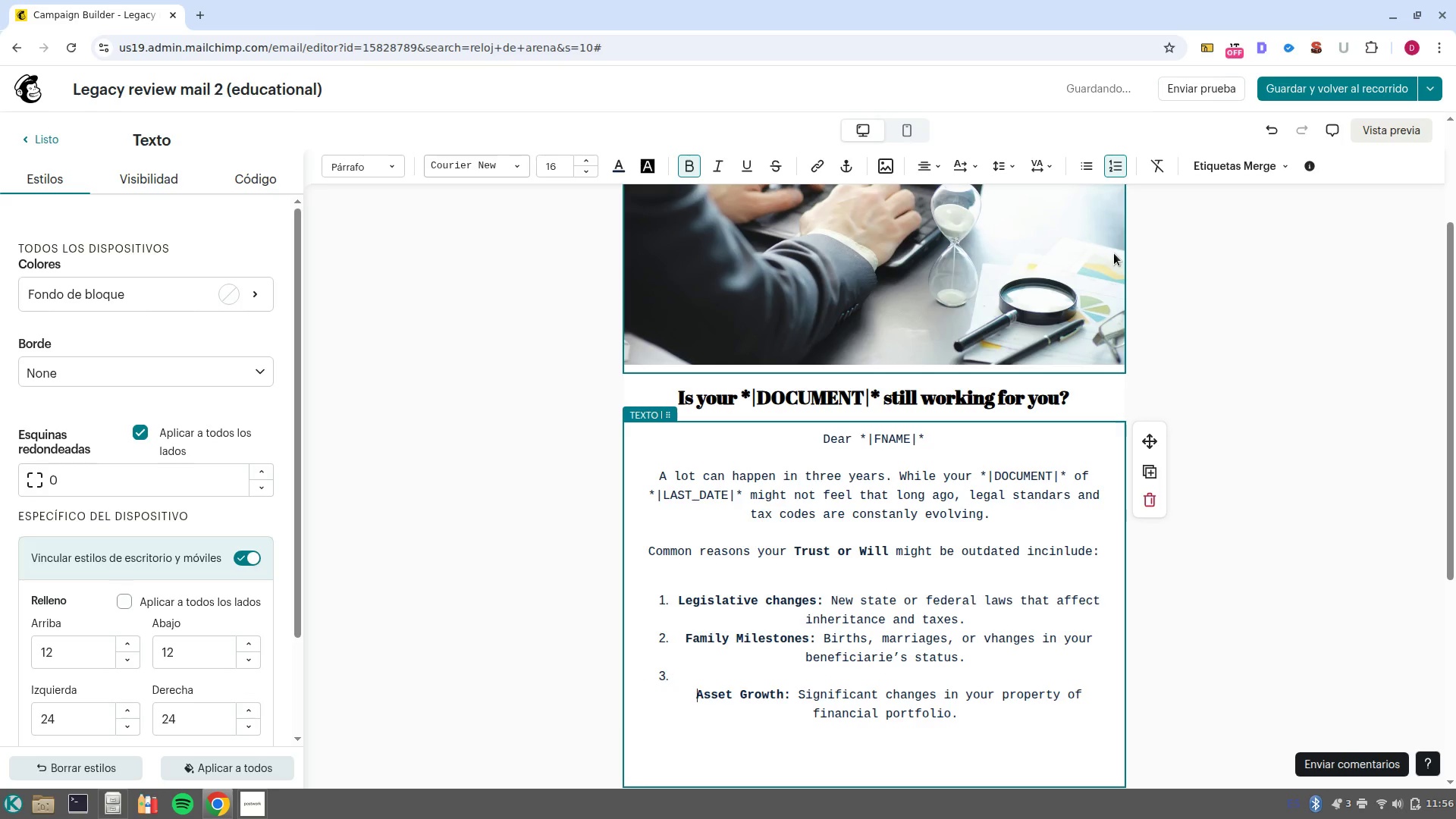 
key(Backspace)
 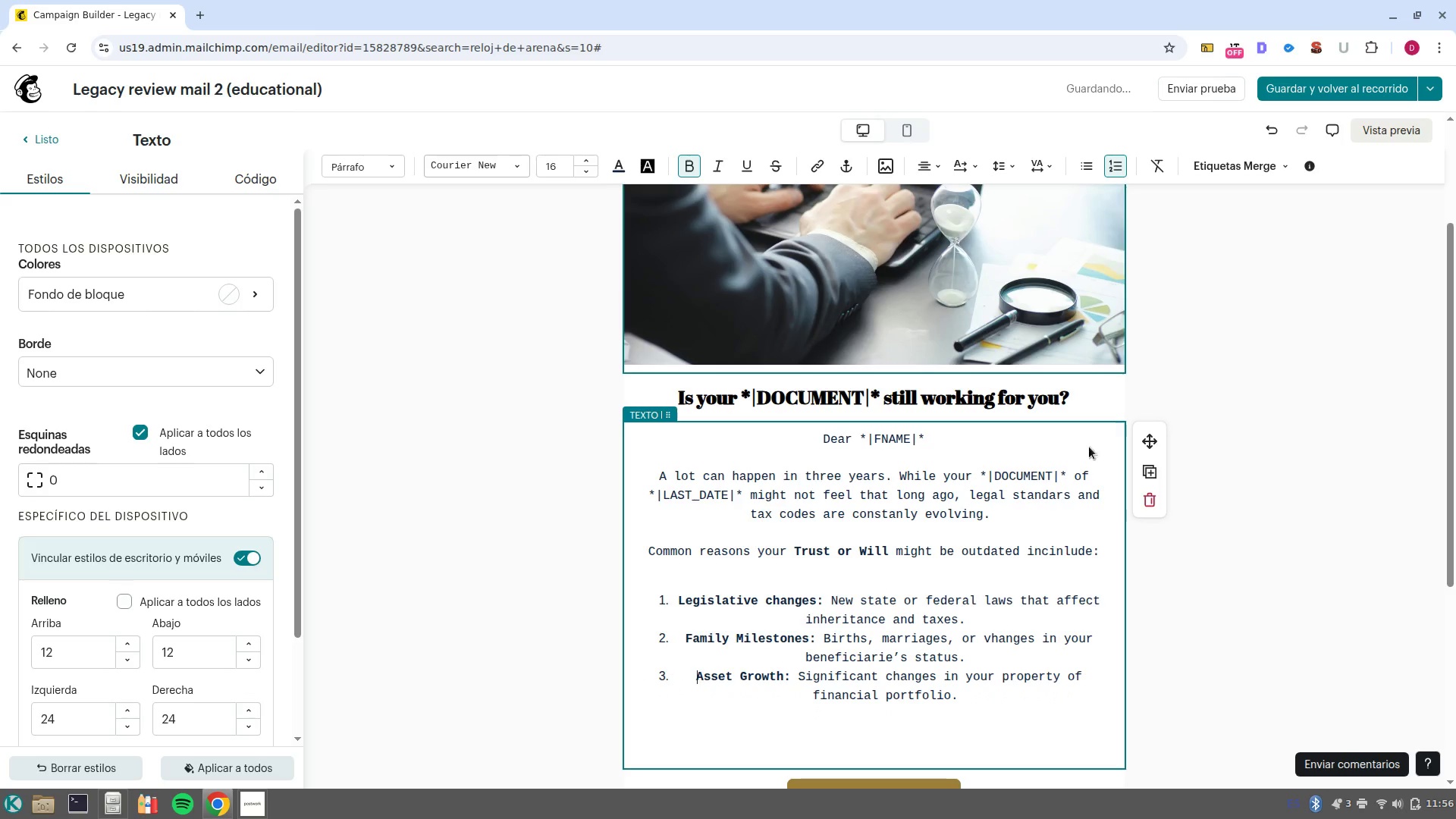 
left_click([1041, 698])
 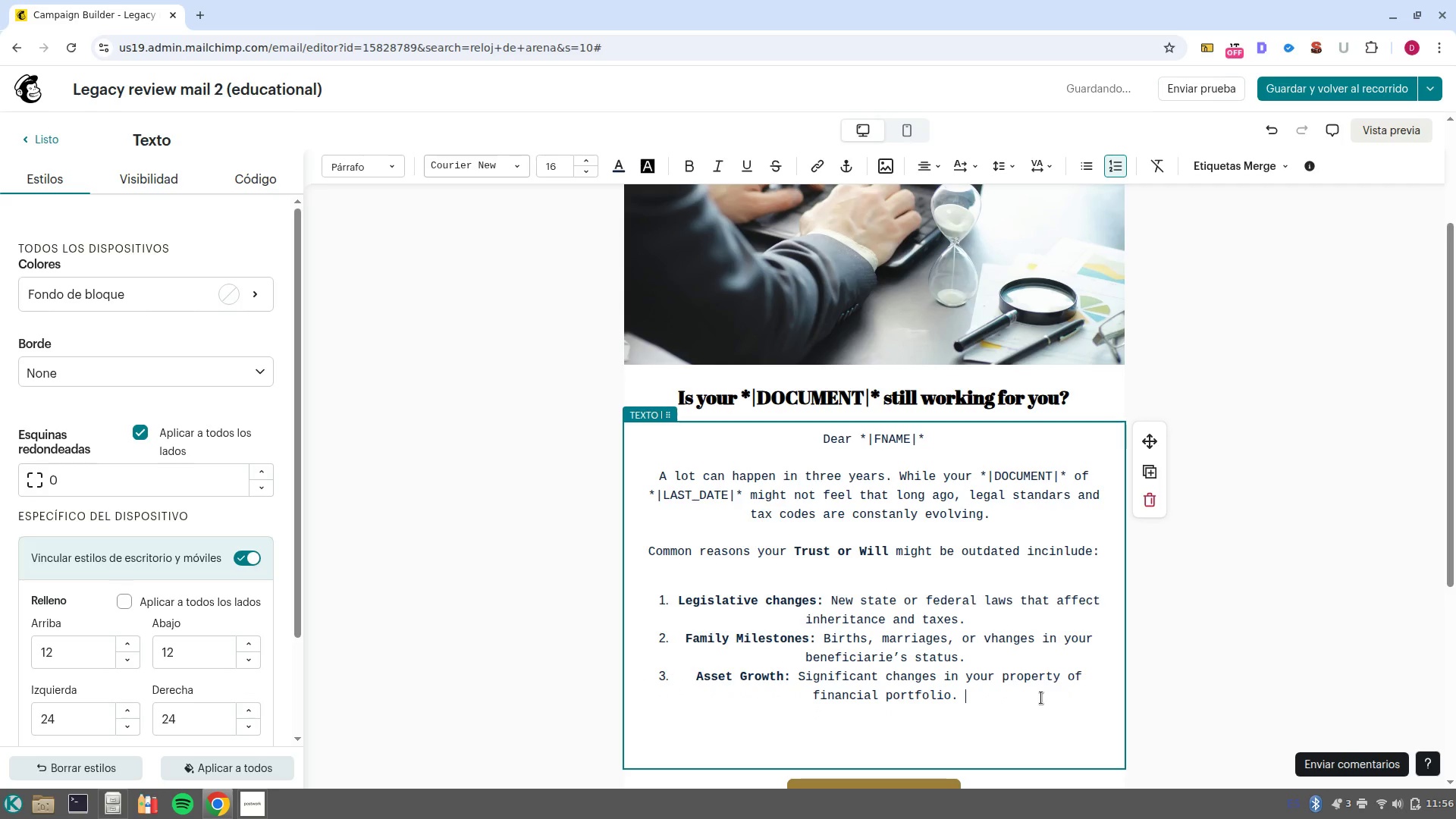 
key(NumpadEnter)
key(NumpadEnter)
key(NumpadEnter)
type(Leaving your legacu)
key(Backspace)
type(y to chance can lead to unncese)
key(Backspace)
key(Backspace)
key(Backspace)
key(Backspace)
 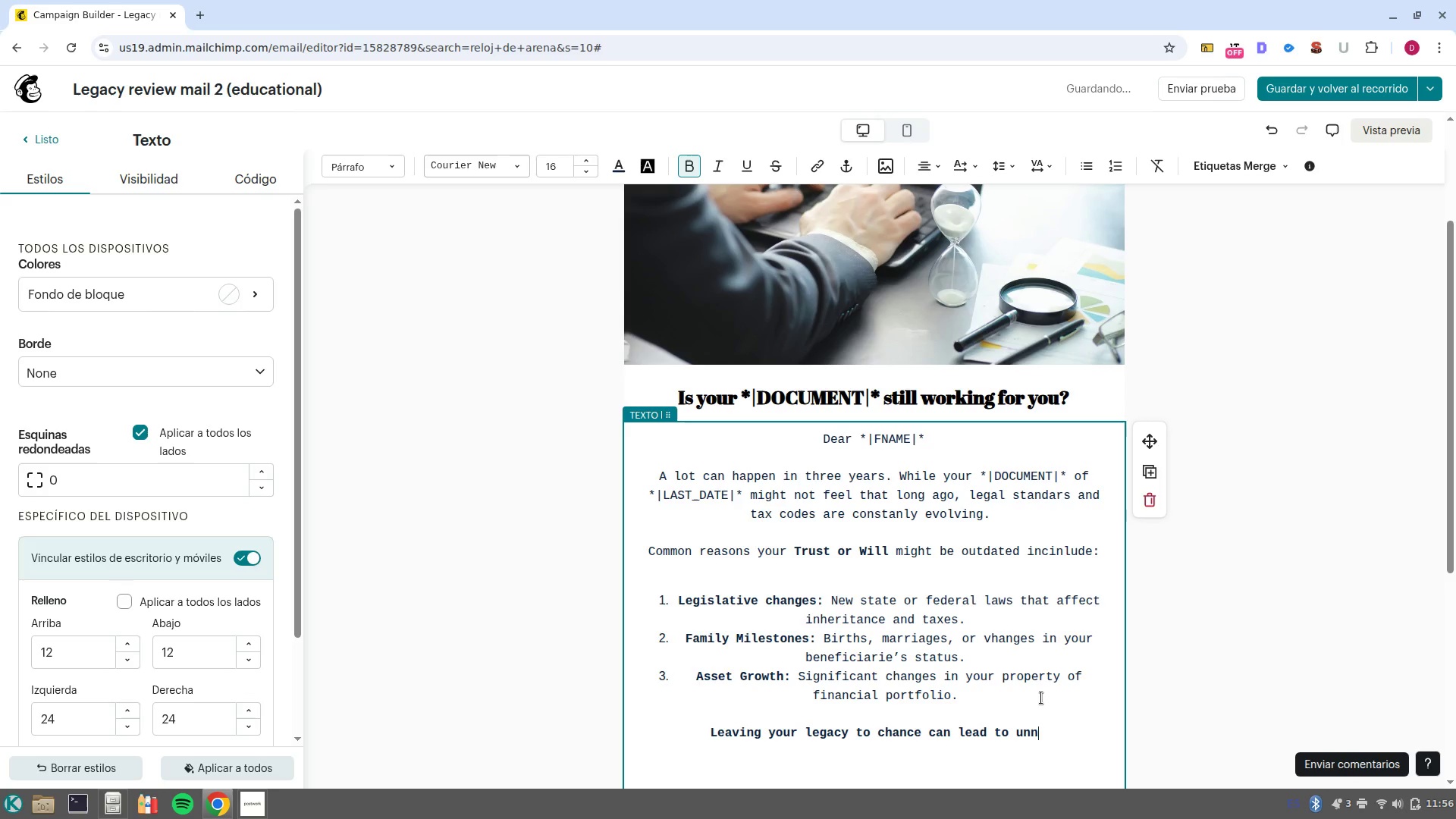 
wait(6.73)
 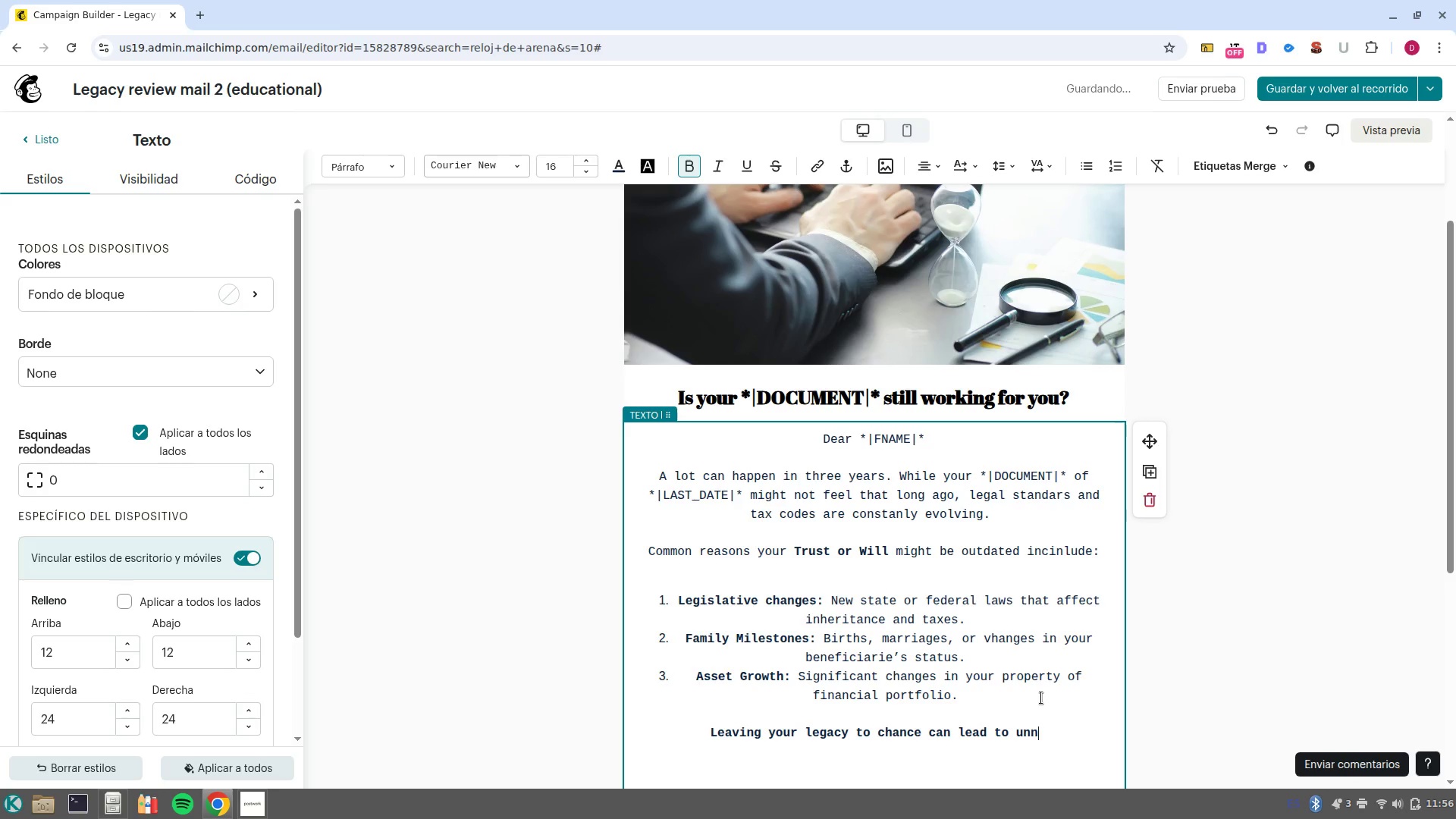 
type(ecesa)
key(Backspace)
type(sary legal hurdles for your loved ones later on. )
 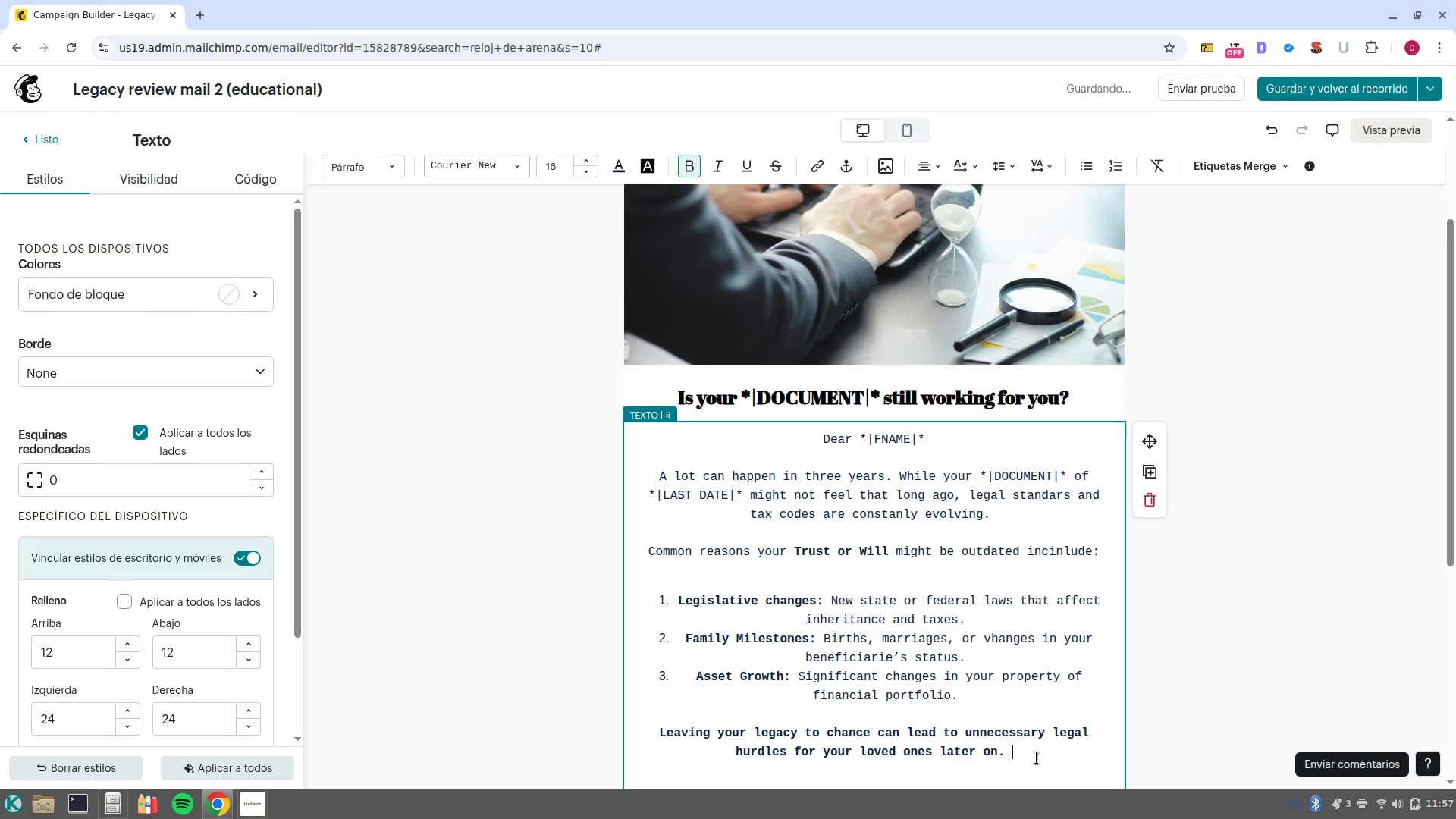 
left_click_drag(start_coordinate=[1035, 761], to_coordinate=[570, 714])
 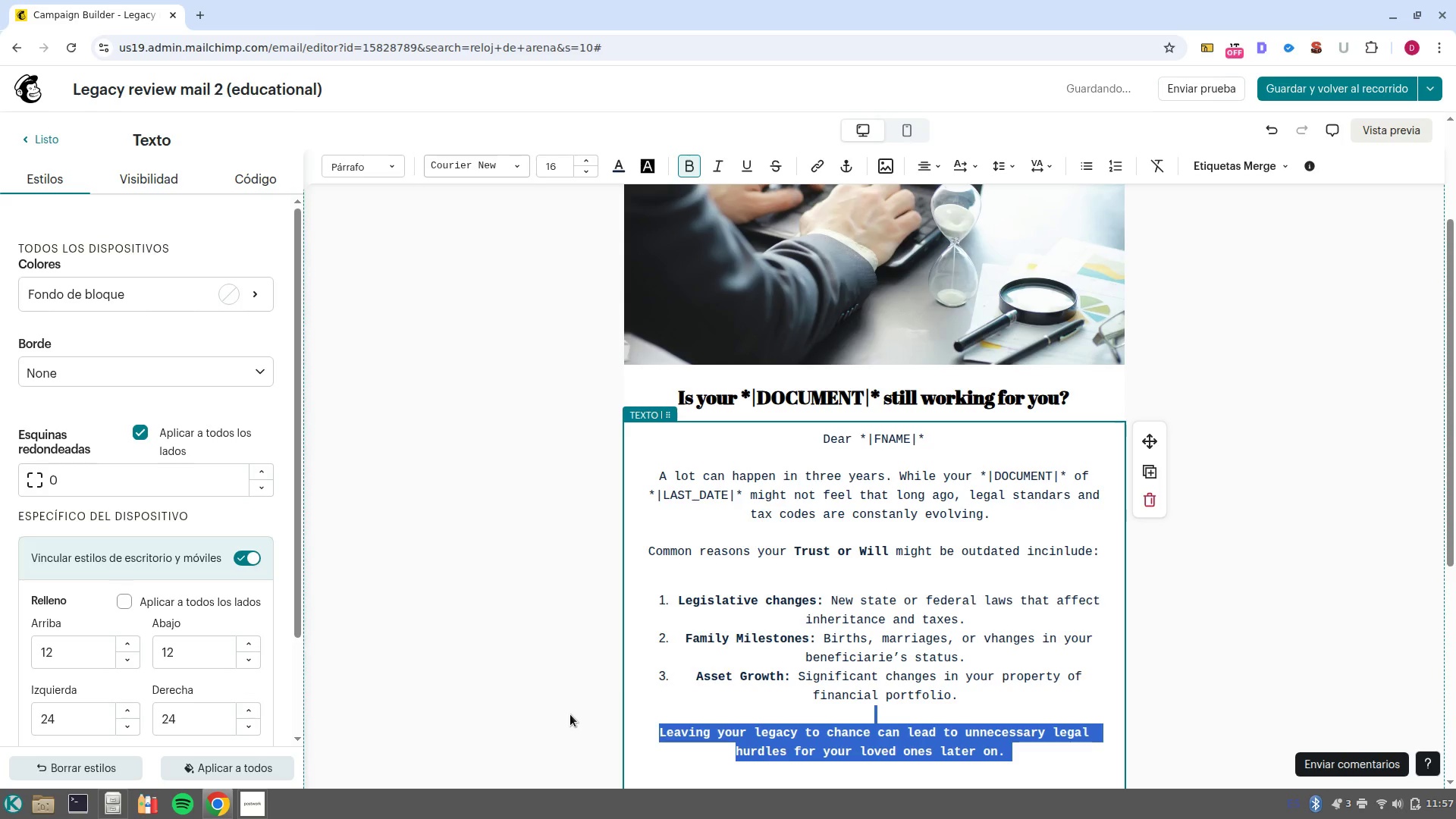 
key(Control+B)
 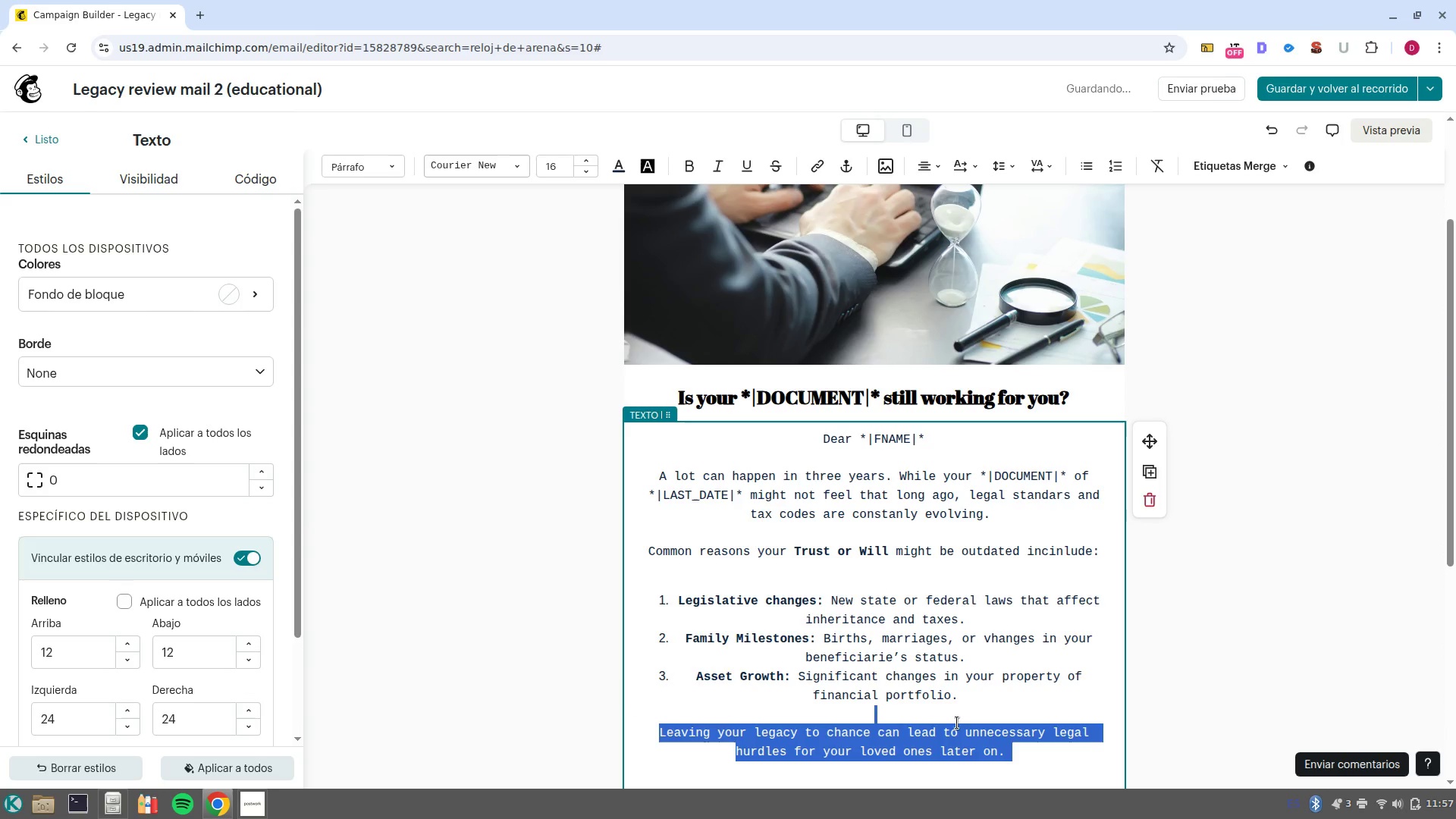 
scroll: coordinate [974, 733], scroll_direction: down, amount: 3.0
 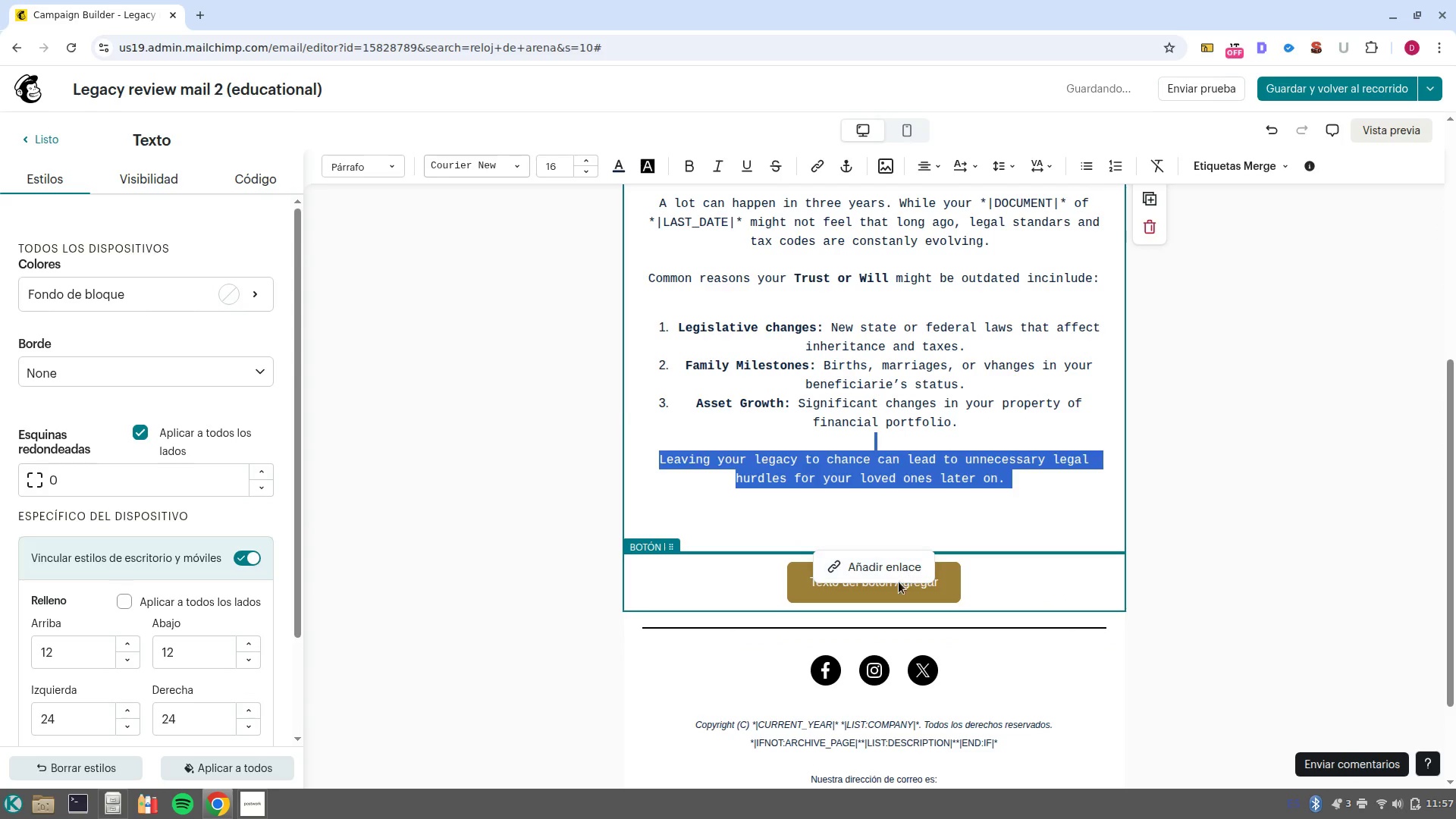 
left_click([880, 536])
 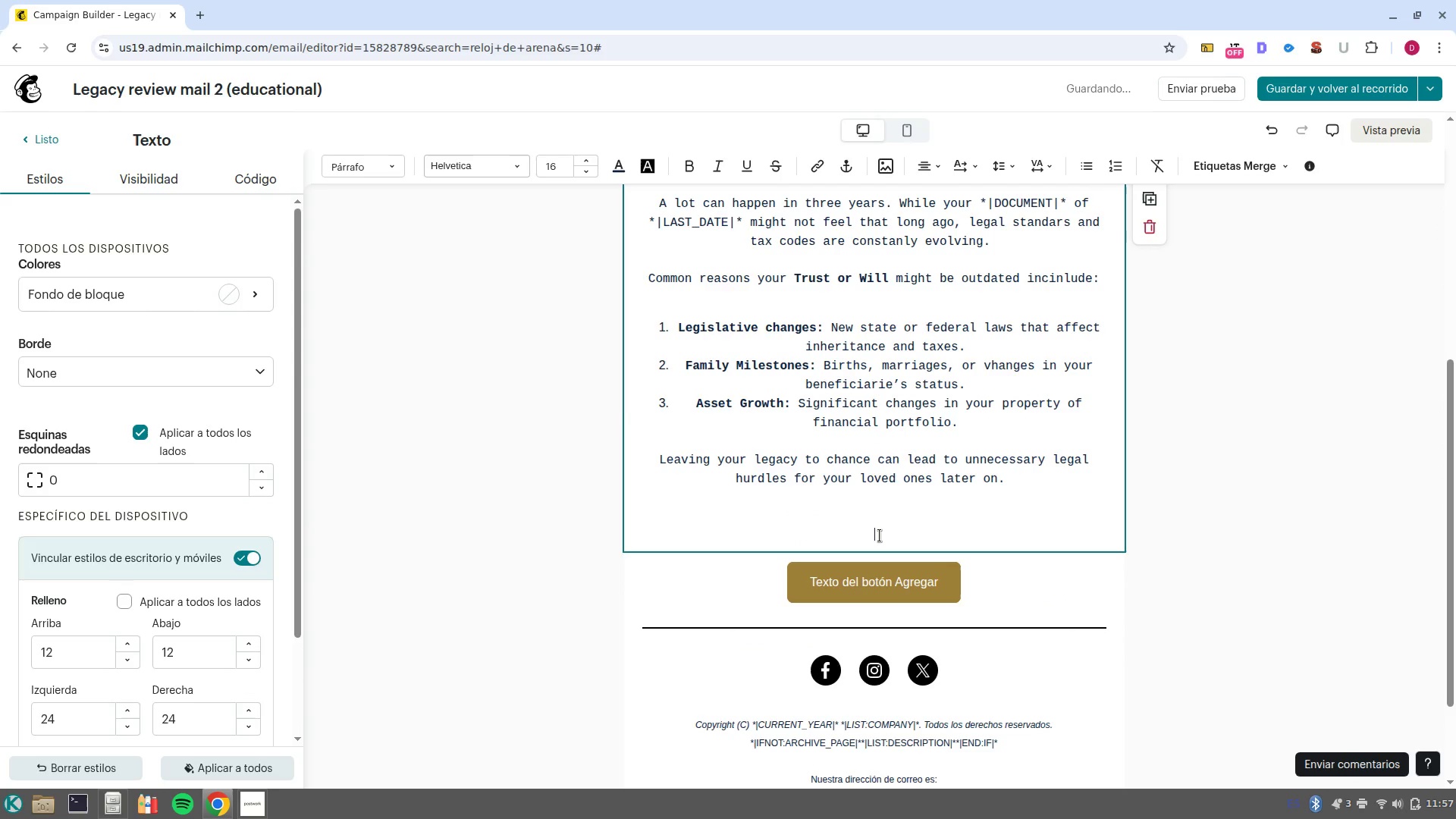 
key(Backspace)
 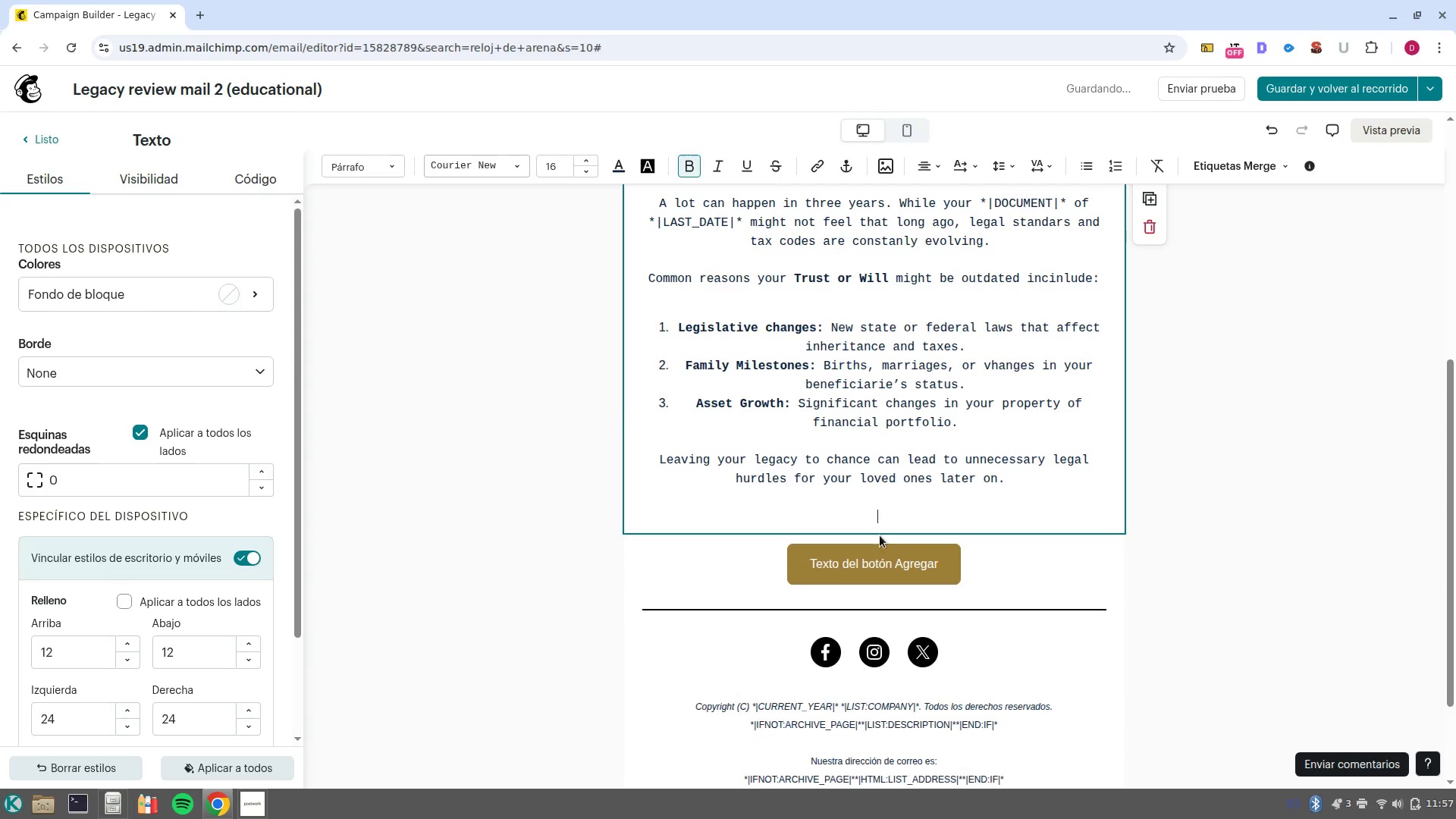 
key(Backspace)
 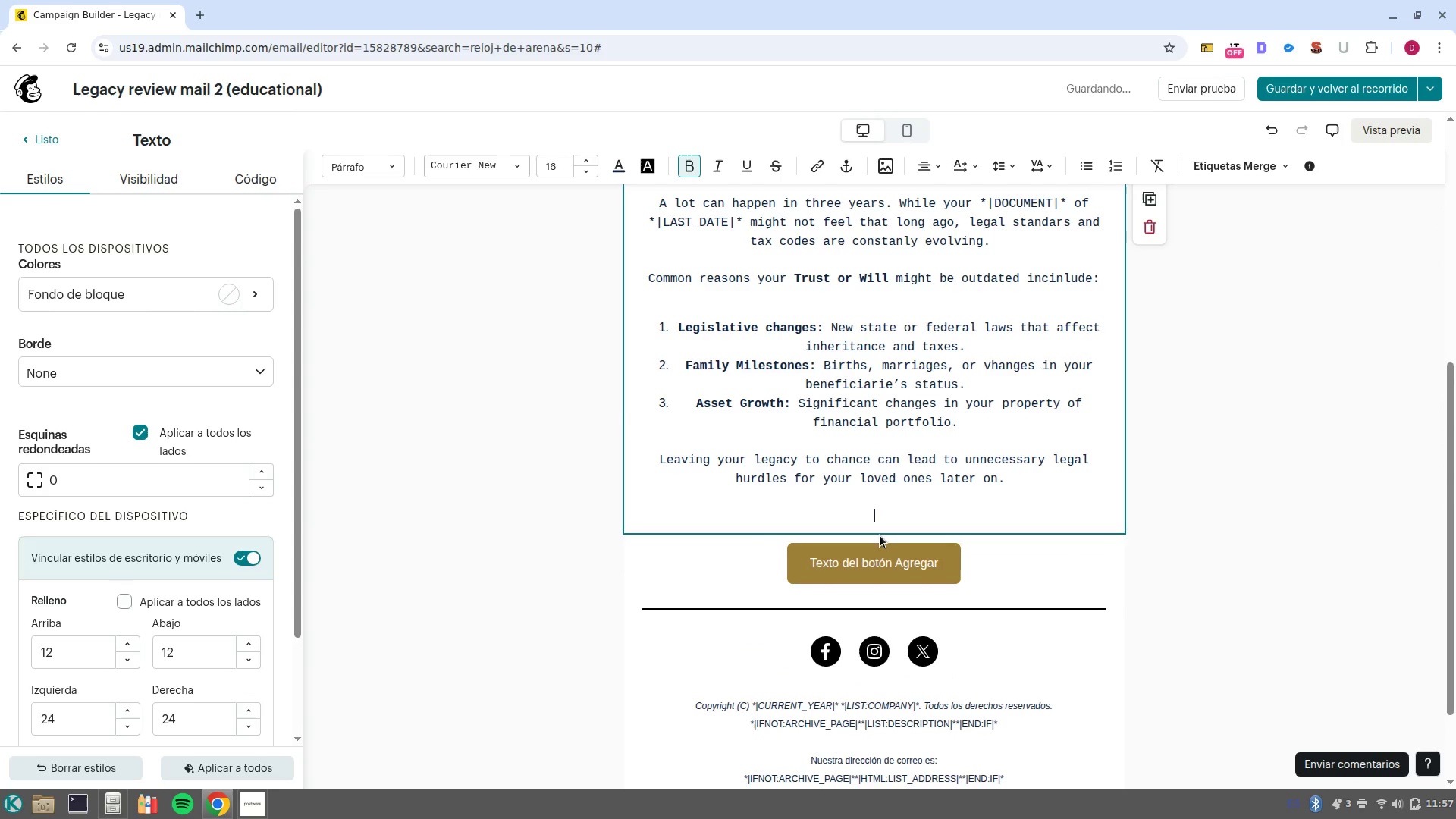 
key(Backspace)
 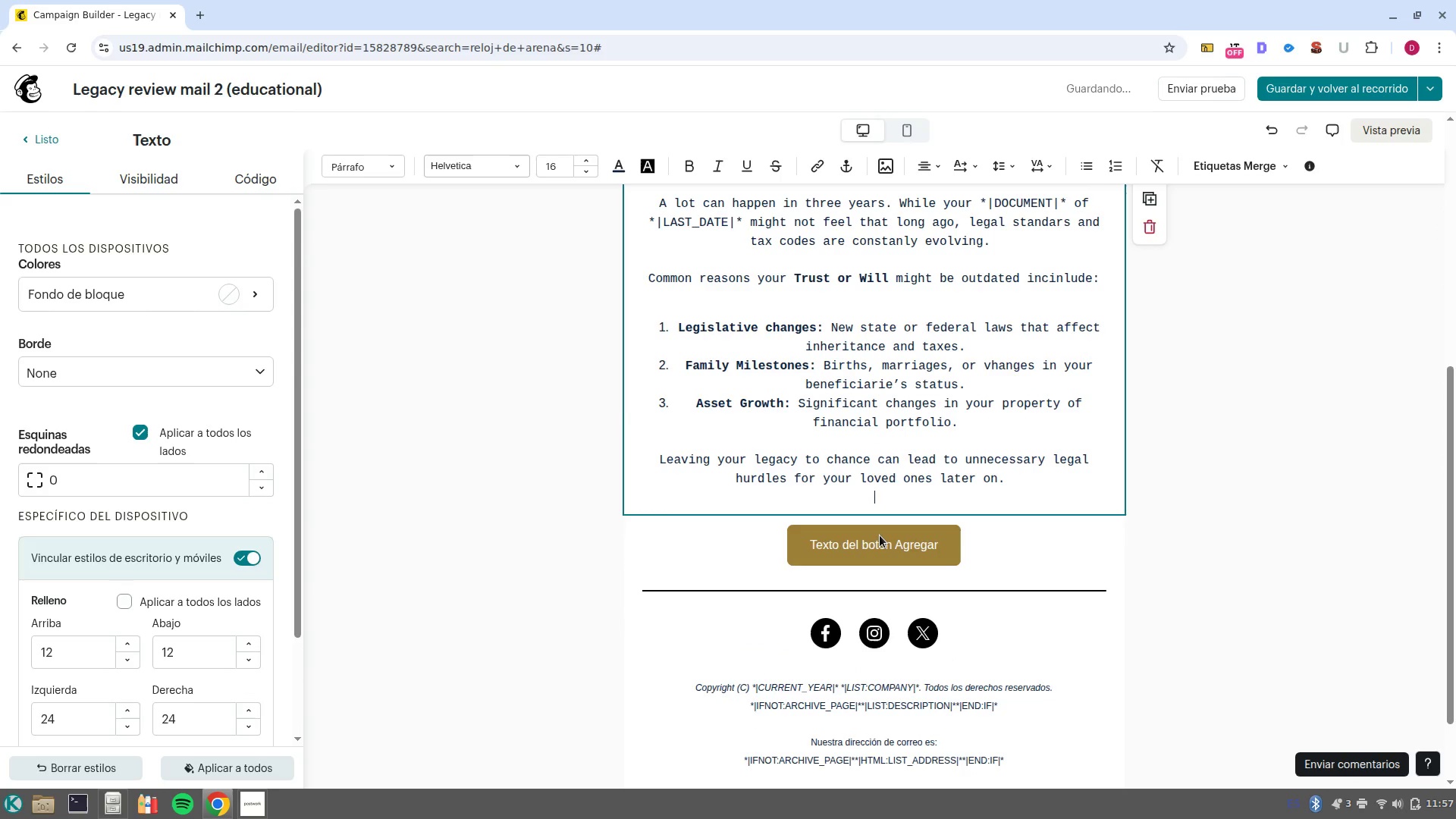 
key(Backspace)
 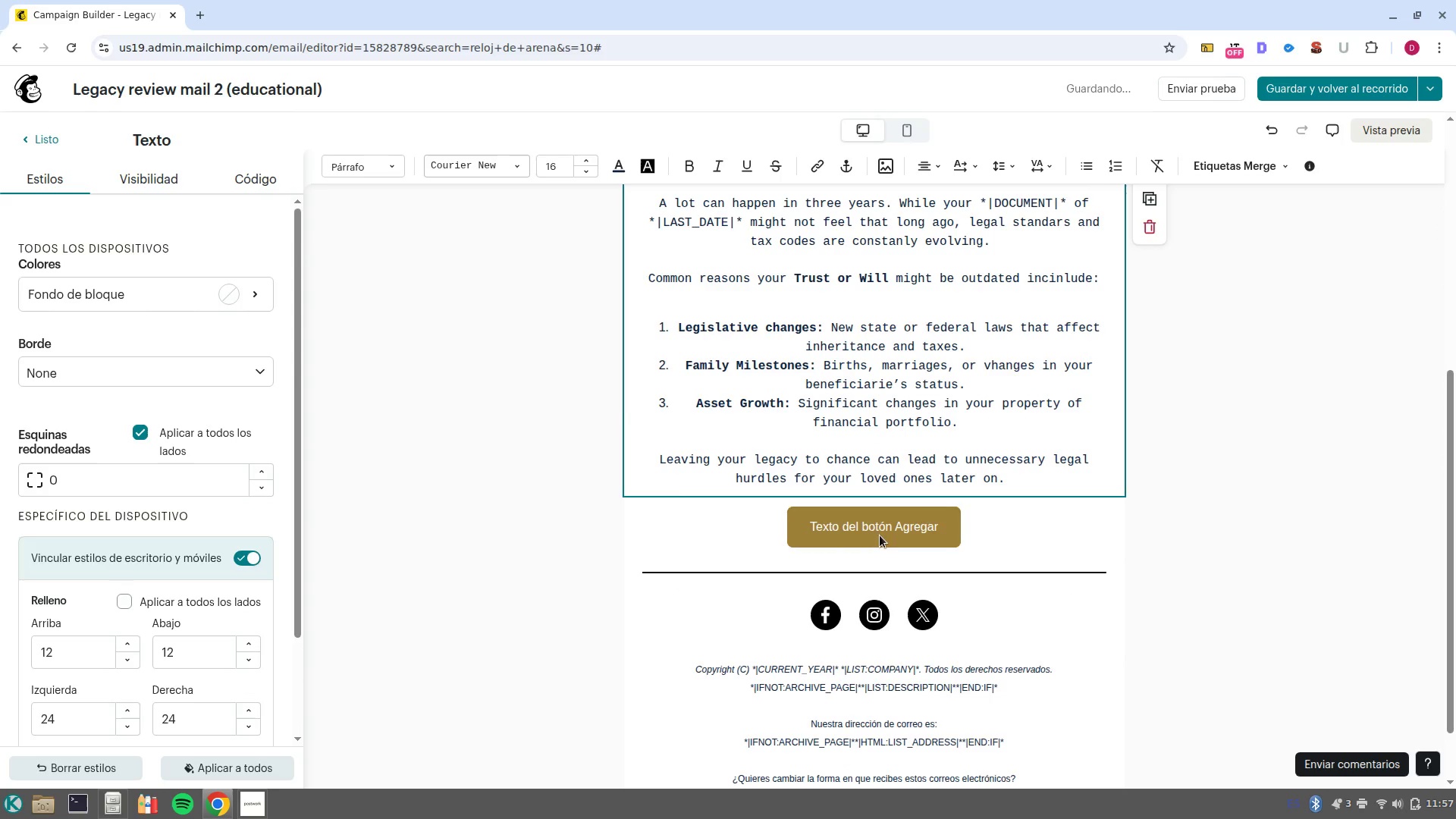 
double_click([871, 521])
 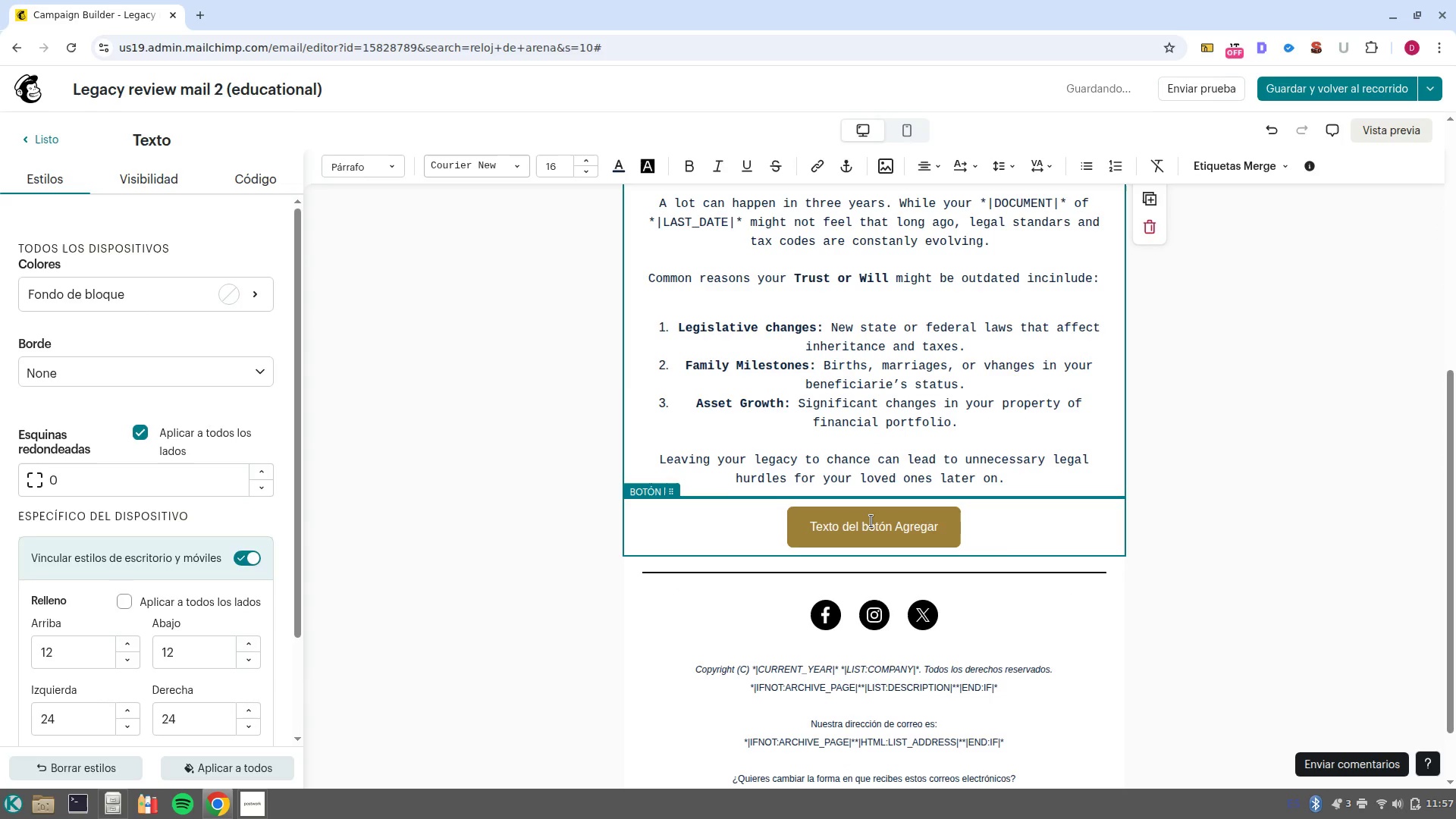 
triple_click([871, 521])
 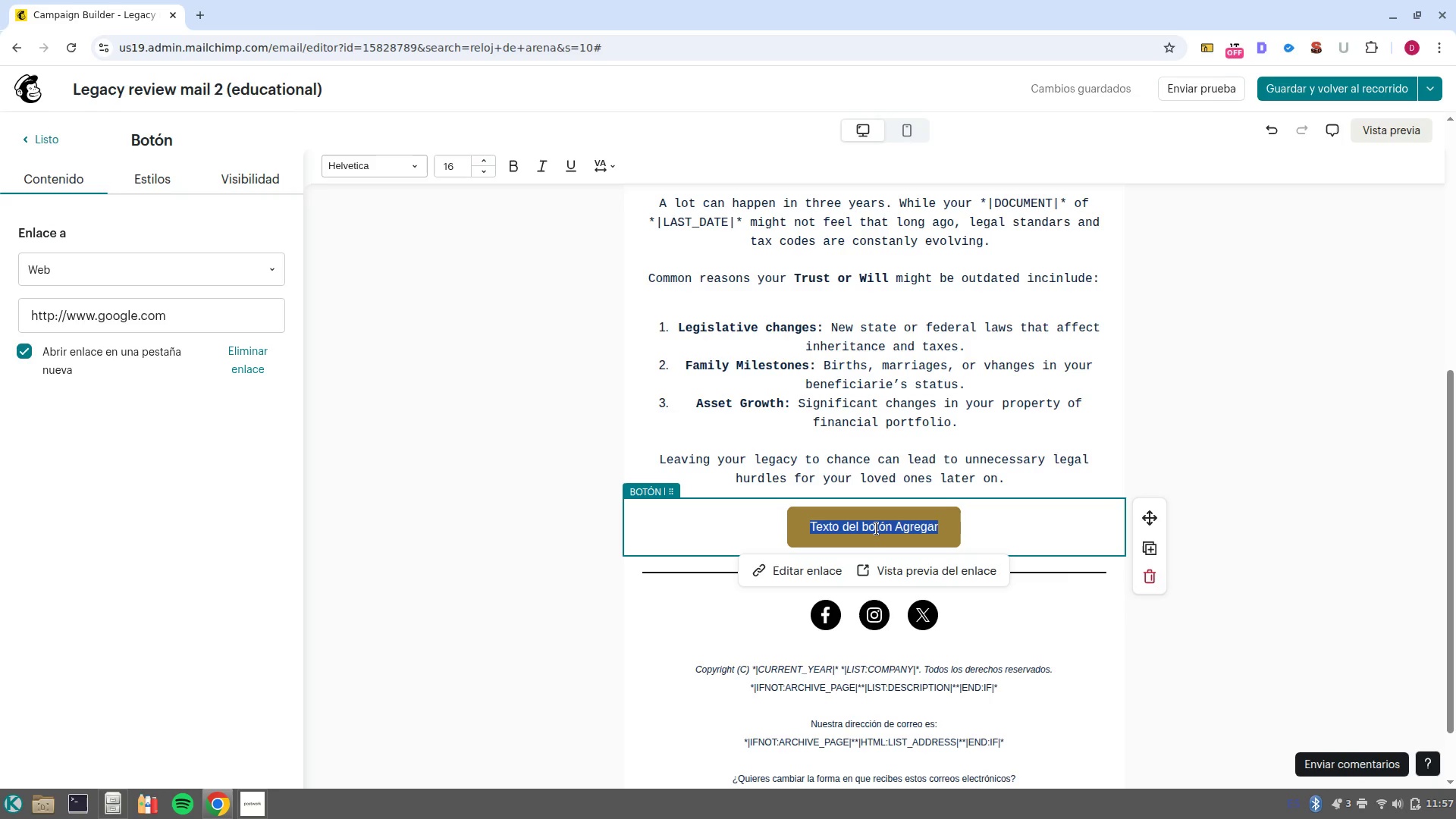 
wait(6.06)
 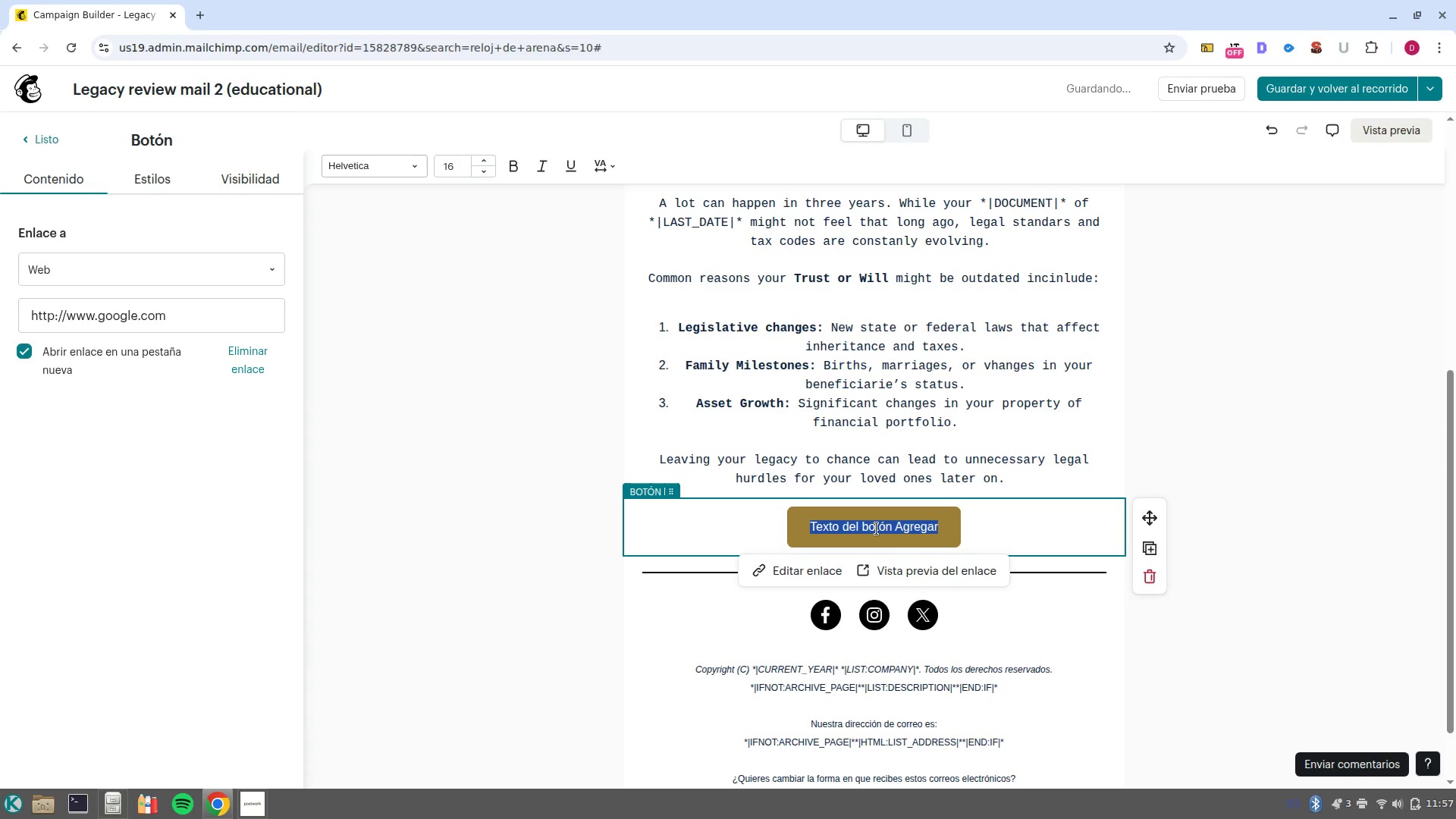 
type(Learn more About Legacy Health)
 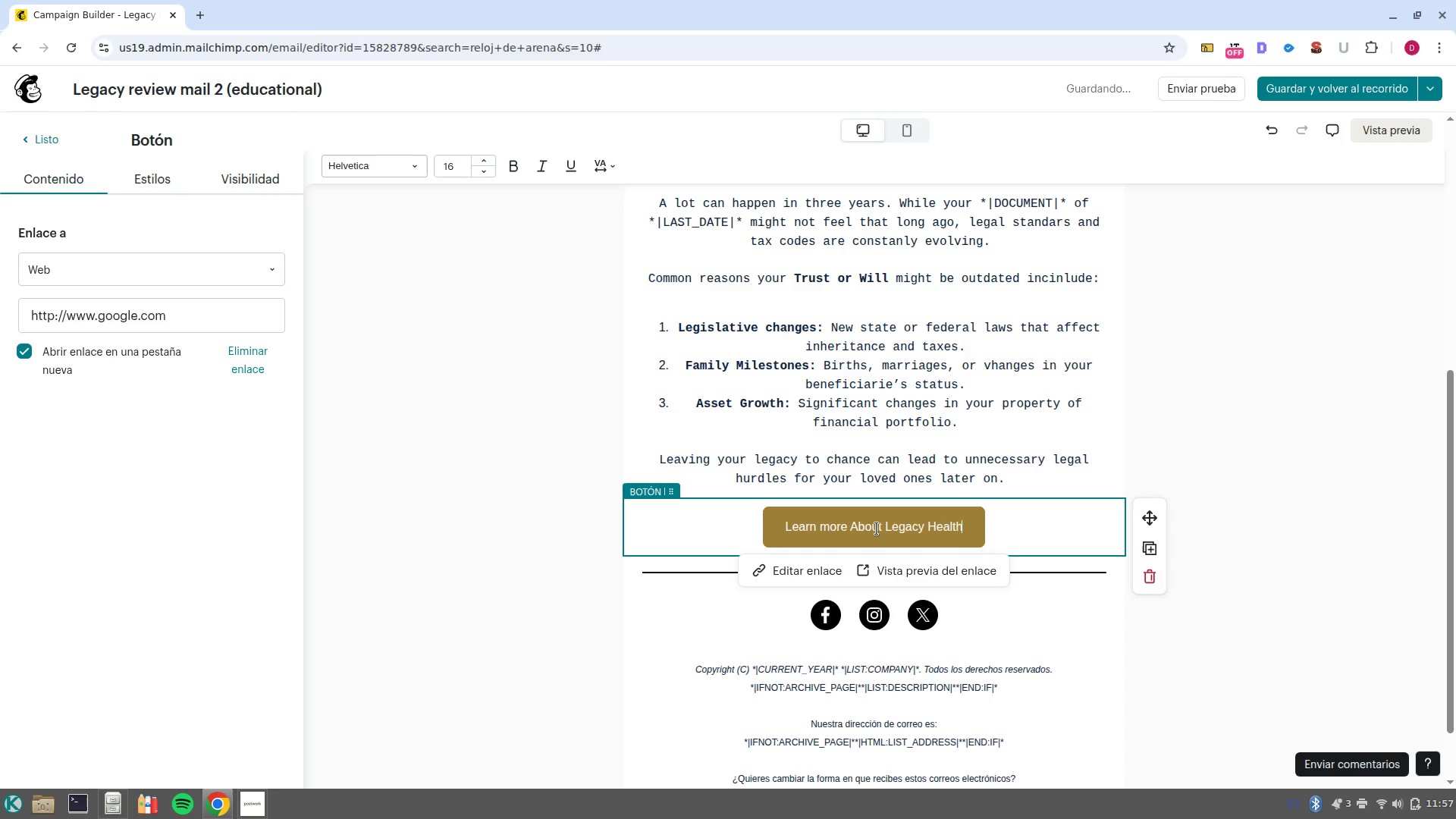 
wait(6.65)
 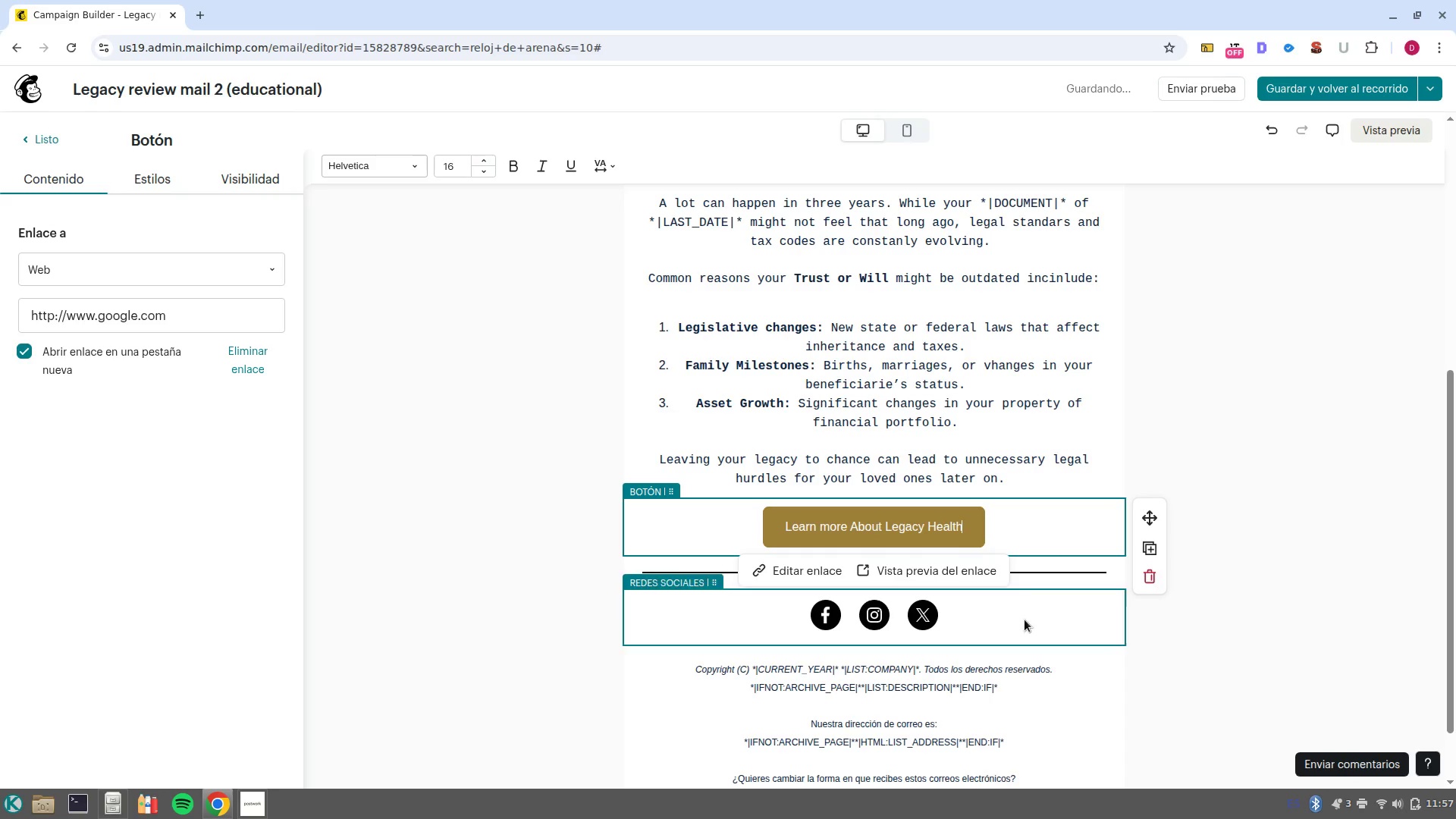 
left_click([1223, 422])
 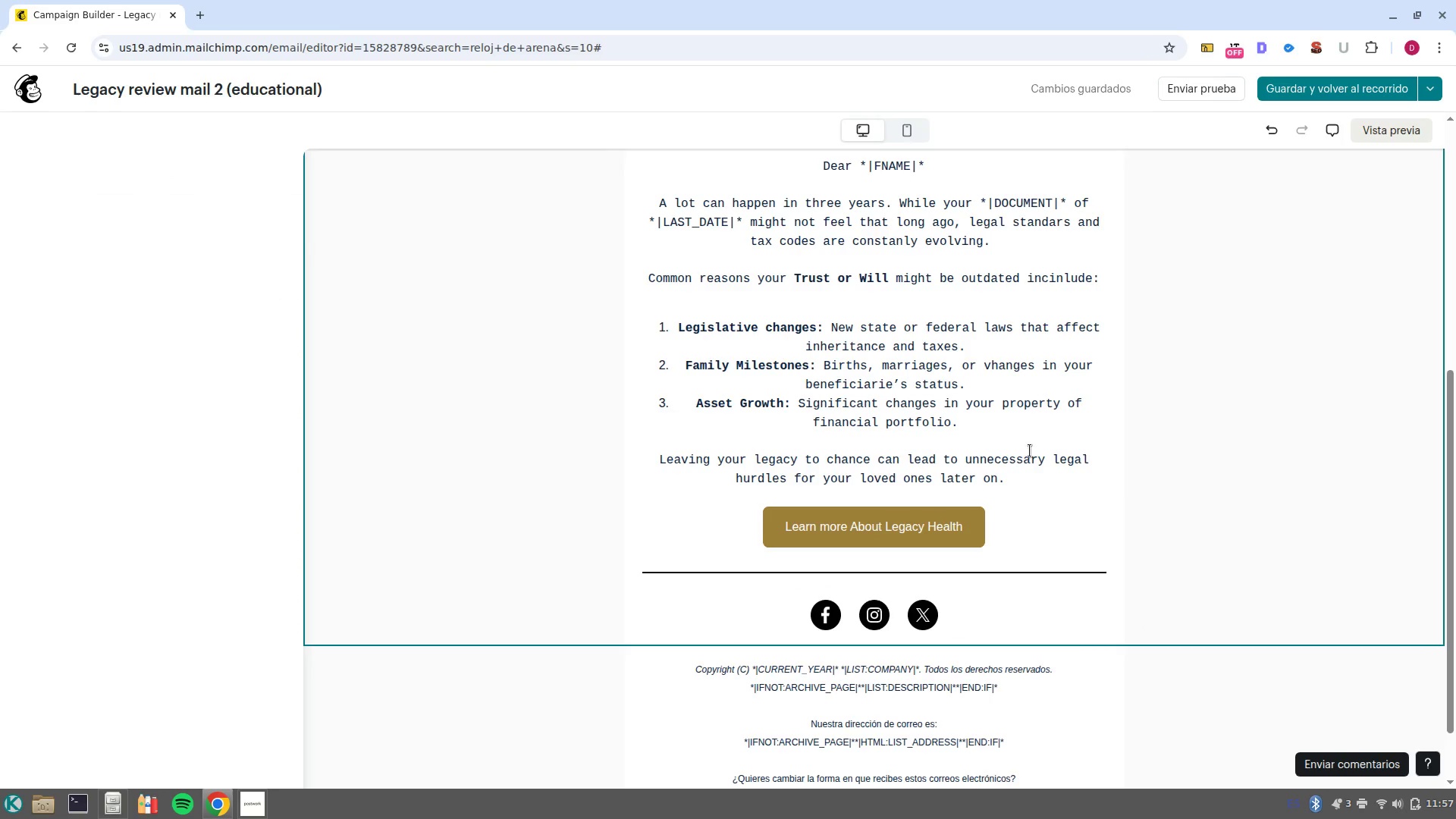 
scroll: coordinate [1016, 450], scroll_direction: up, amount: 4.0
 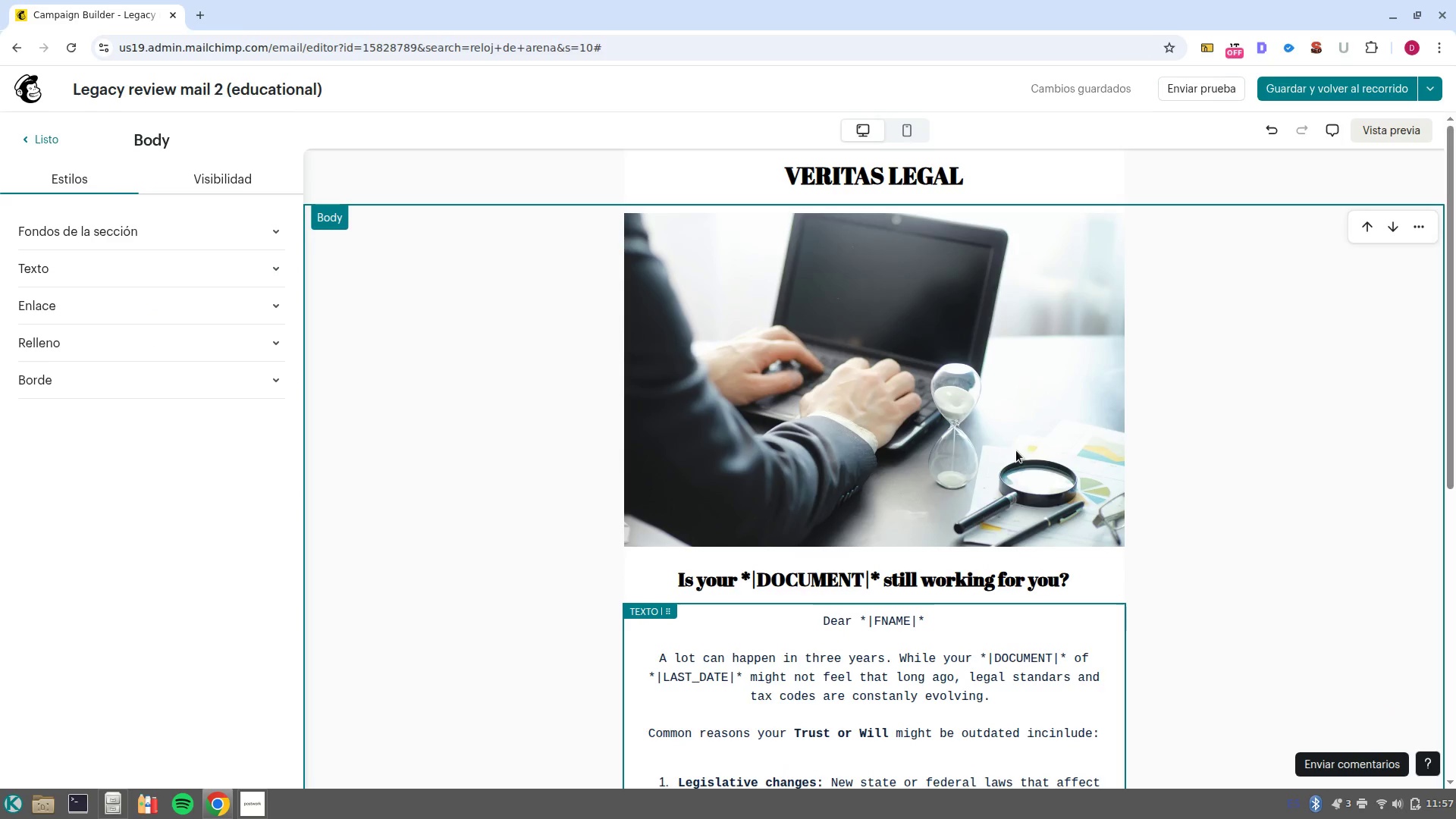 
scroll: coordinate [1105, 444], scroll_direction: down, amount: 1.0
 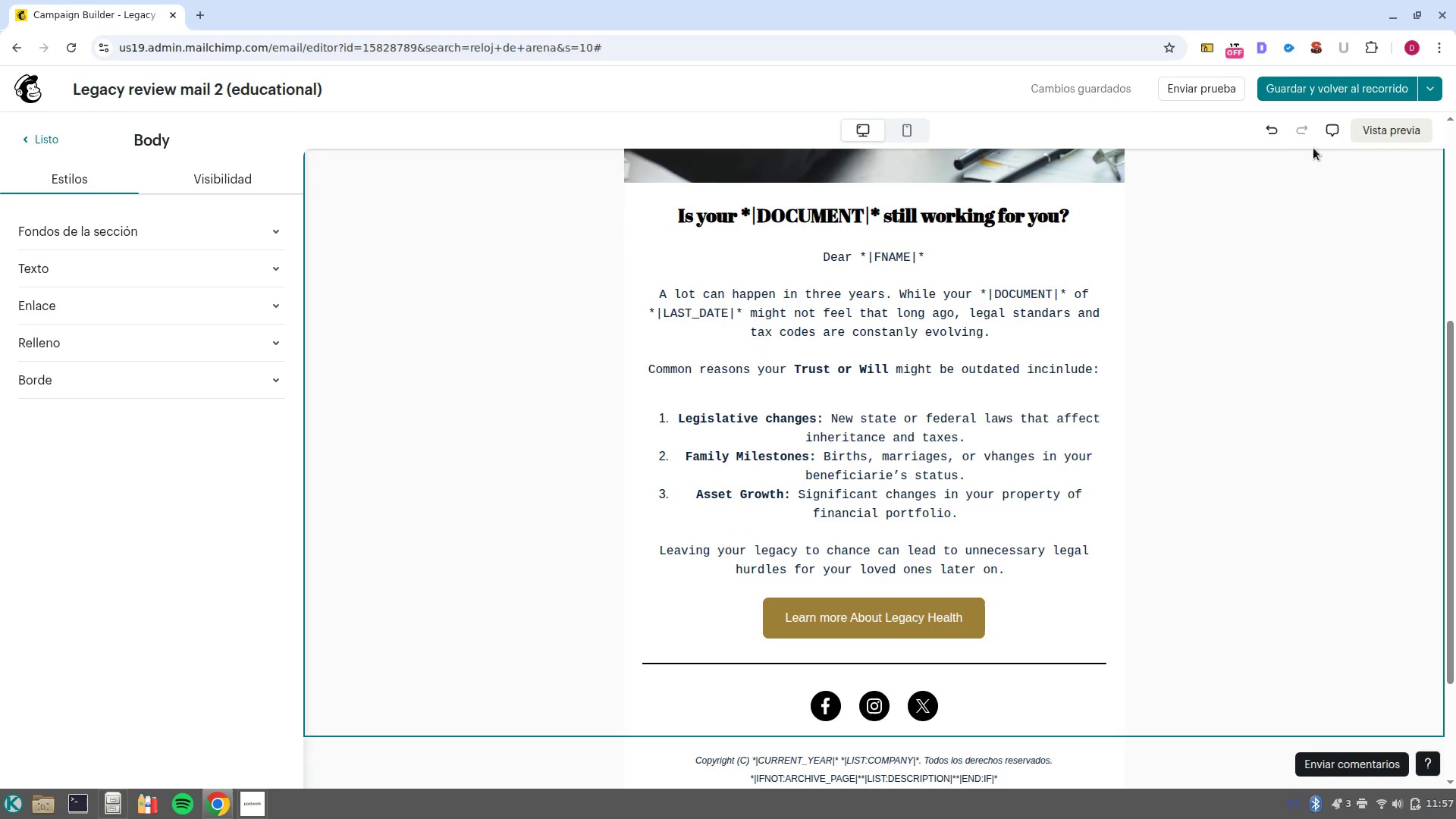 
left_click([1328, 95])
 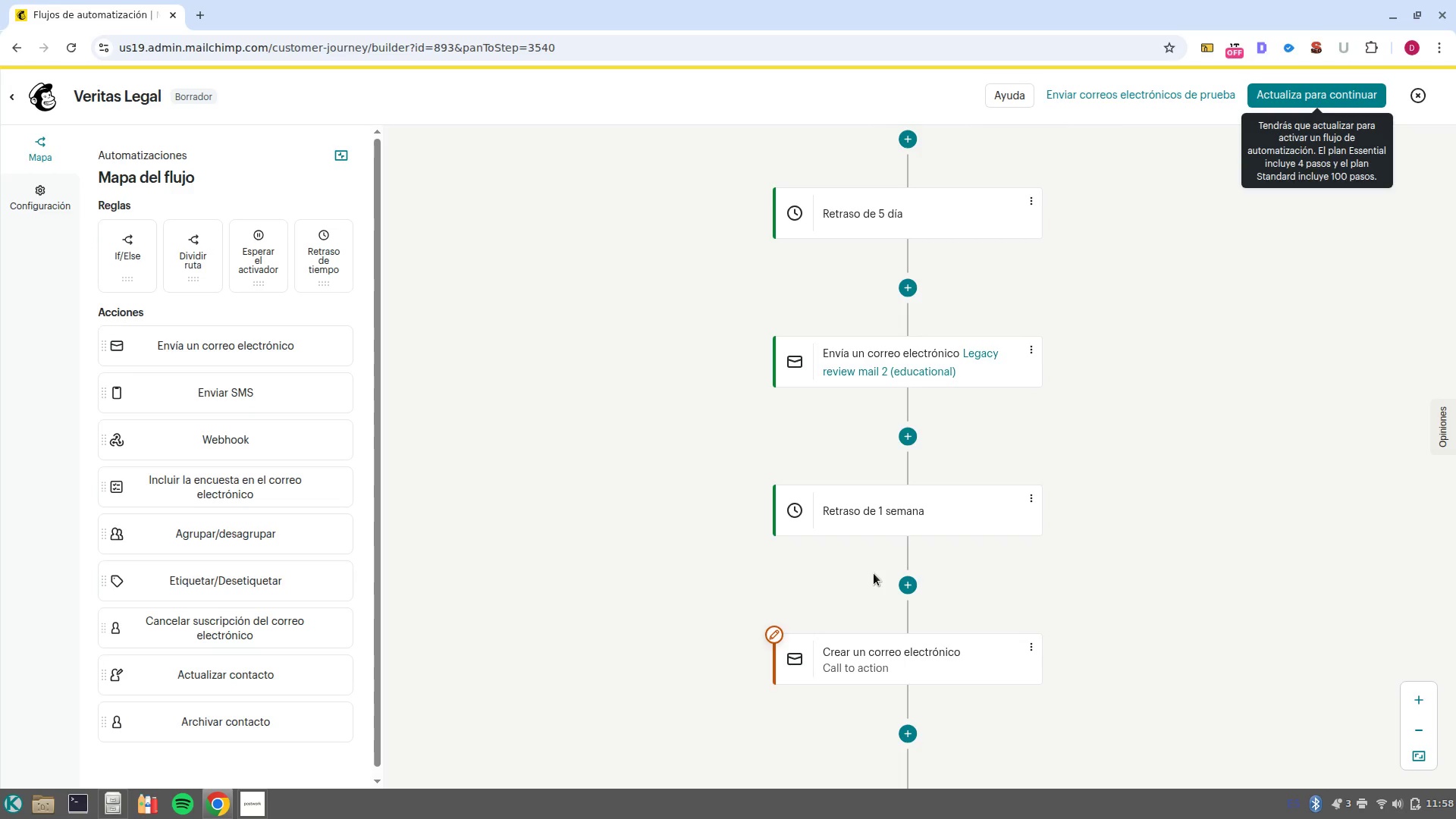 
wait(35.13)
 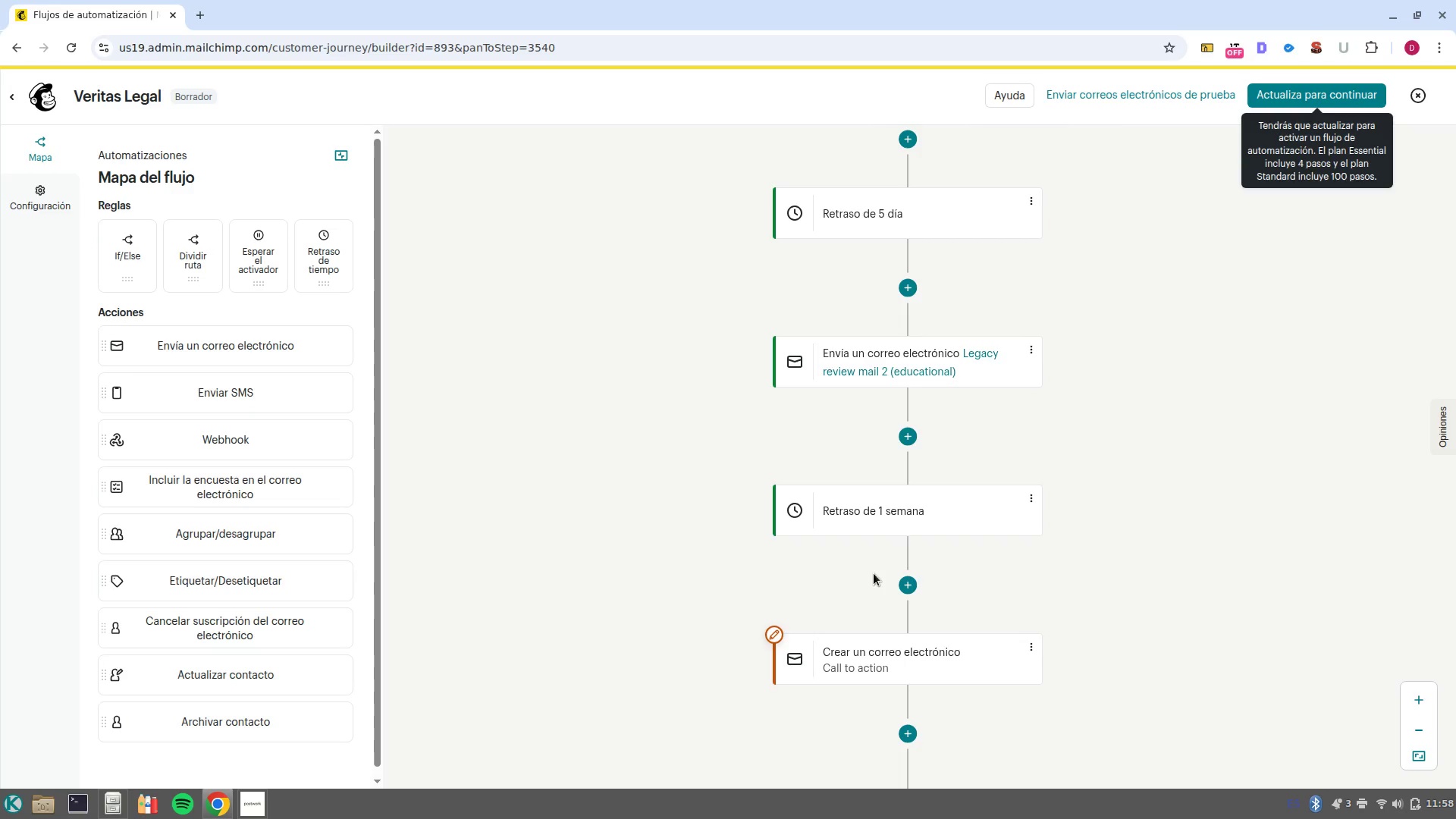 
double_click([1008, 657])
 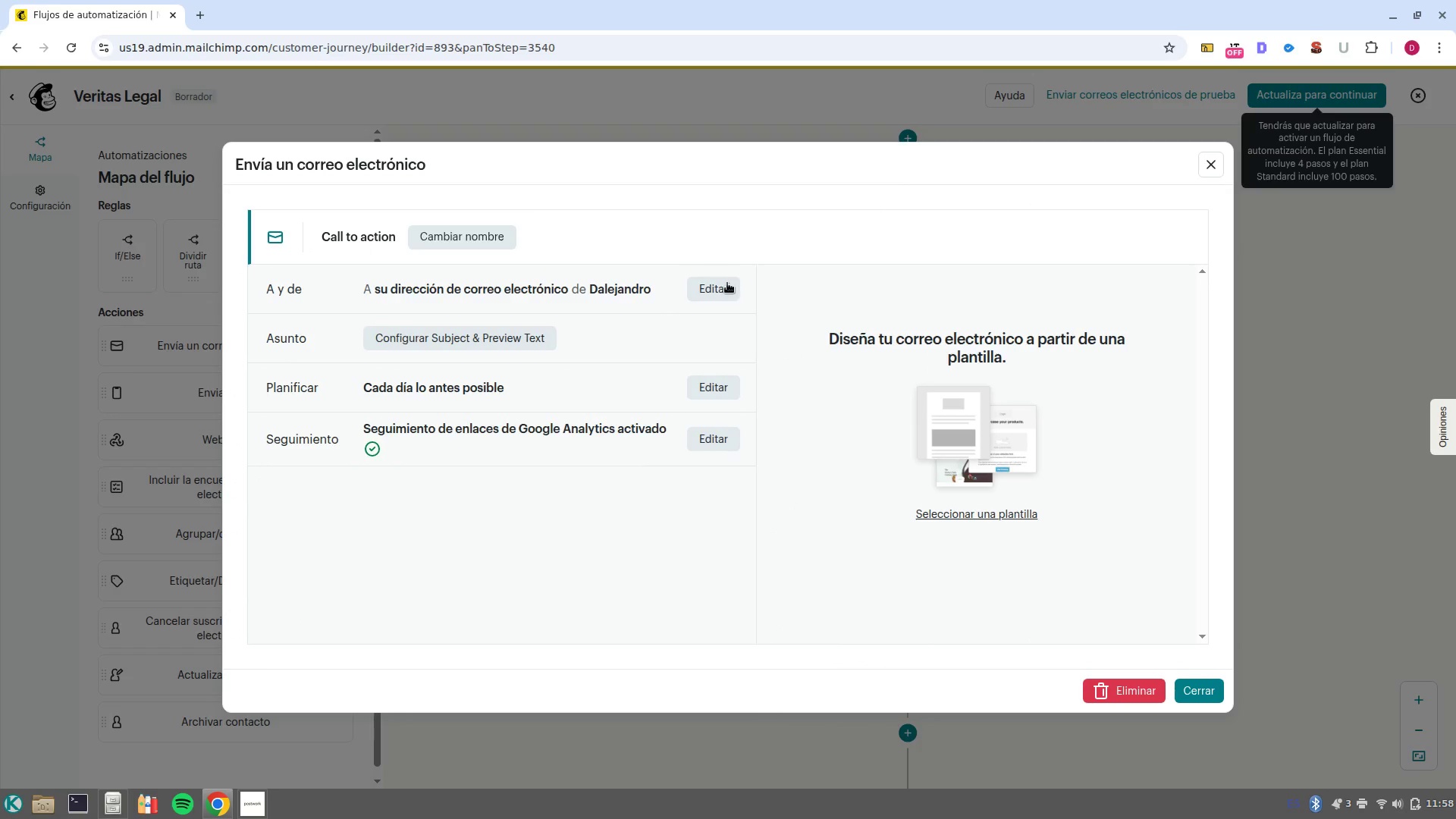 
double_click([727, 283])
 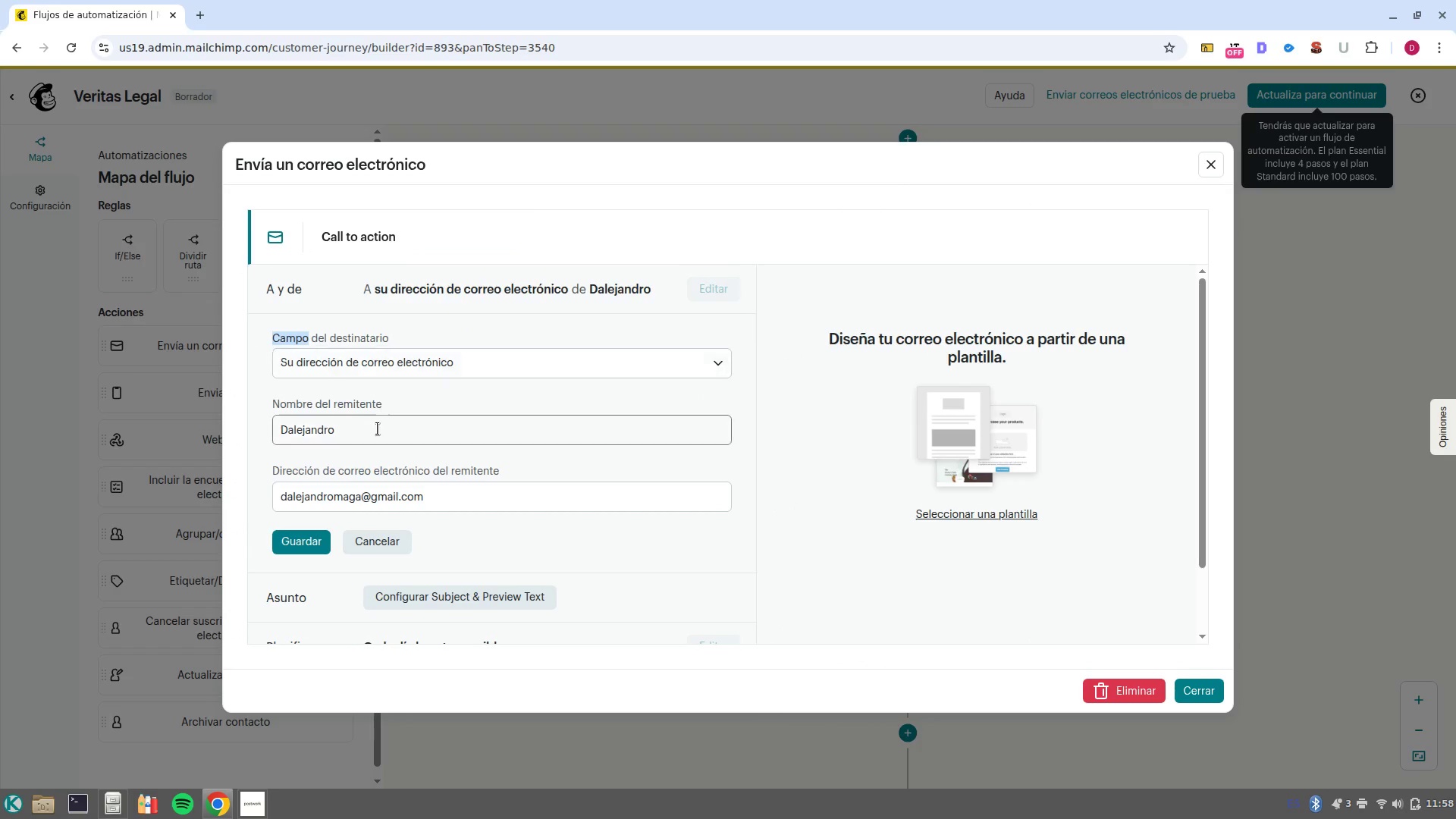 
left_click([378, 428])
 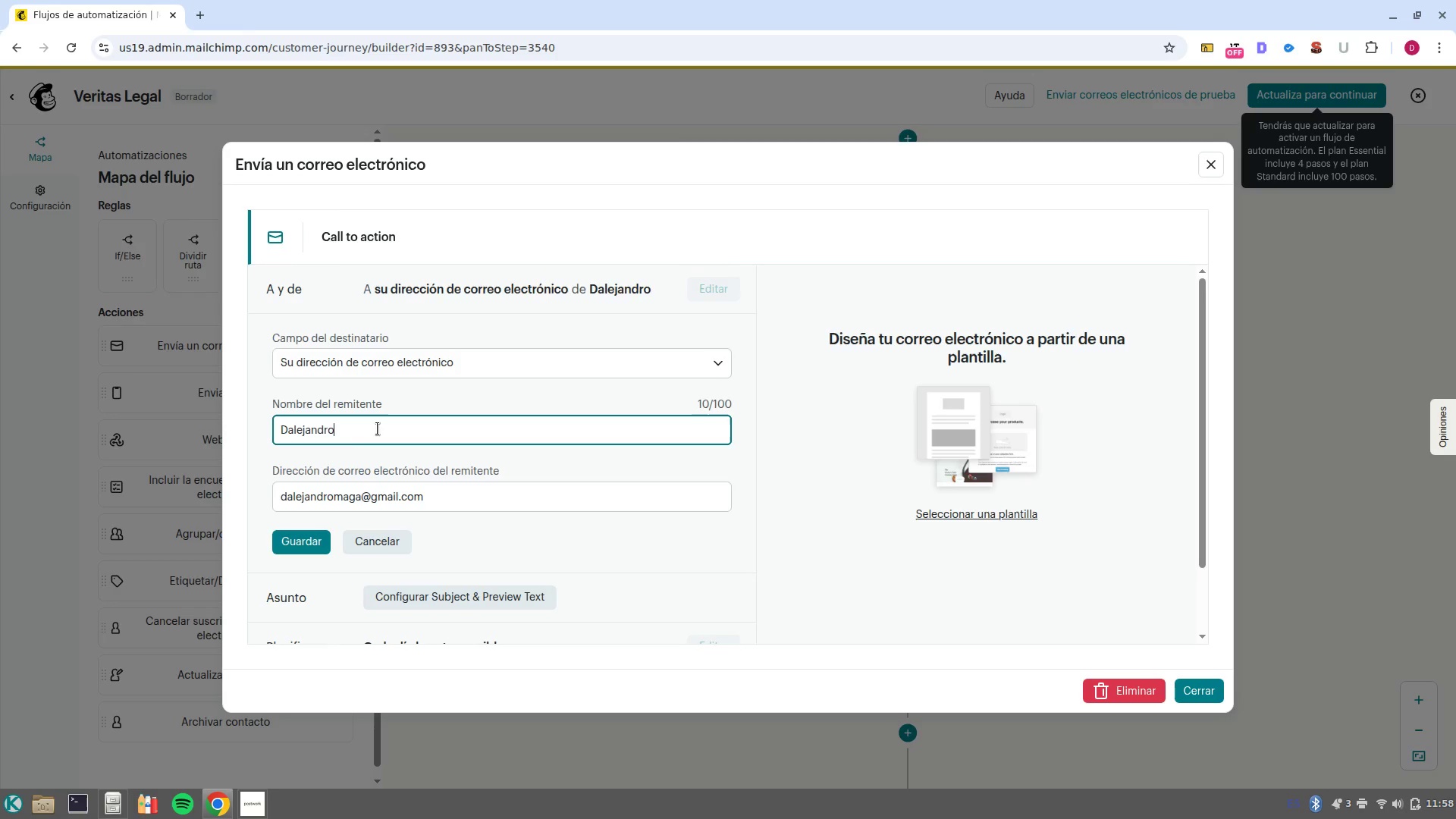 
double_click([378, 428])
 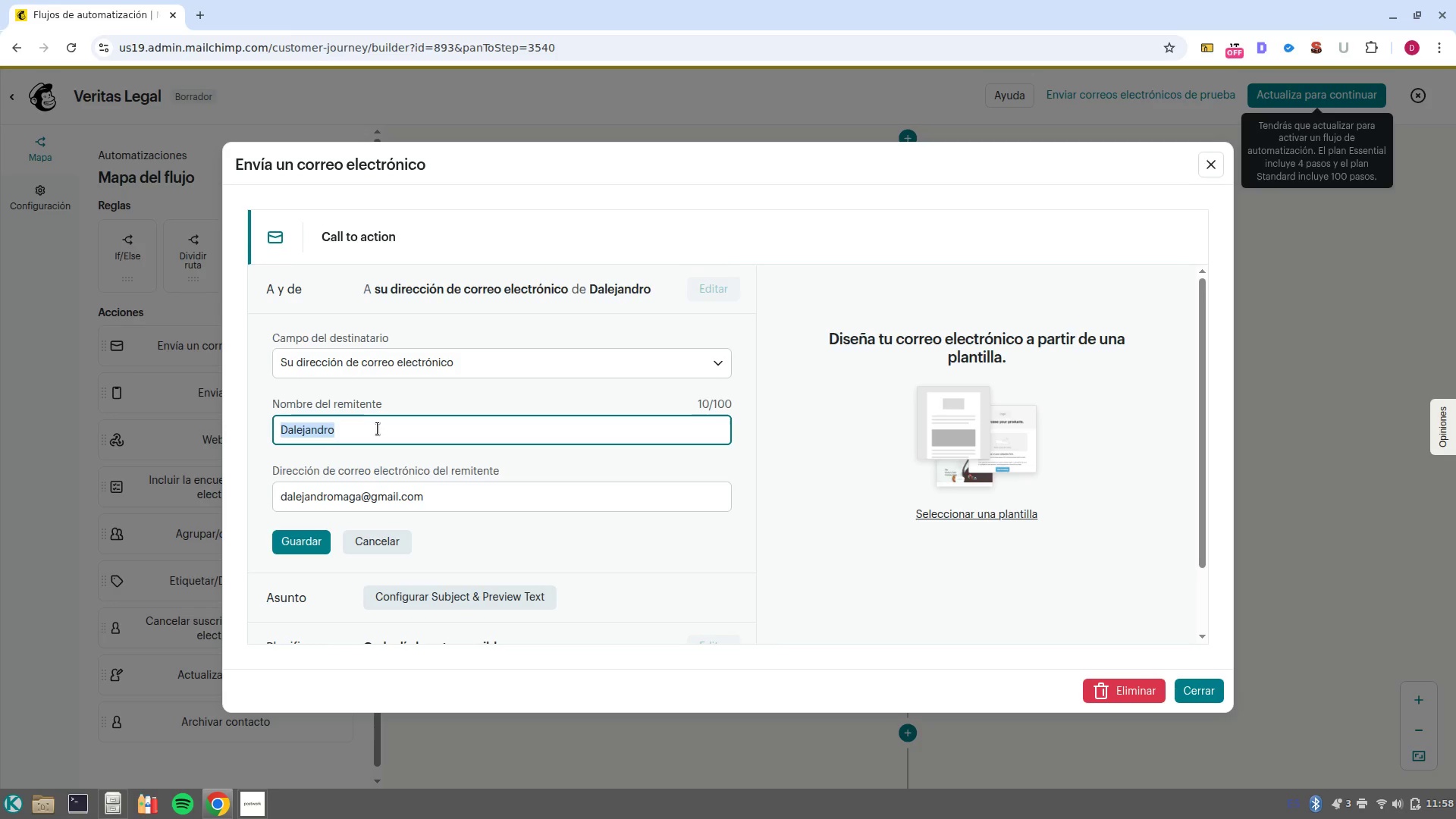 
type(Veritals)
key(Backspace)
key(Backspace)
type(s Legal)
 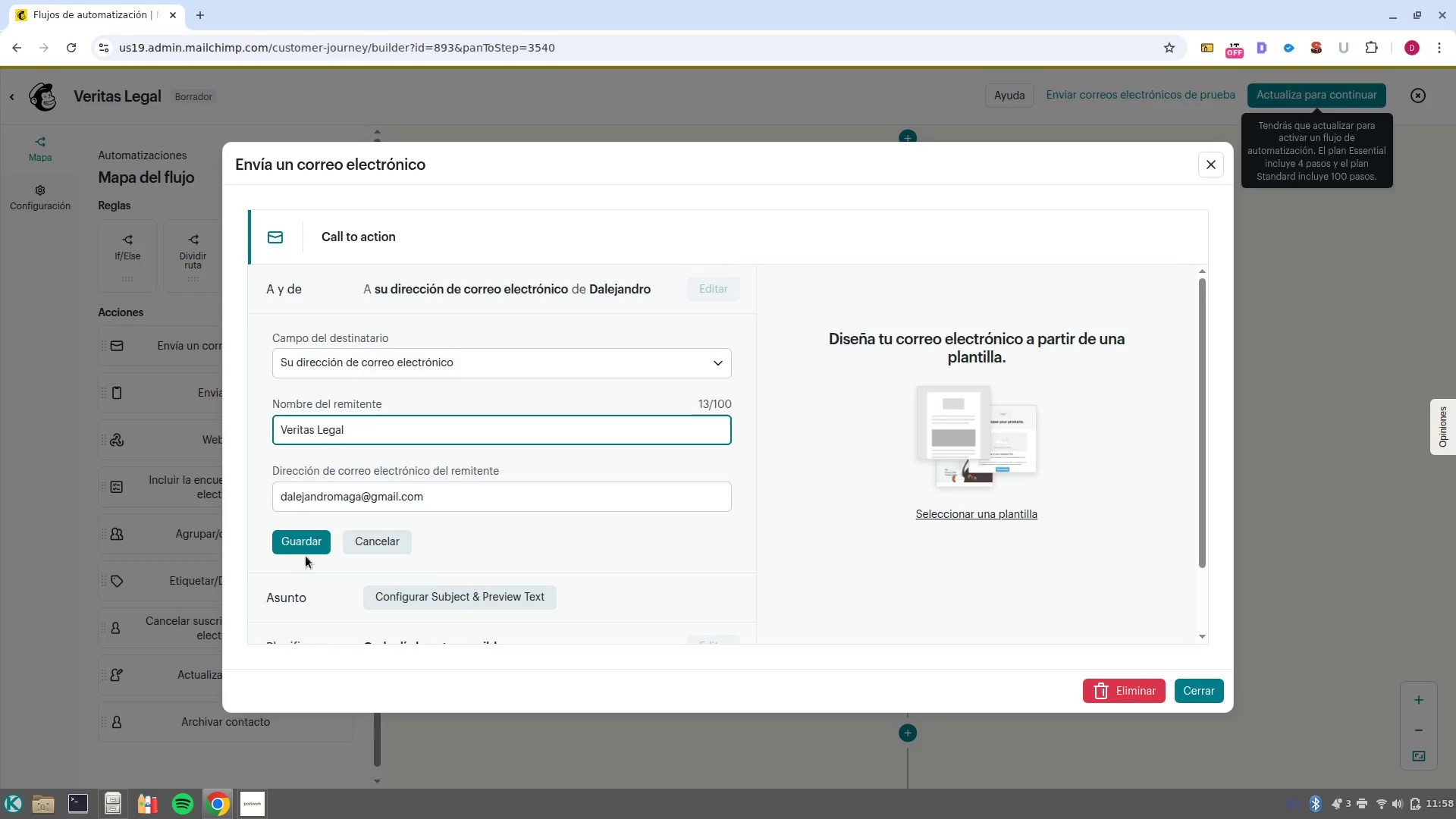 
left_click([307, 554])
 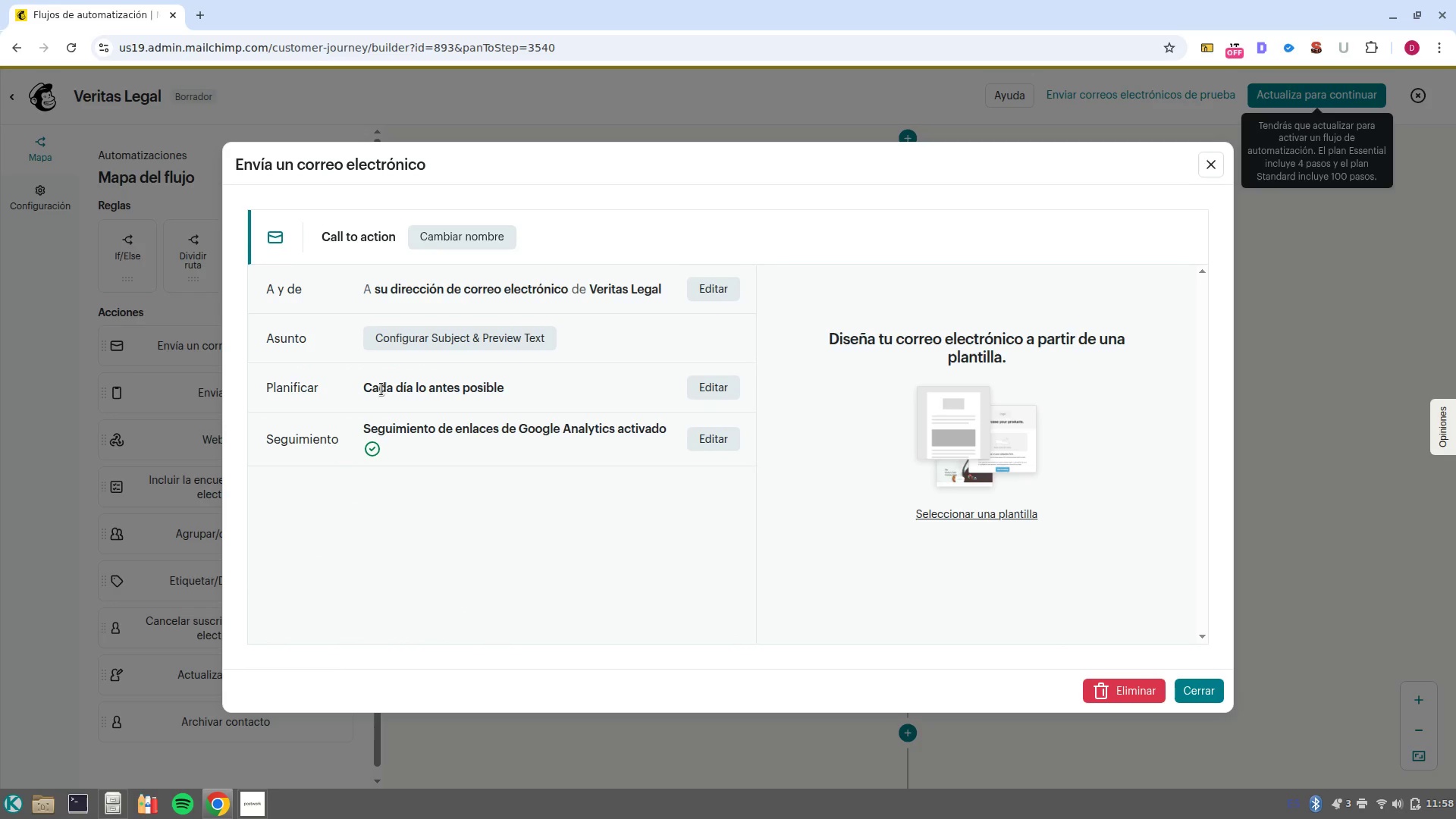 
left_click([409, 344])
 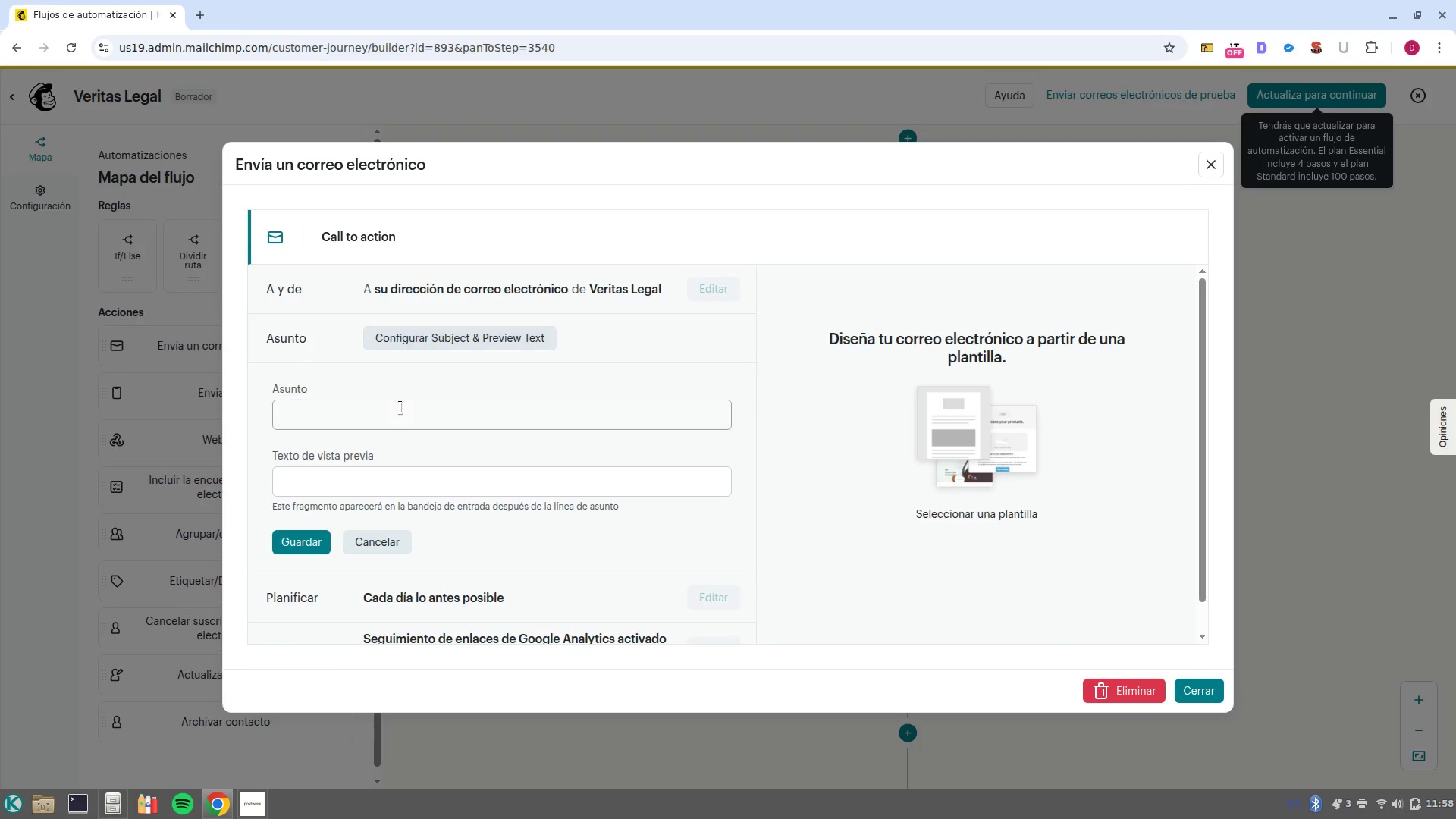 
left_click([400, 407])
 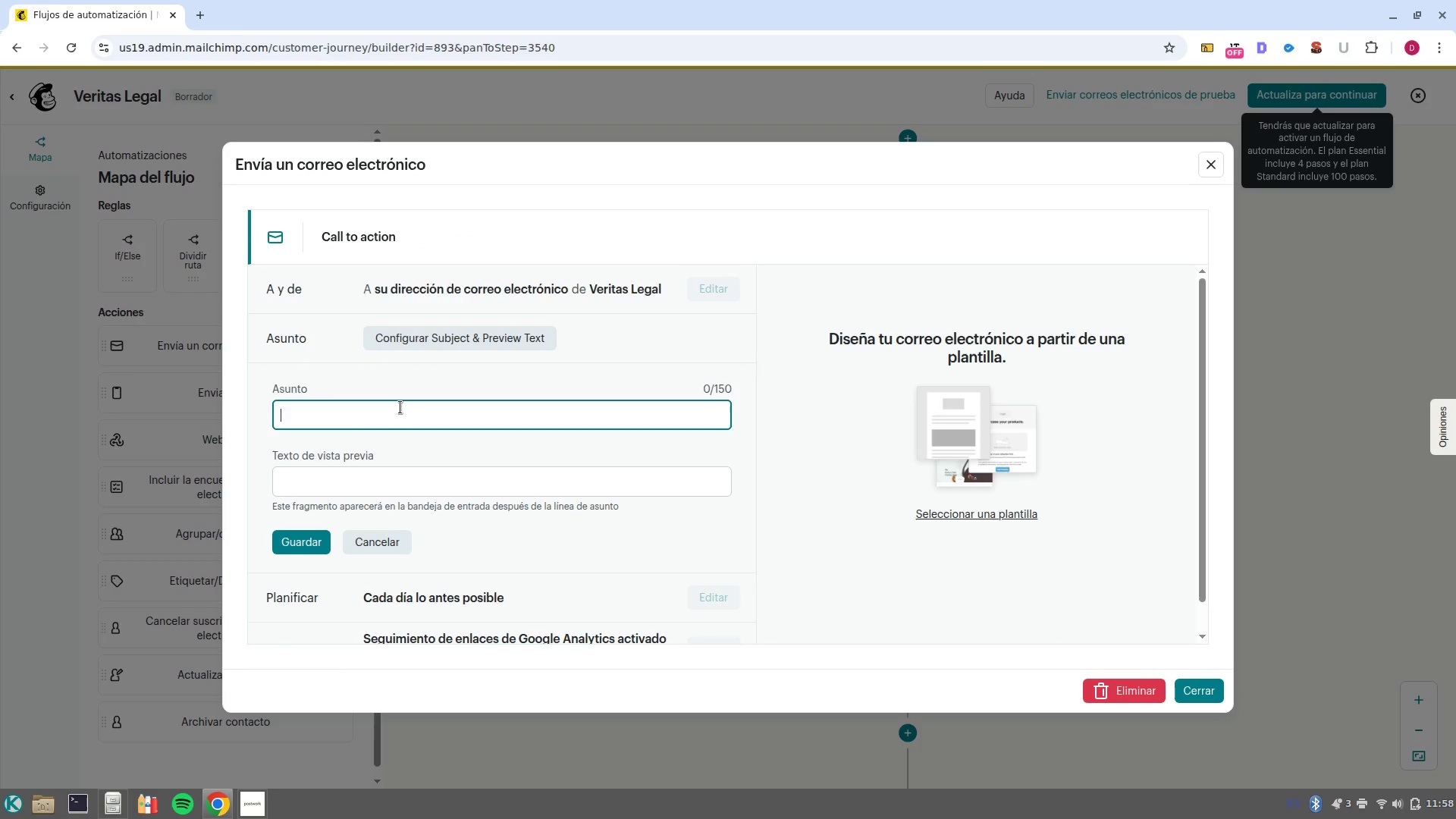 
type(Time for a Documen audit }1FNAME1})
 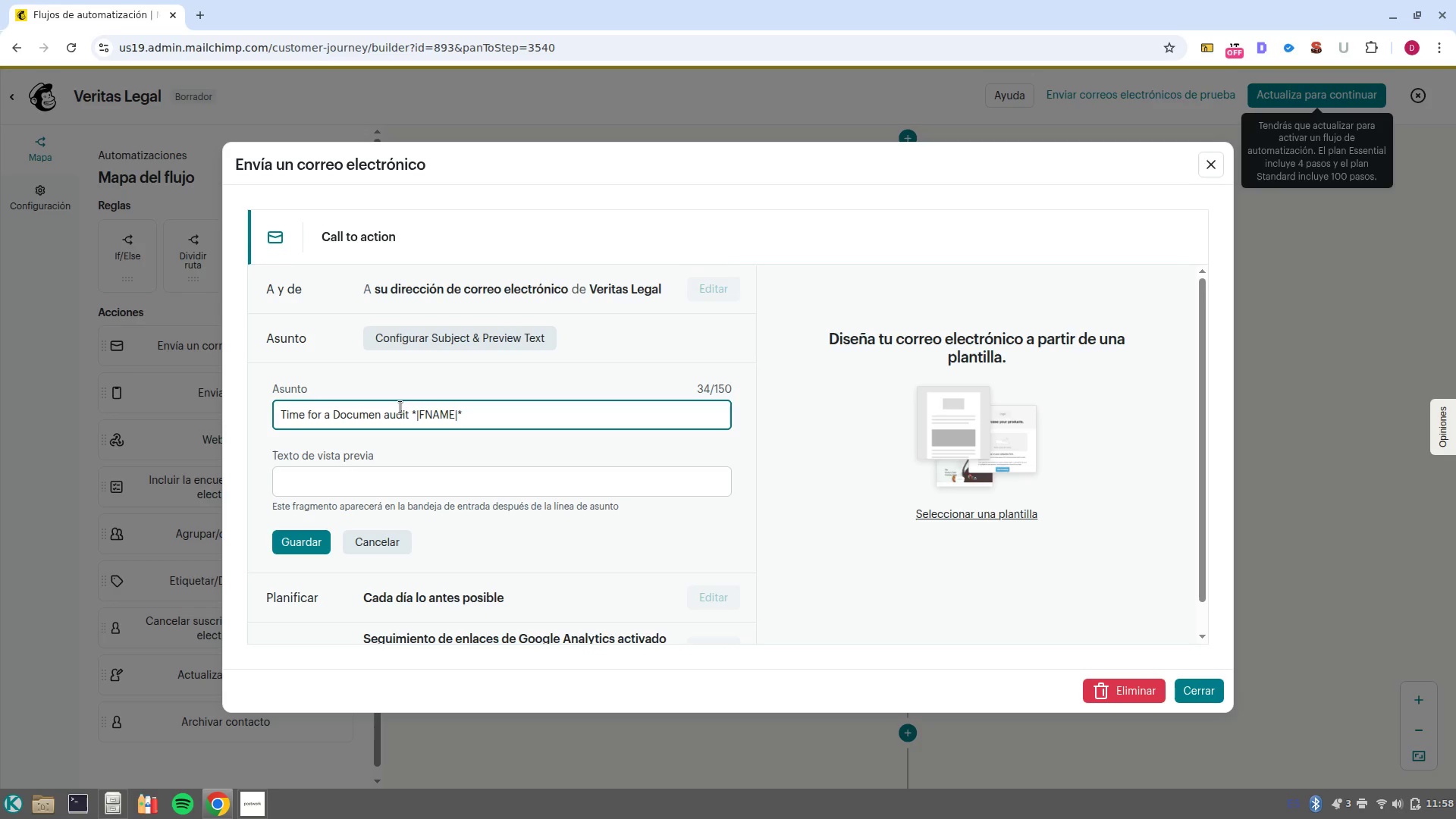 
hold_key(key=AltRight, duration=0.96)
 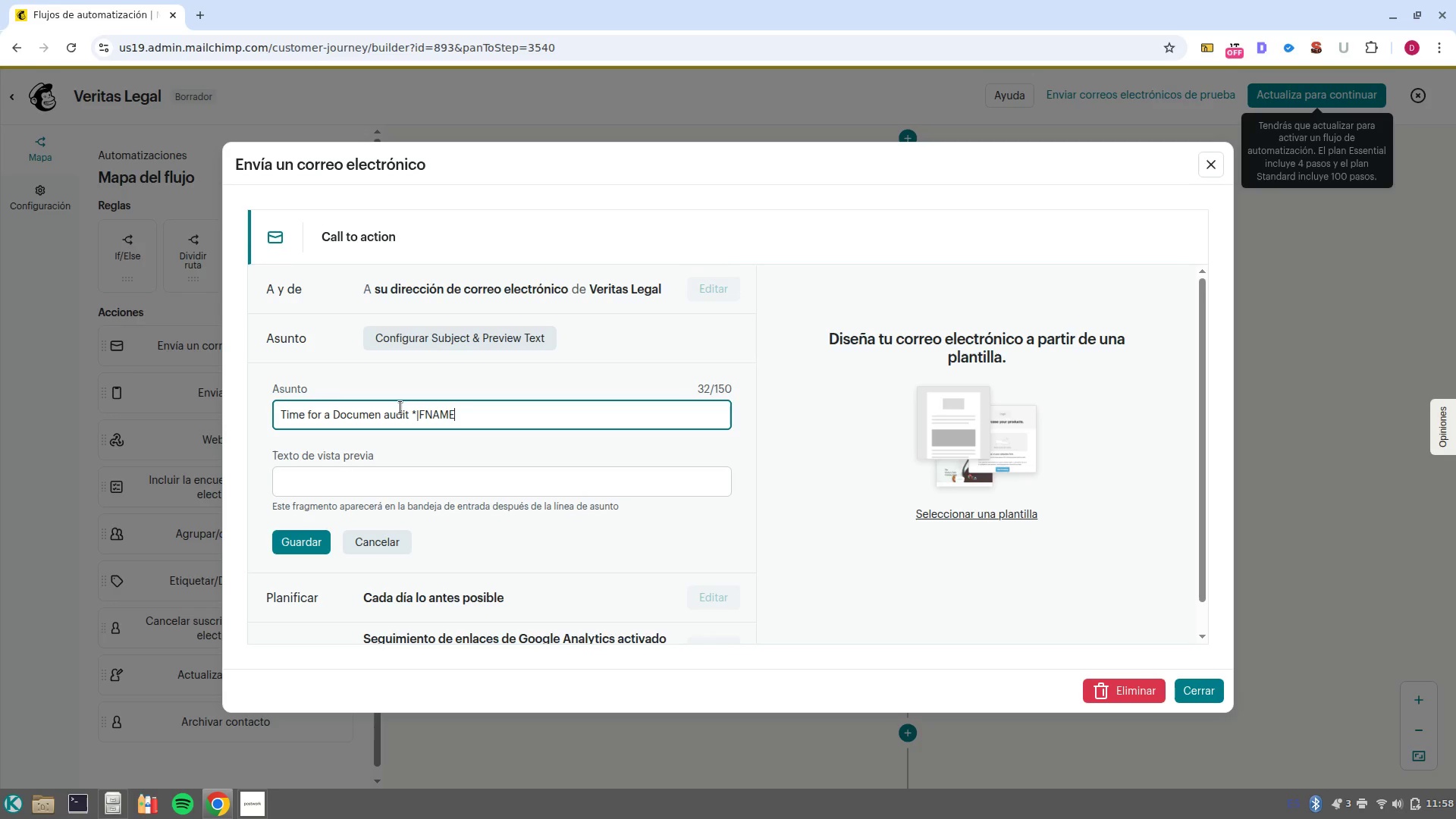 
hold_key(key=AltRight, duration=0.94)
 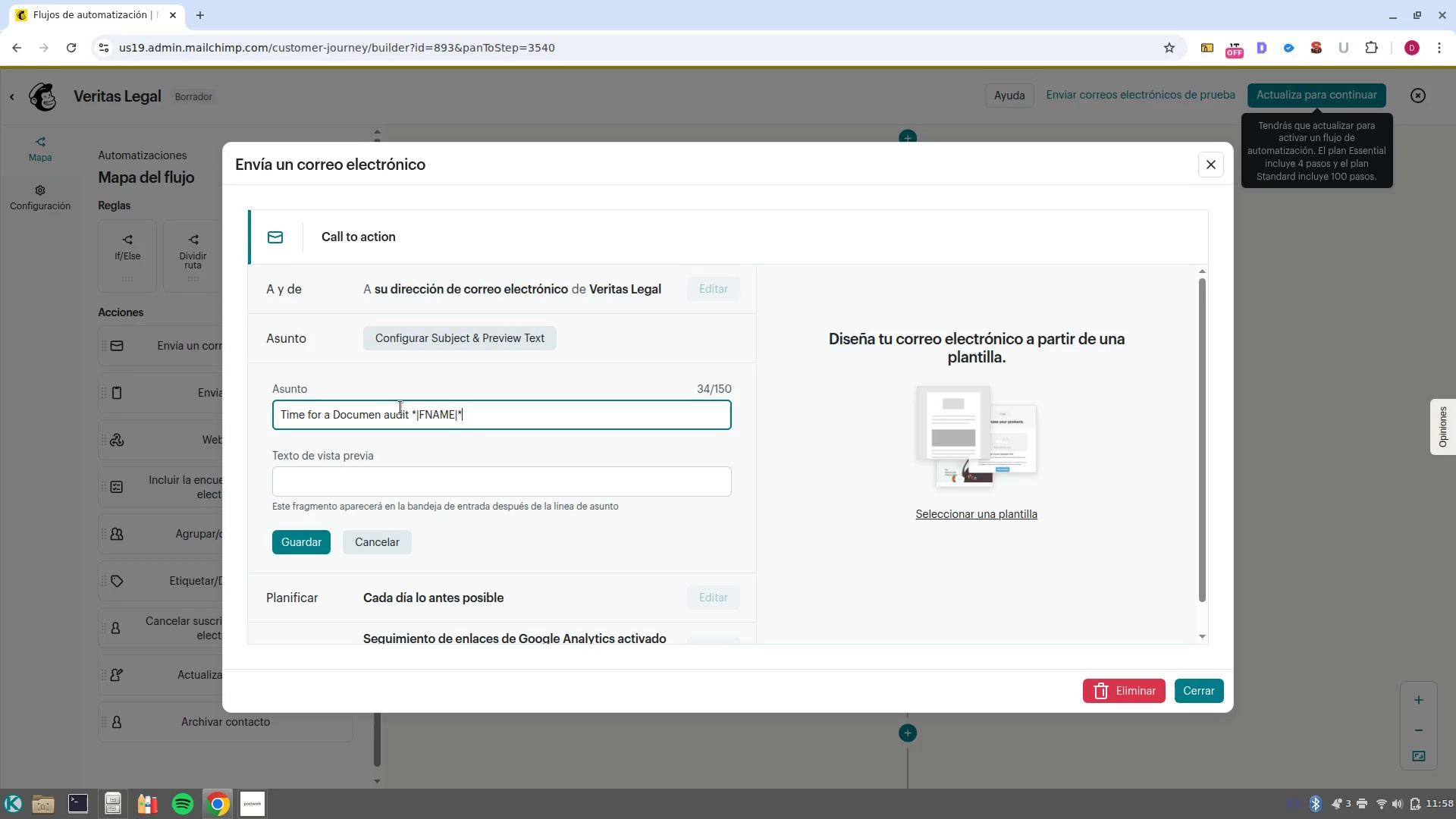 
key(Shift+ShiftLeft)
 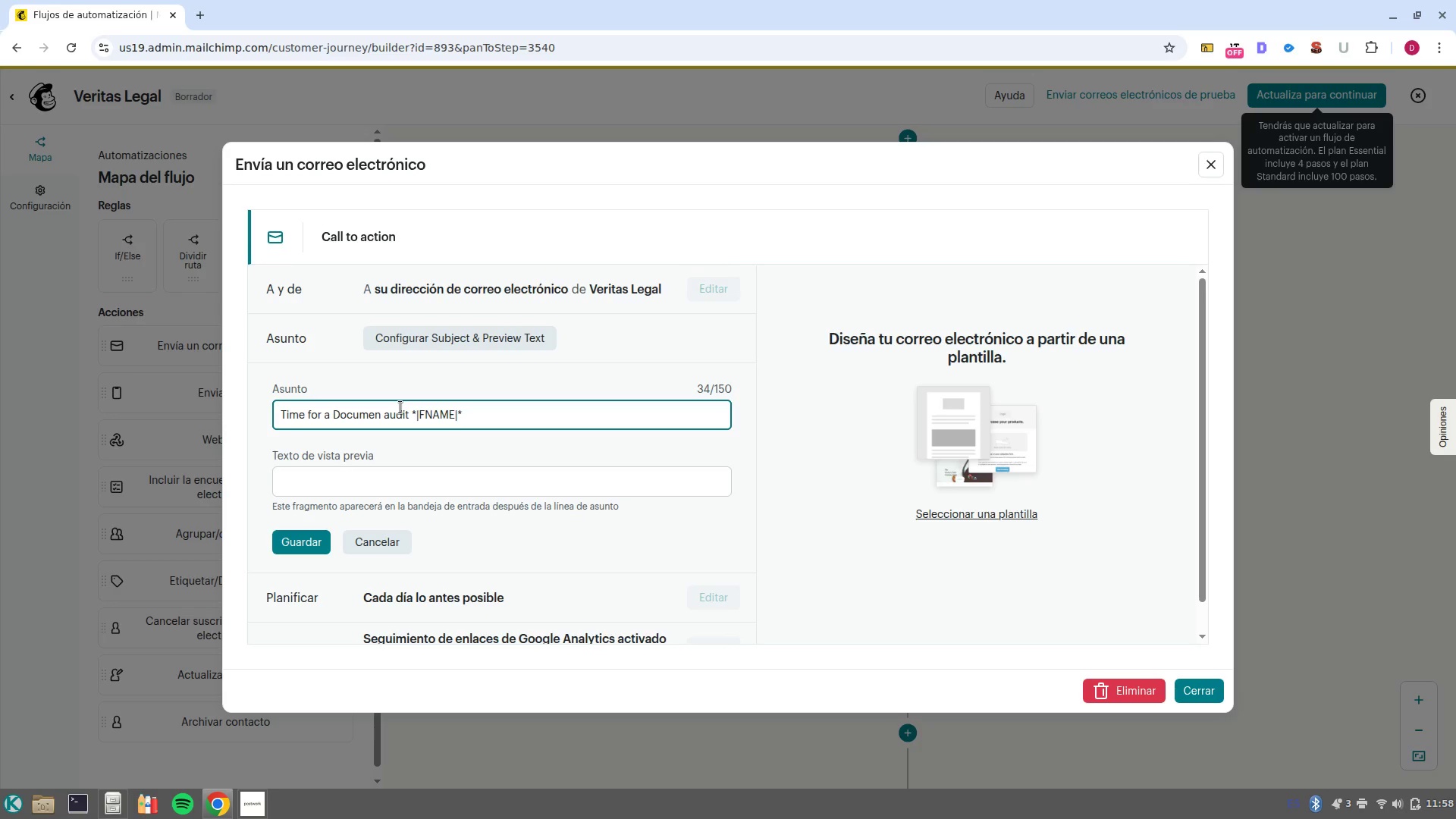 
key(Shift+Minus)
 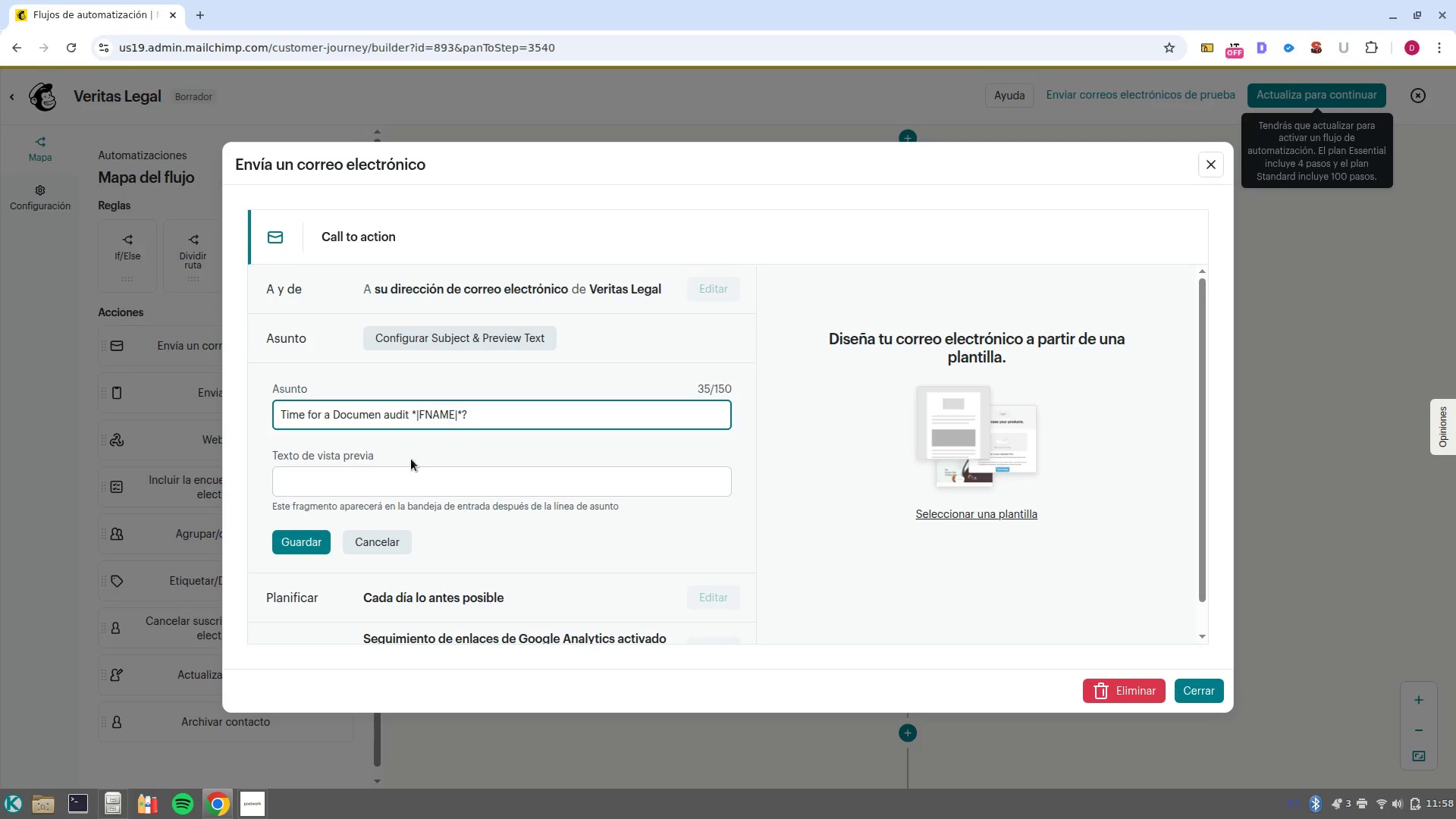 
left_click([423, 481])
 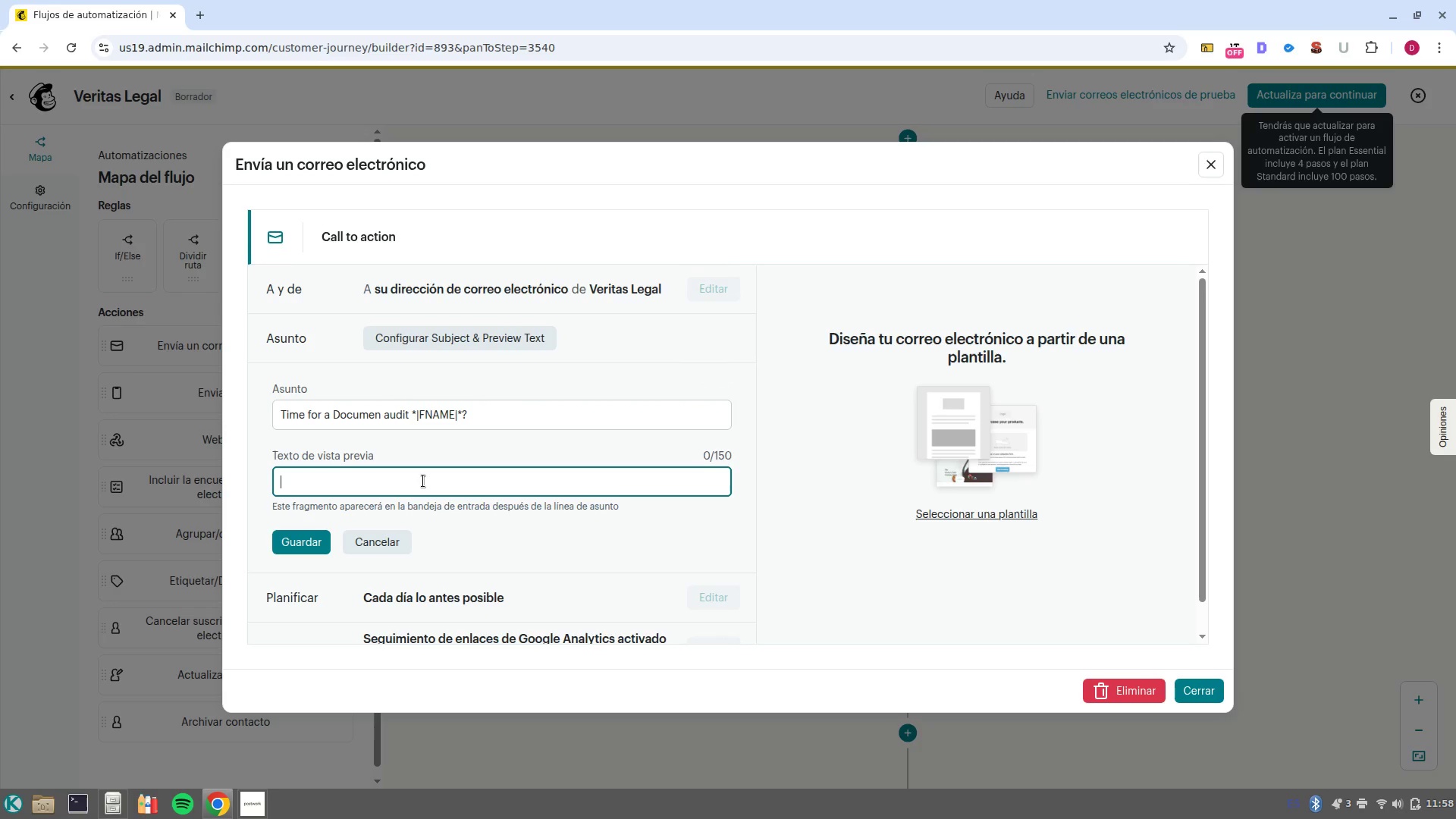 
type(Schedule your legacy health check today and ensure your }1DOCUMENT1)
 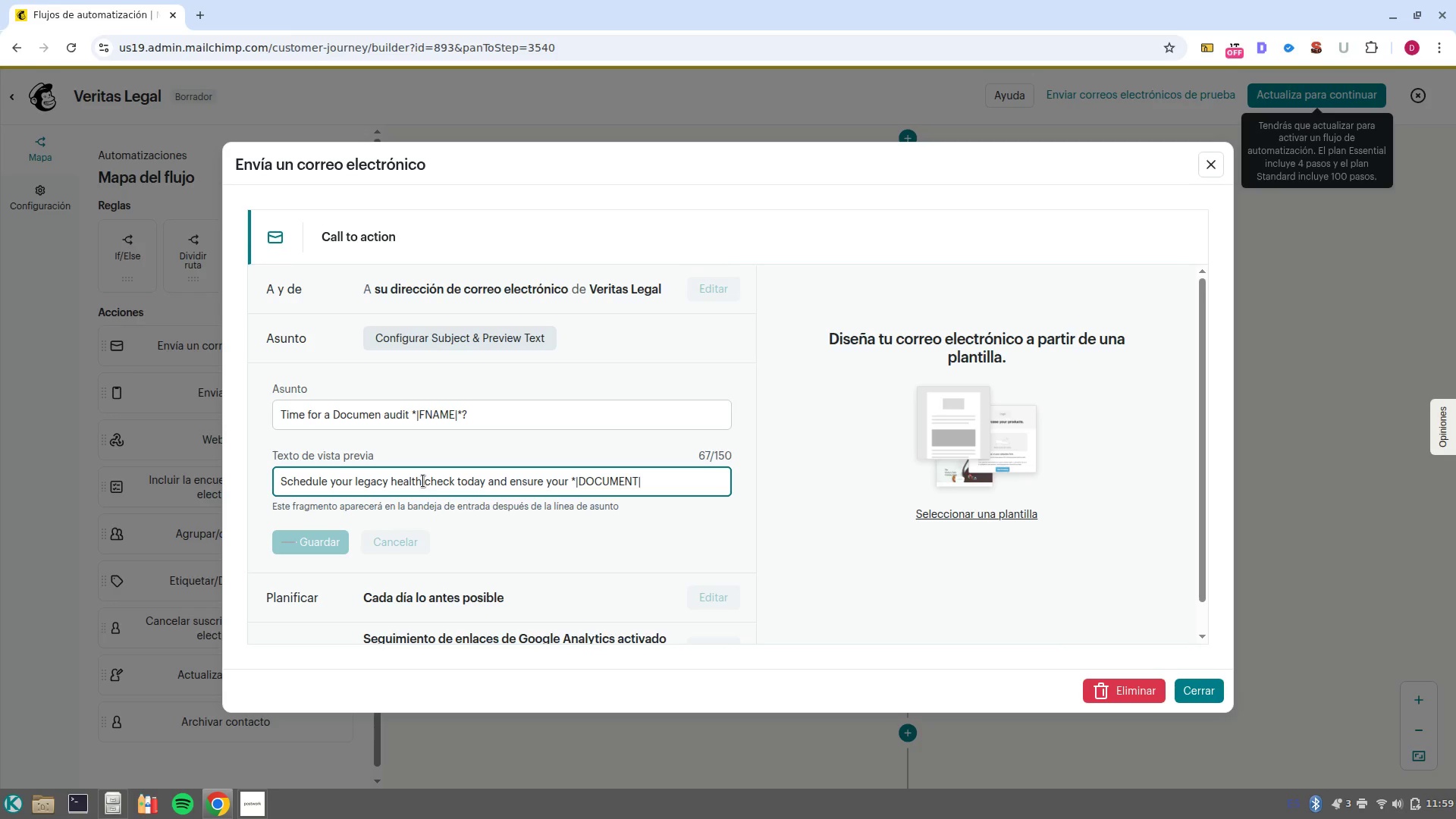 
hold_key(key=AltRight, duration=0.65)
 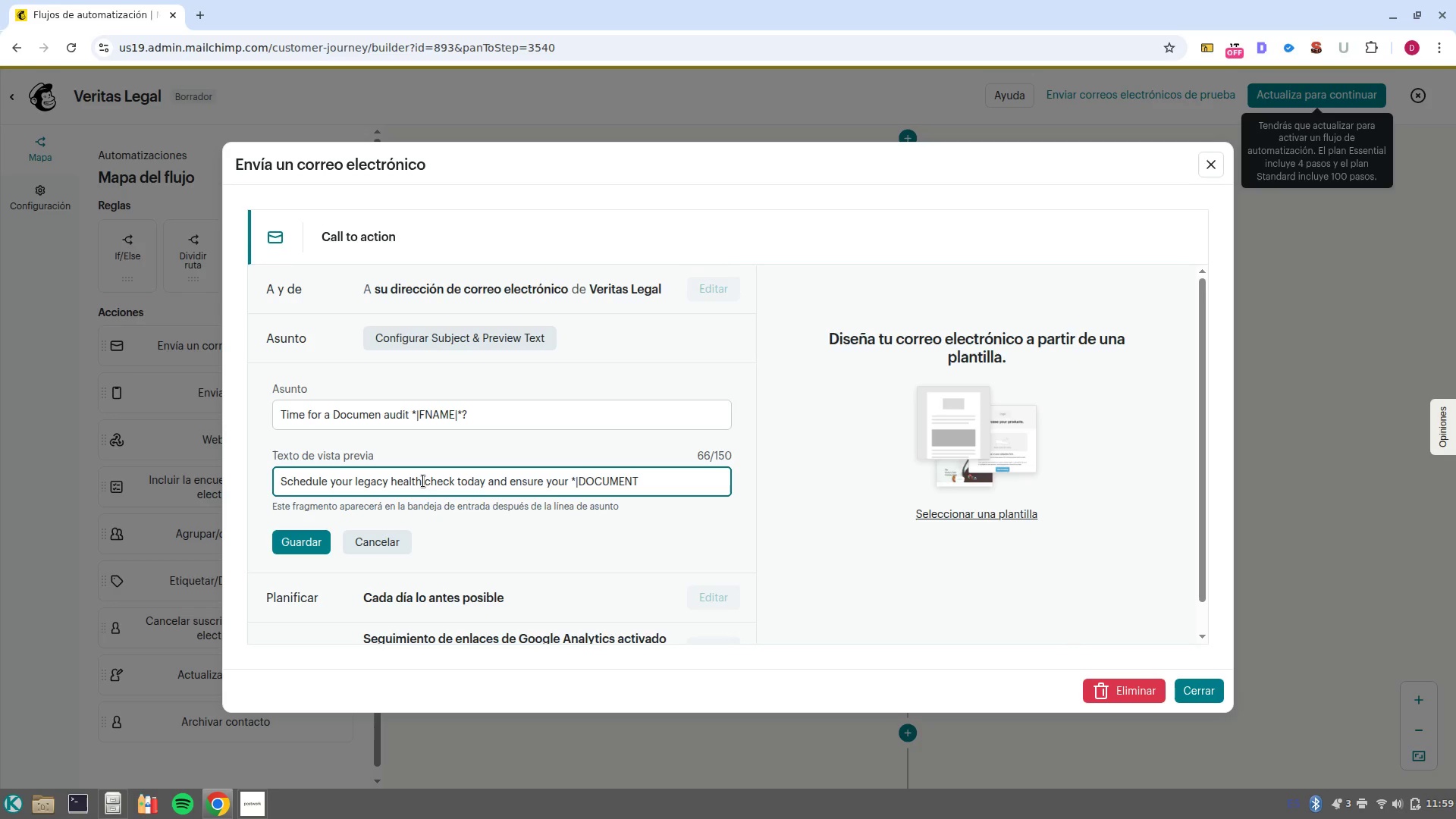 
hold_key(key=AltRight, duration=0.32)
 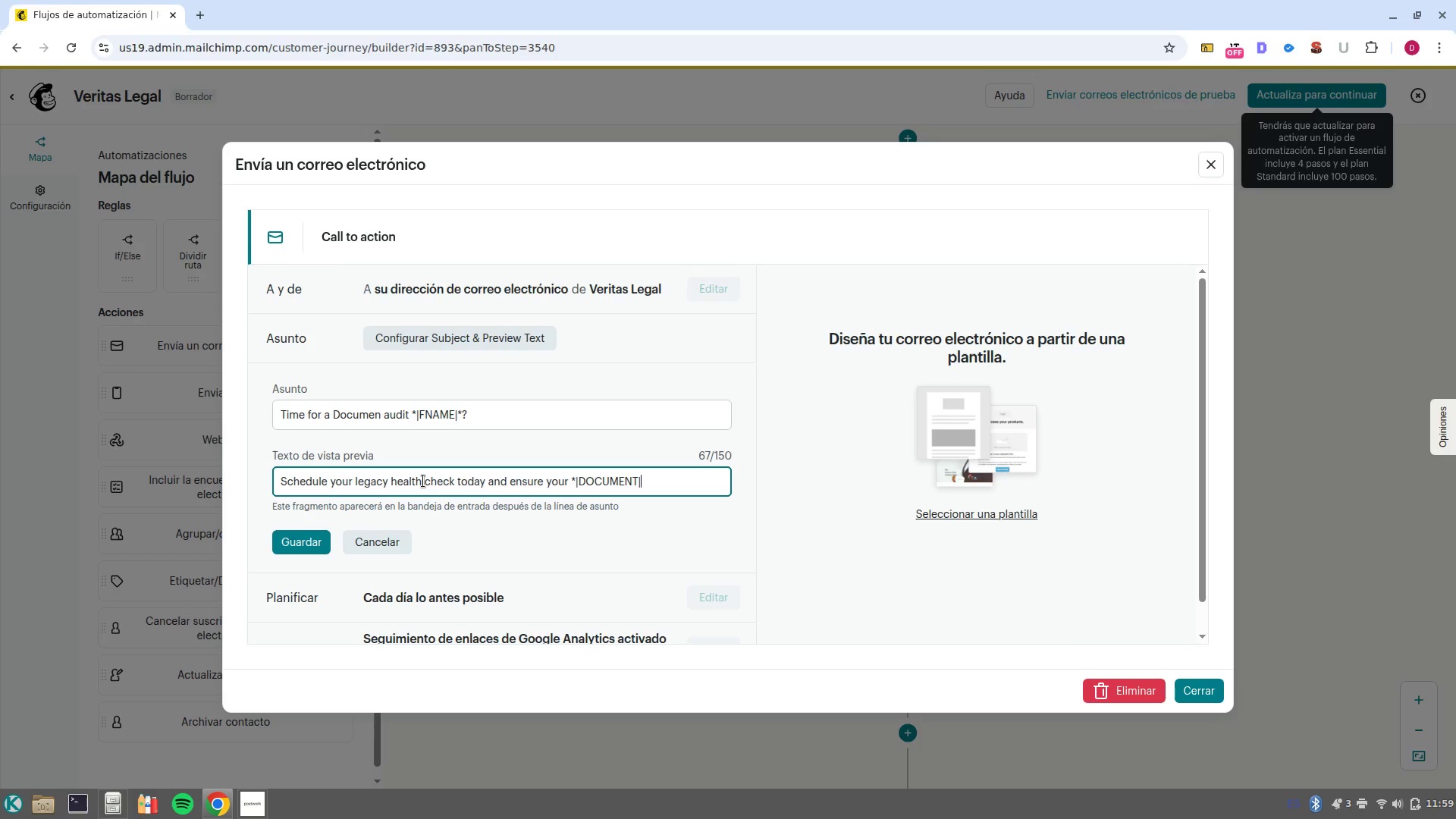 
key(Shift+Enter)
 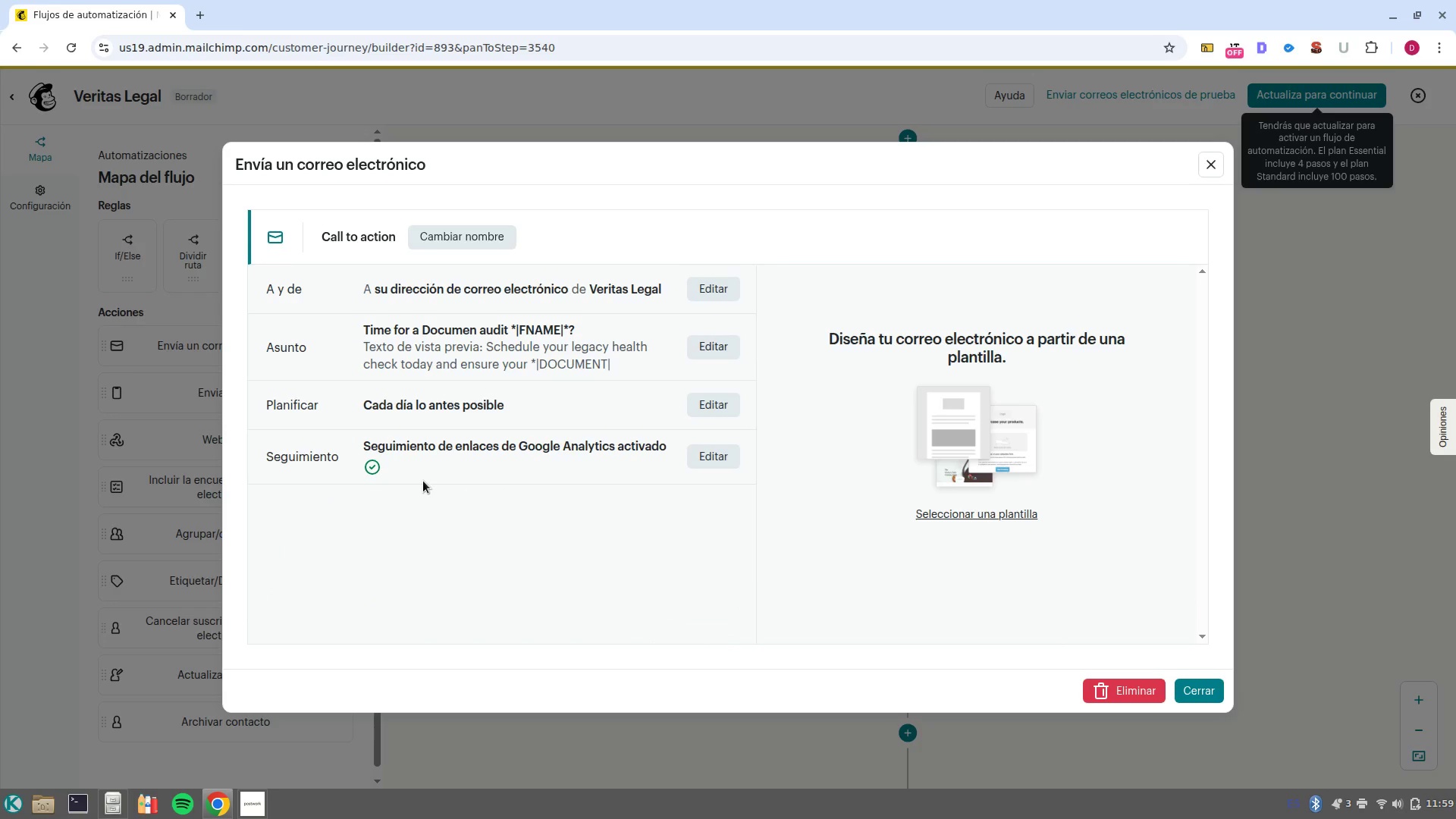 
key(Shift+ShiftRight)
 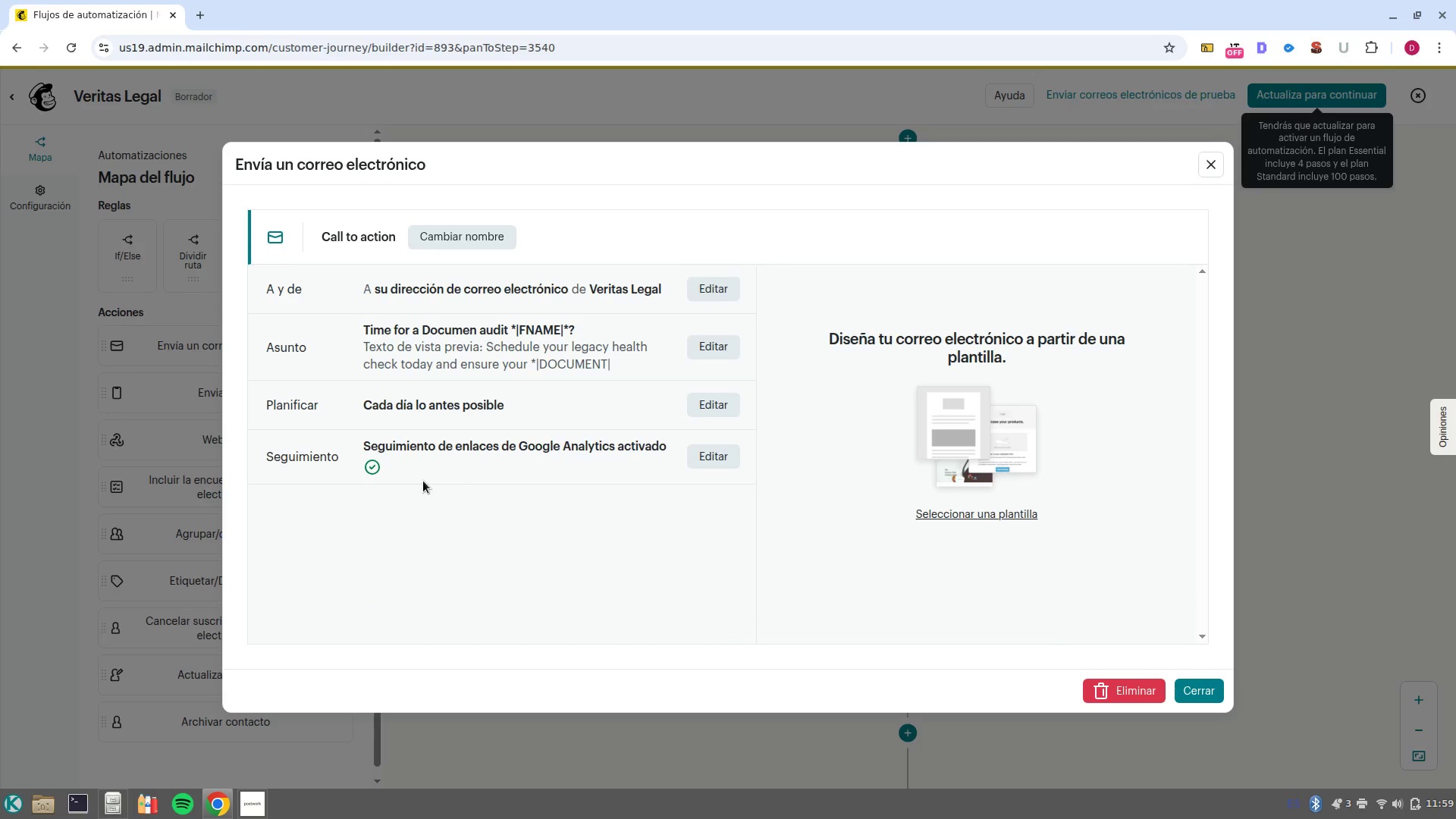 
key(Shift+BracketRight)
 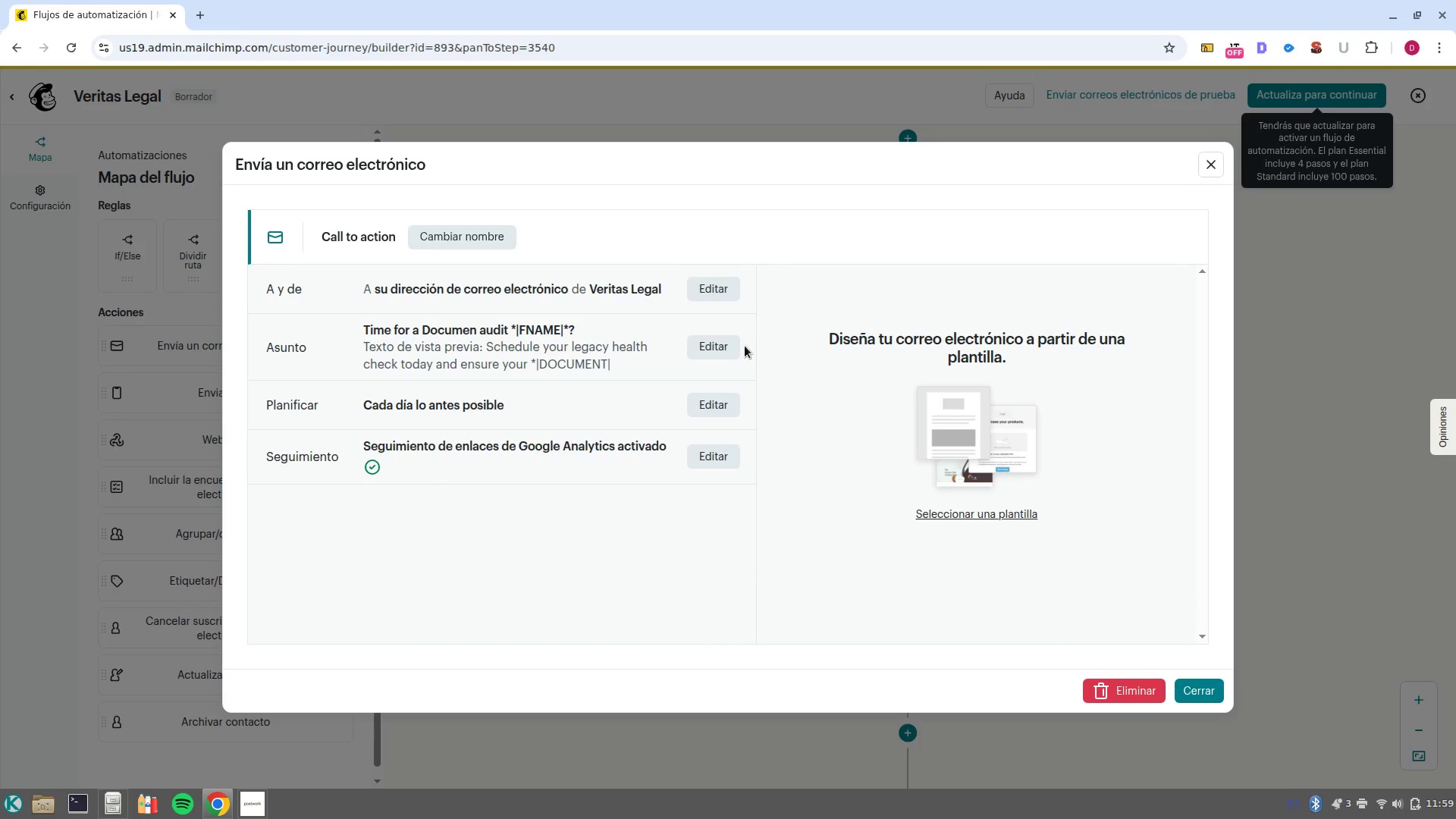 
left_click([714, 344])
 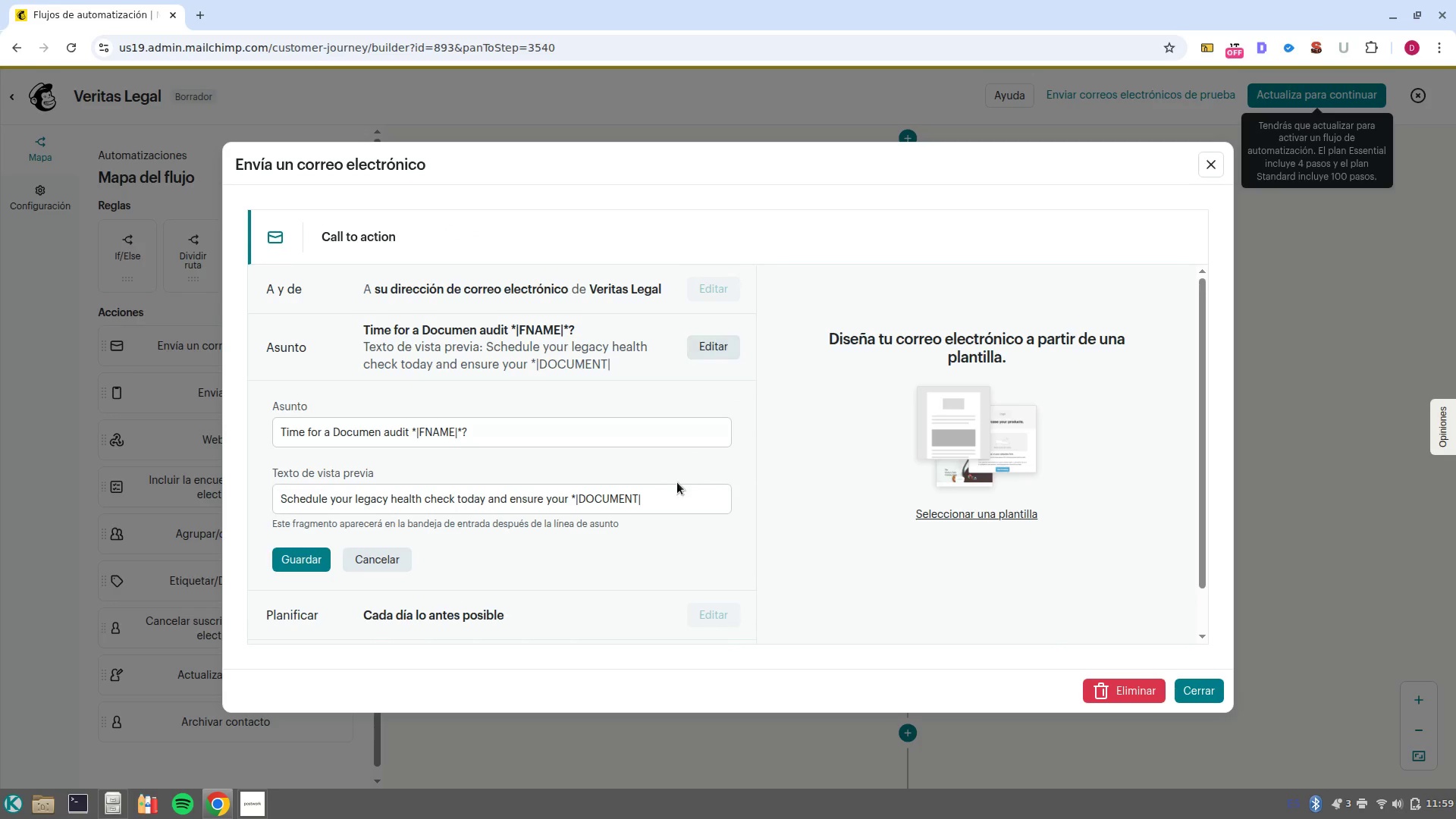 
left_click([668, 488])
 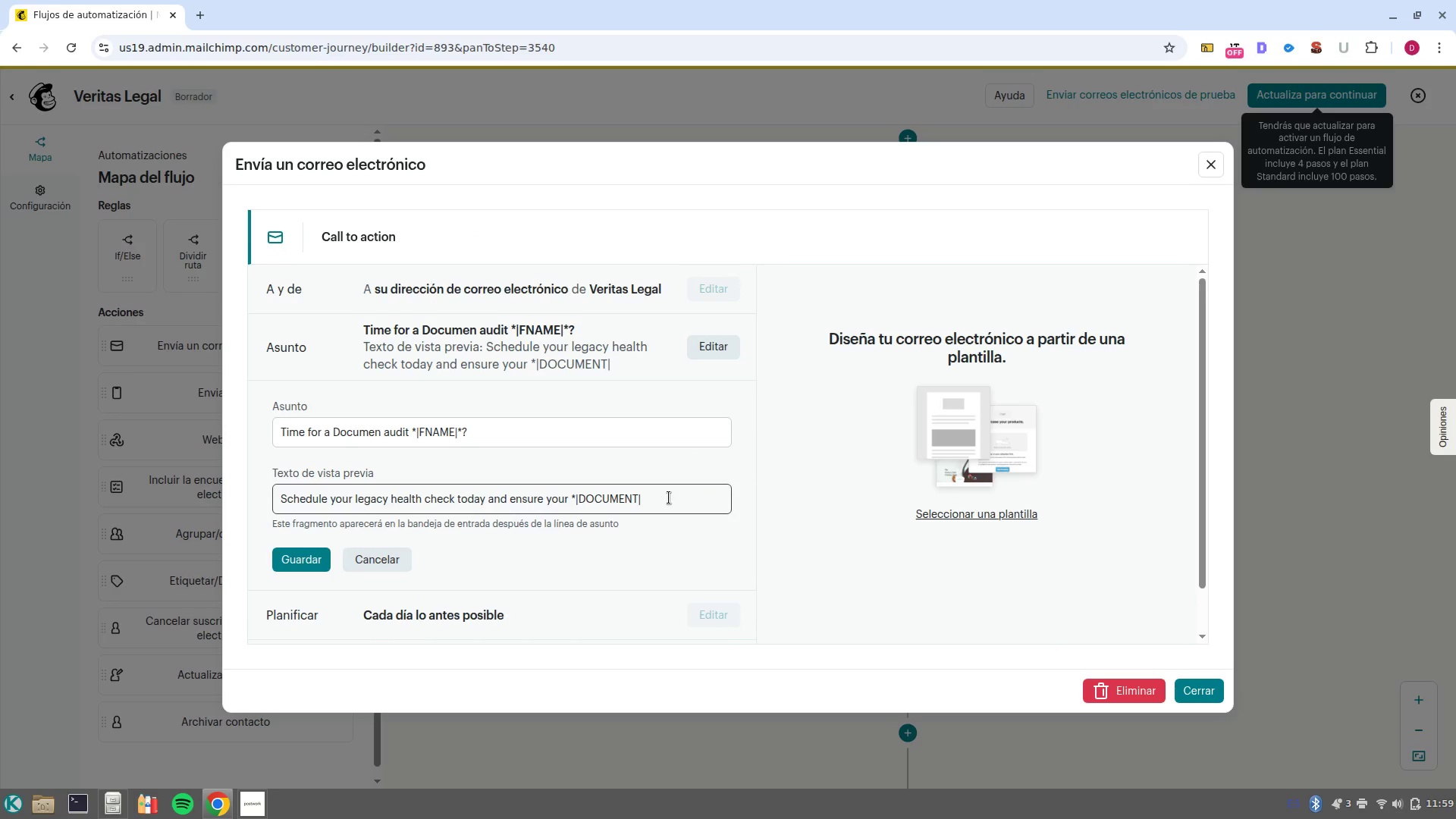 
left_click([669, 497])
 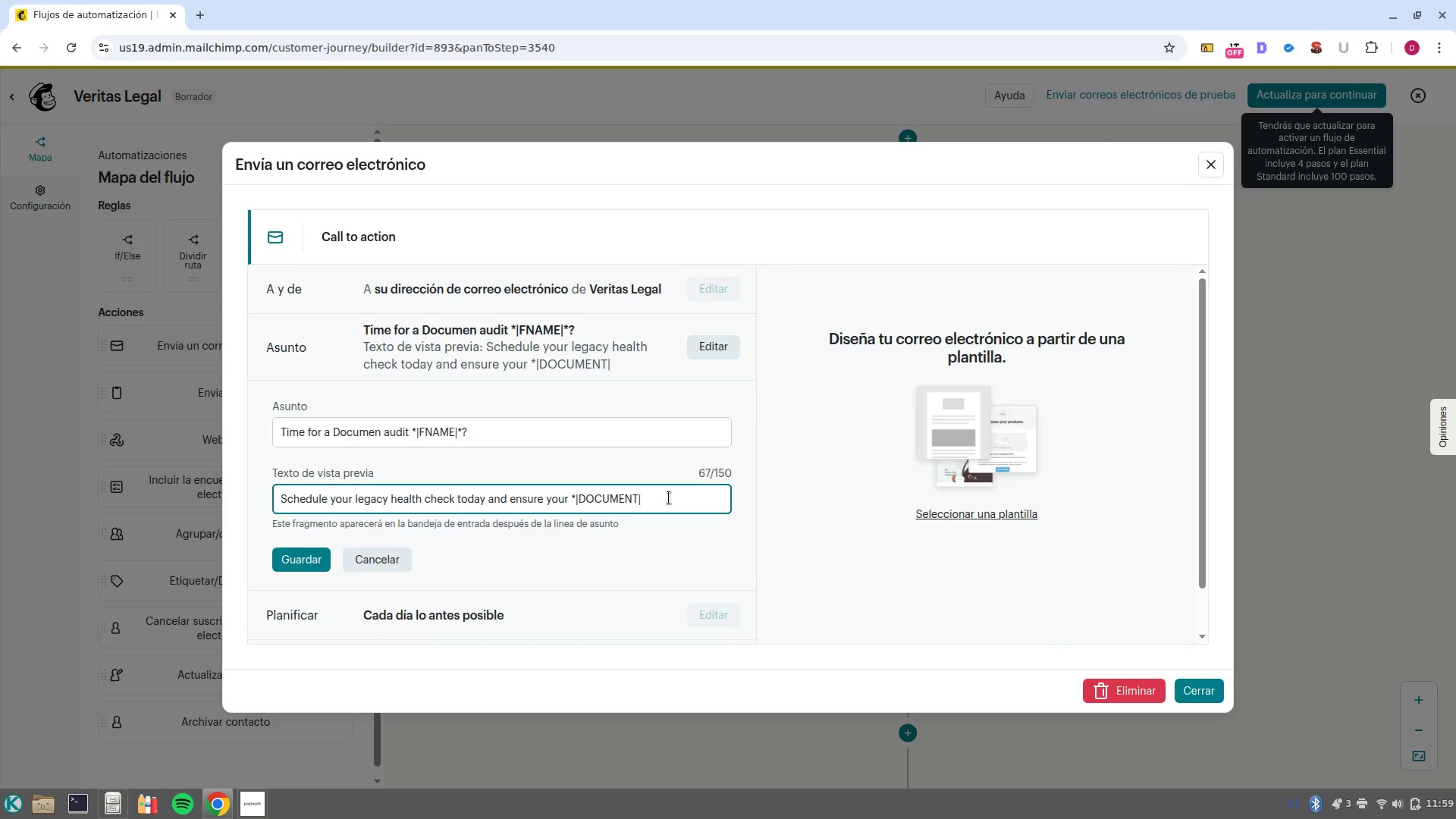 
key(Shift+ShiftRight)
 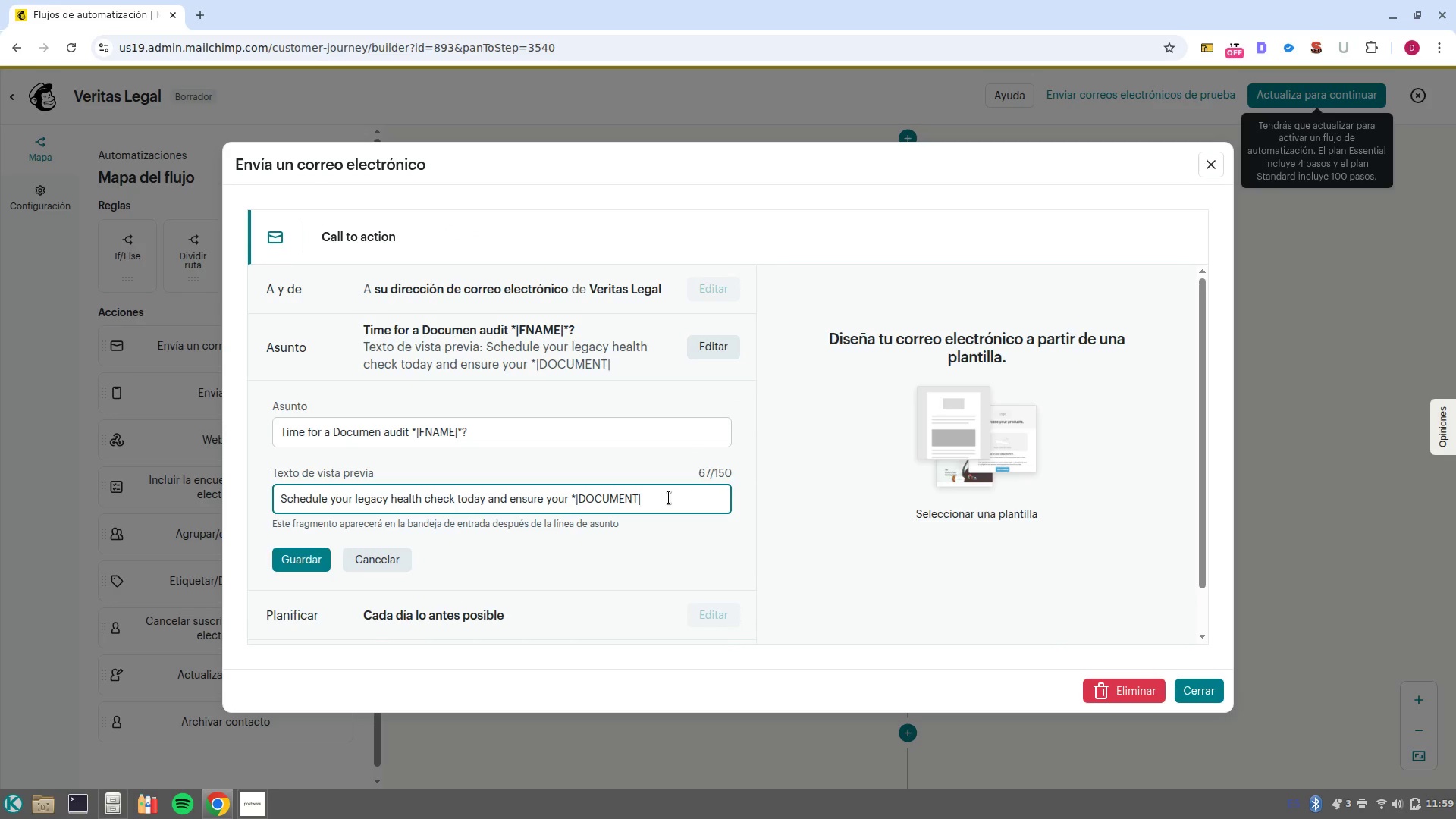 
key(Shift+BracketRight)
 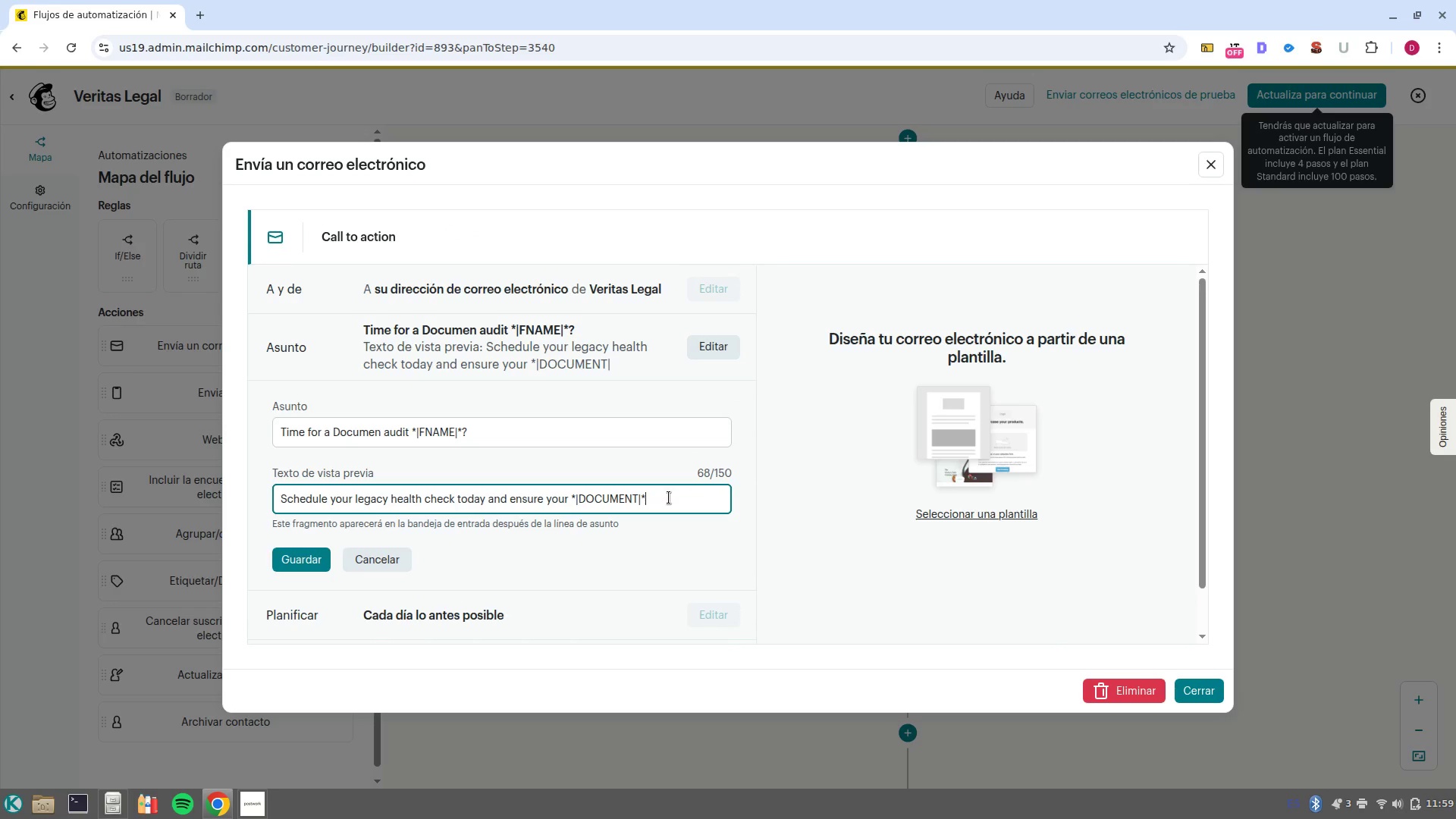 
key(CapsLock)
 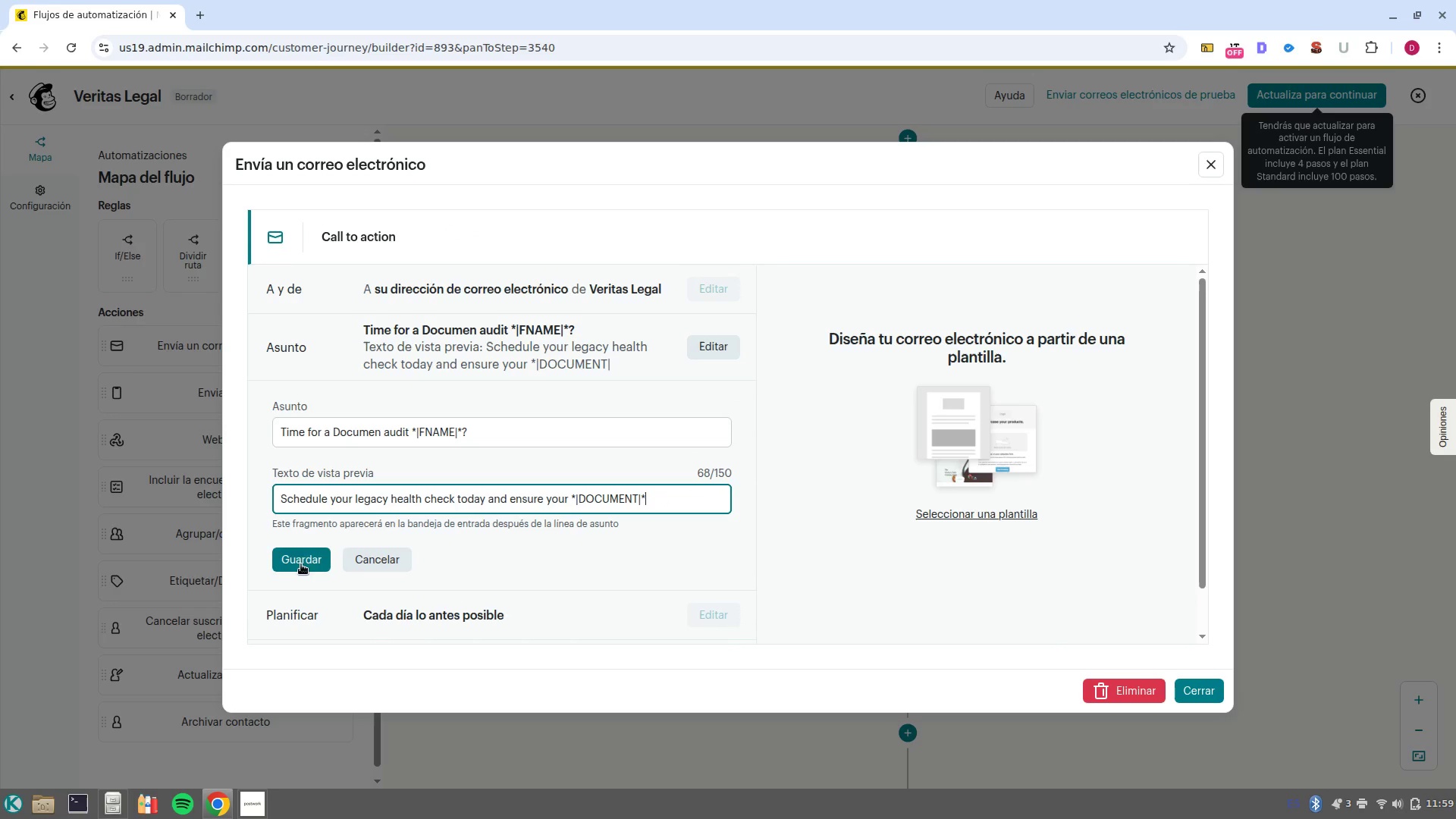 
left_click([303, 560])
 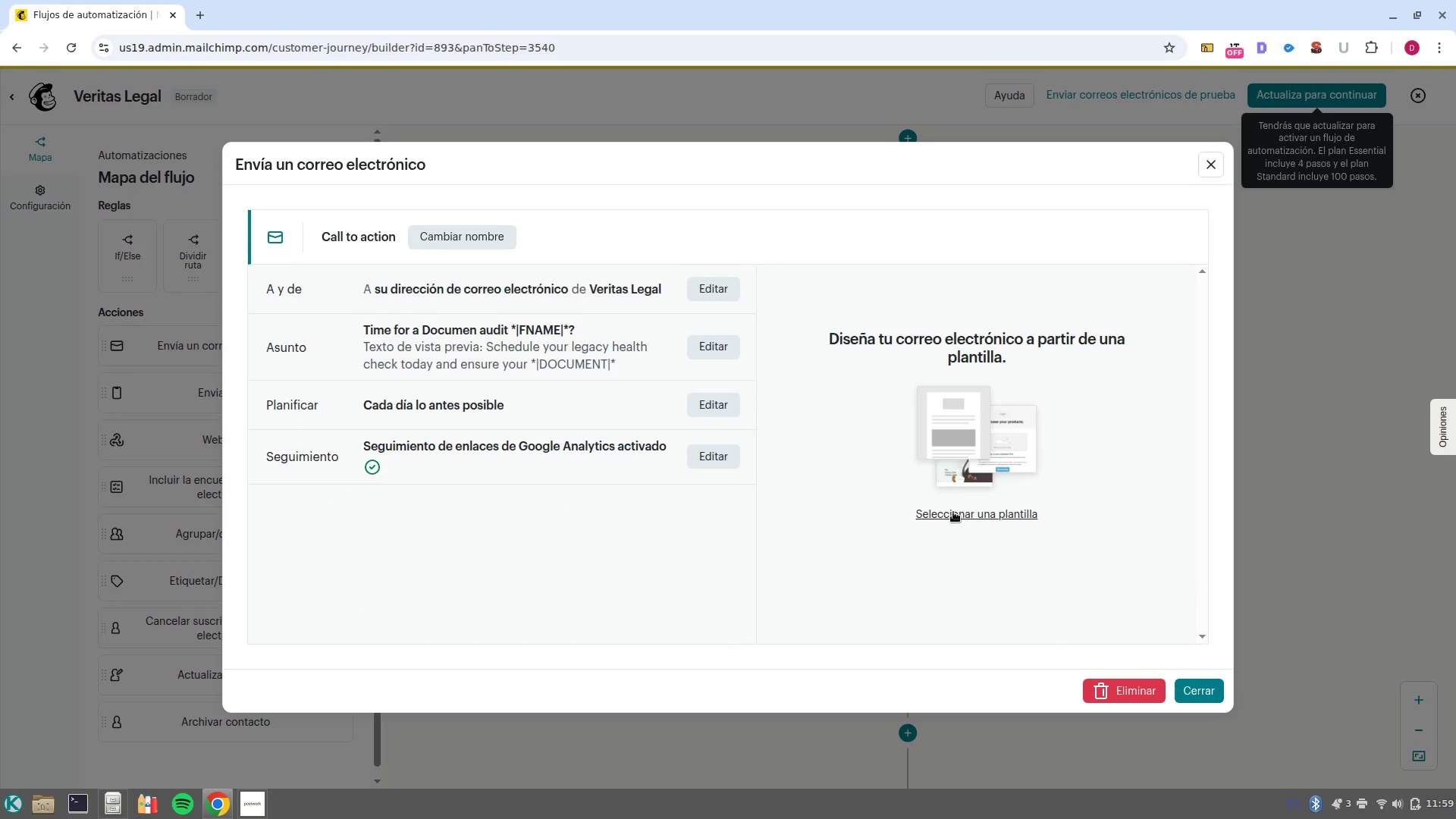 
left_click([965, 516])
 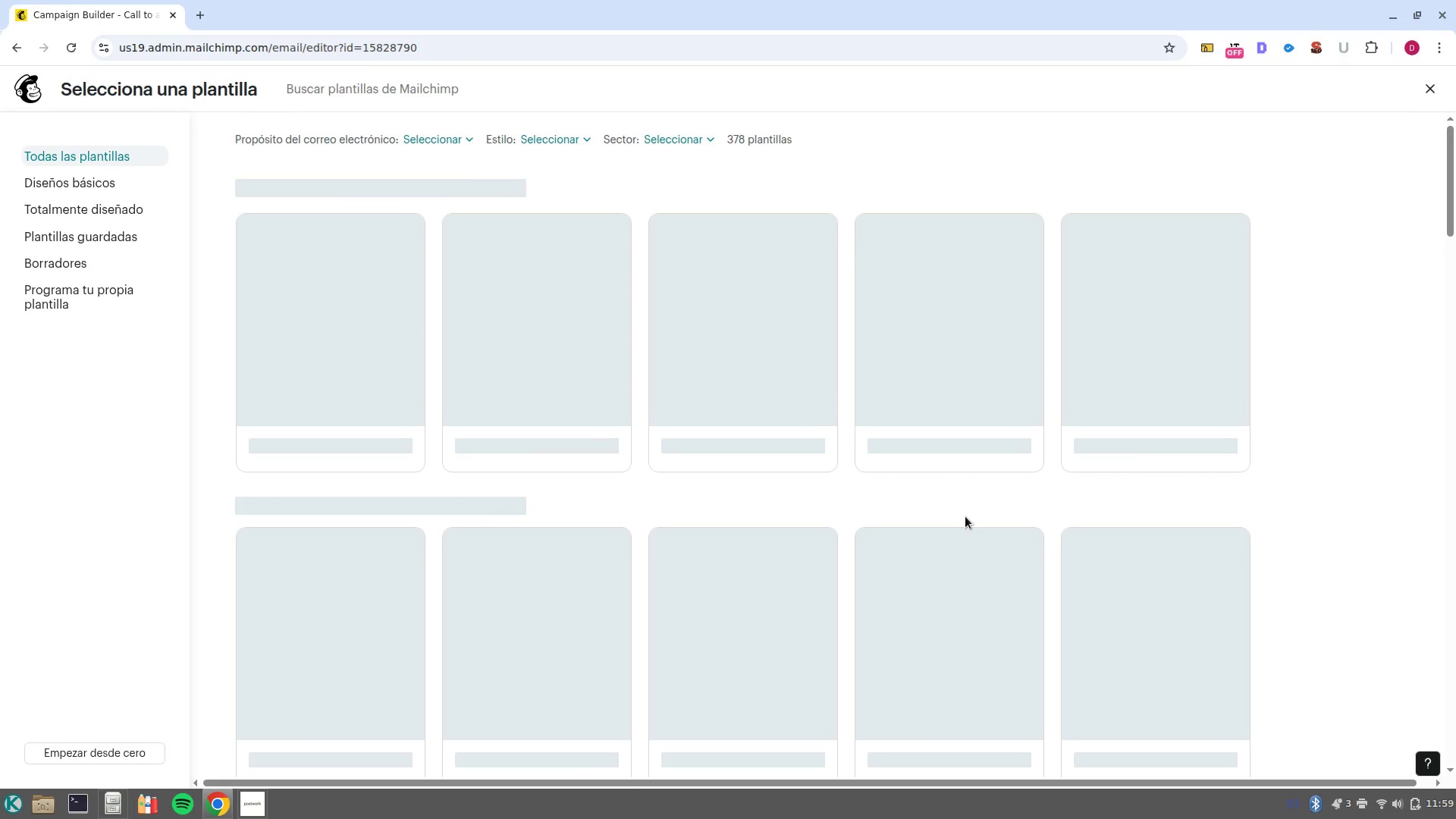 
mouse_move([312, 402])
 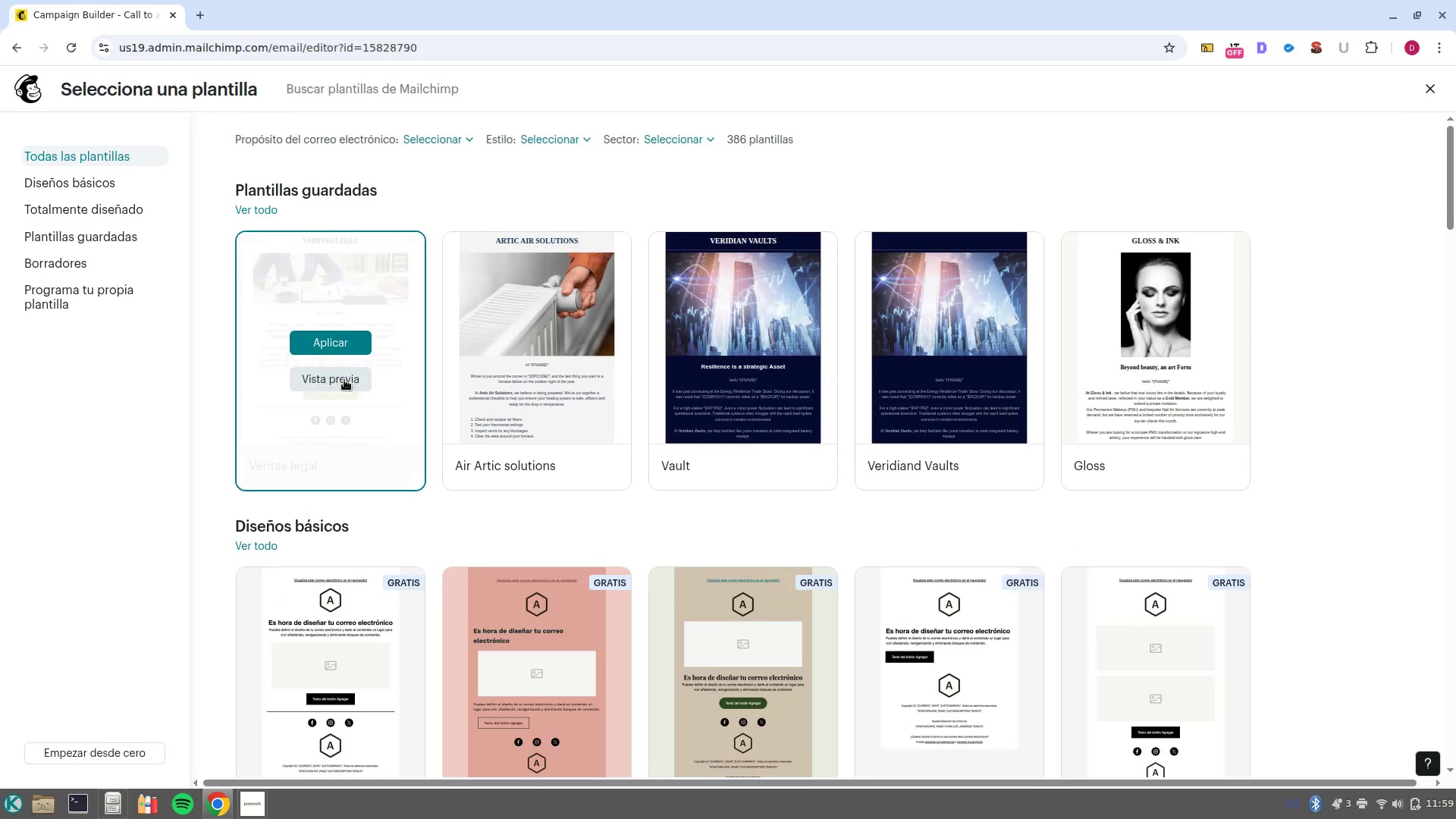 
left_click([350, 343])
 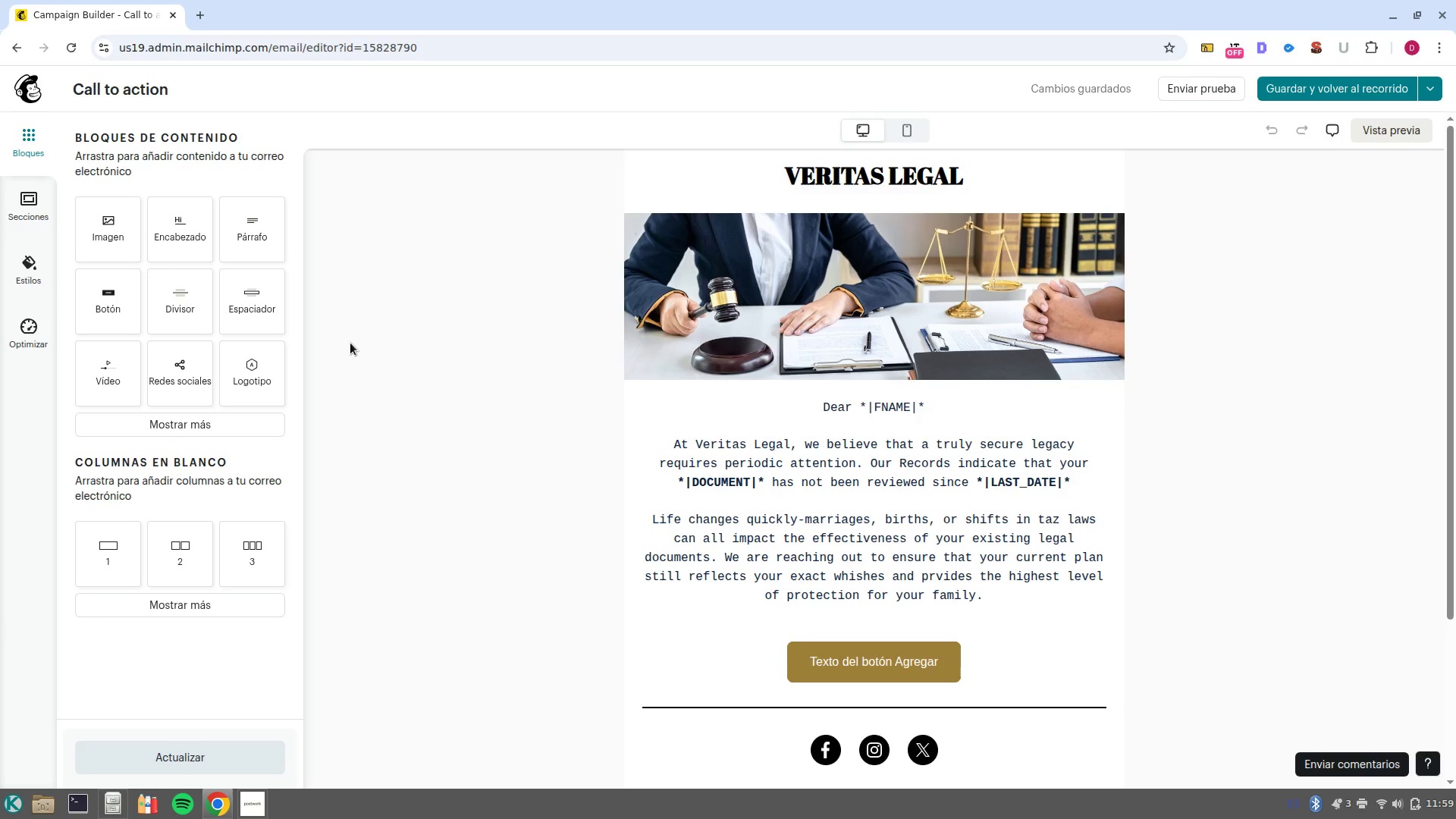 
wait(12.72)
 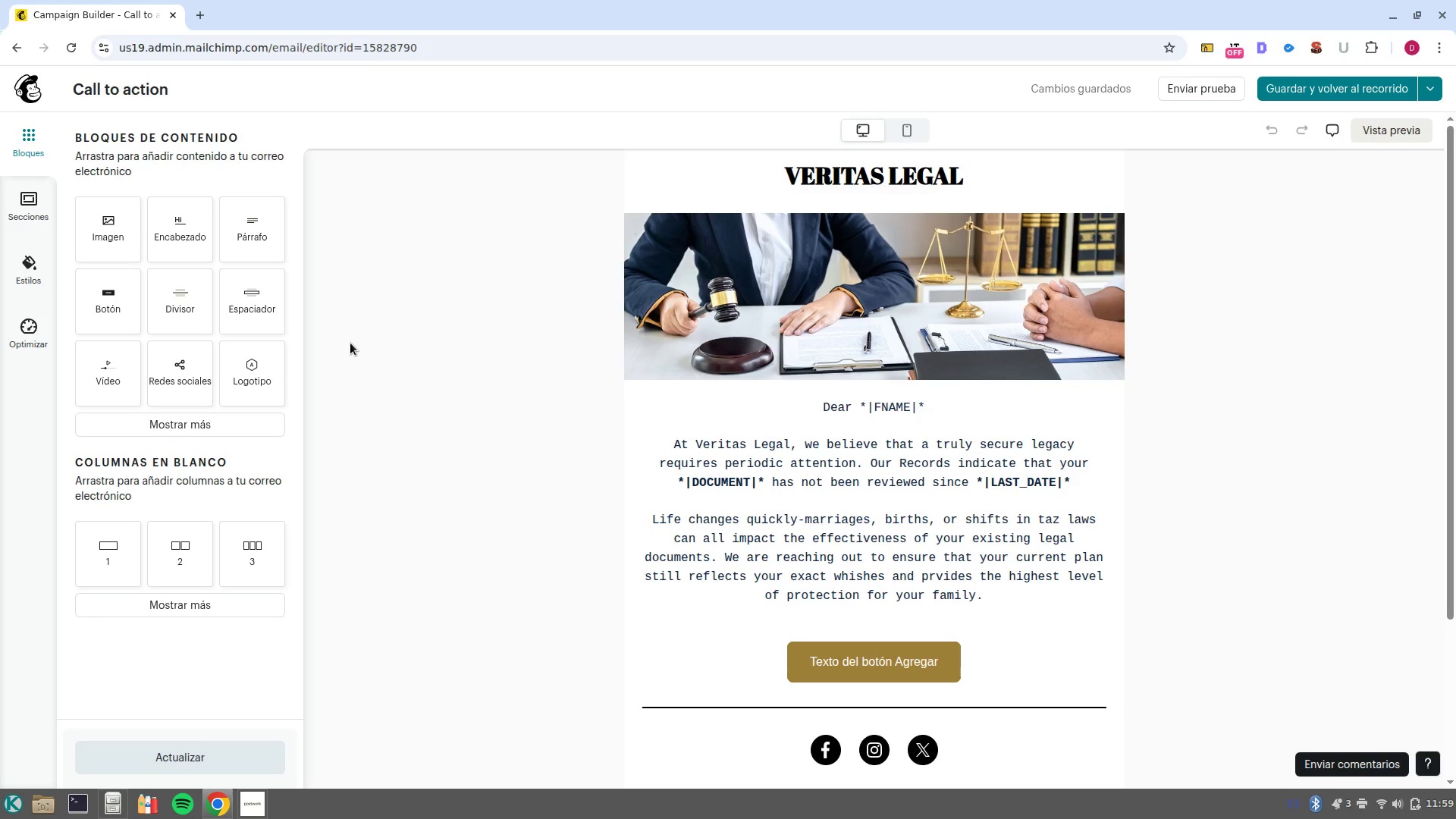 
left_click([802, 664])
 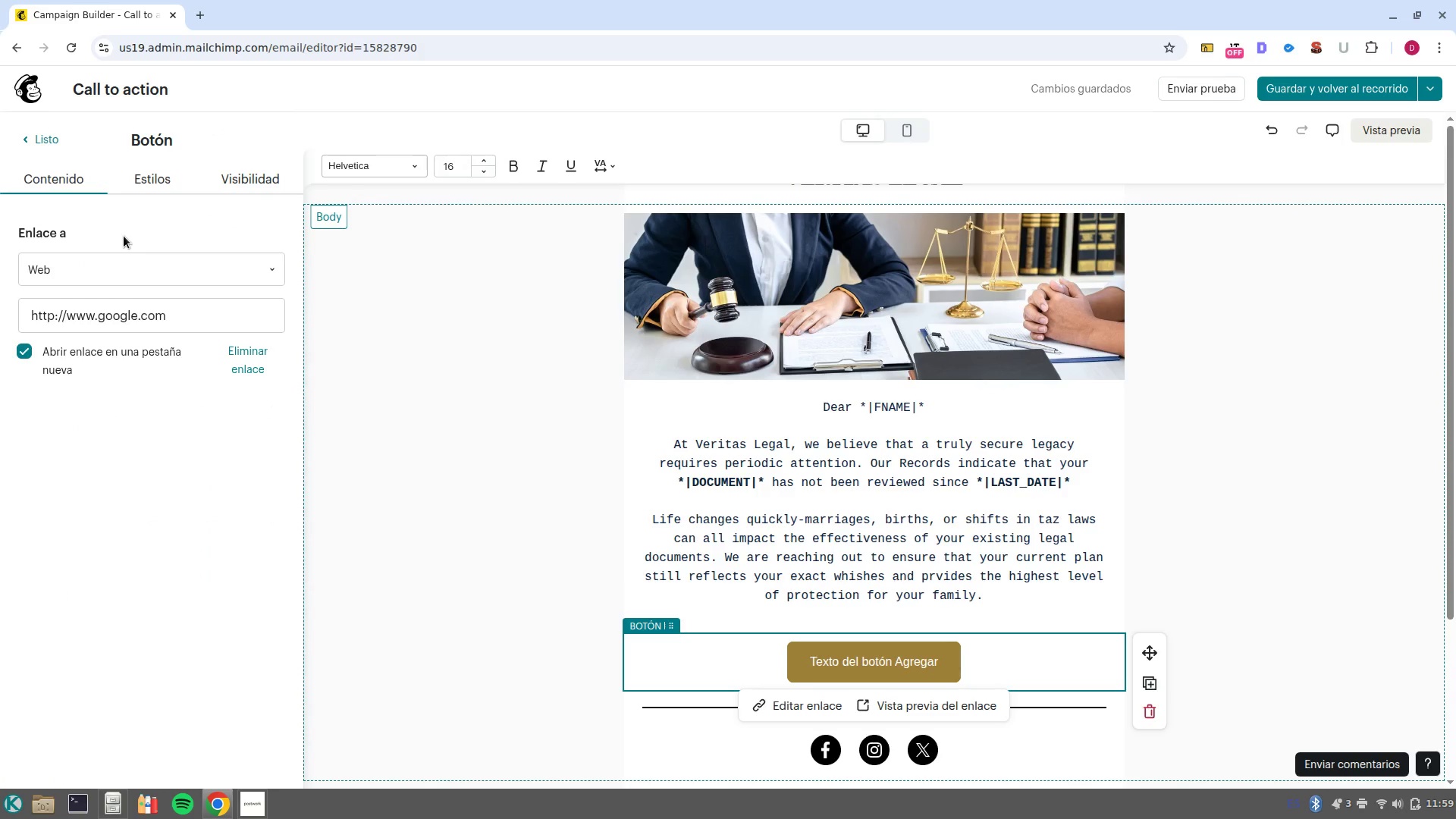 
wait(6.98)
 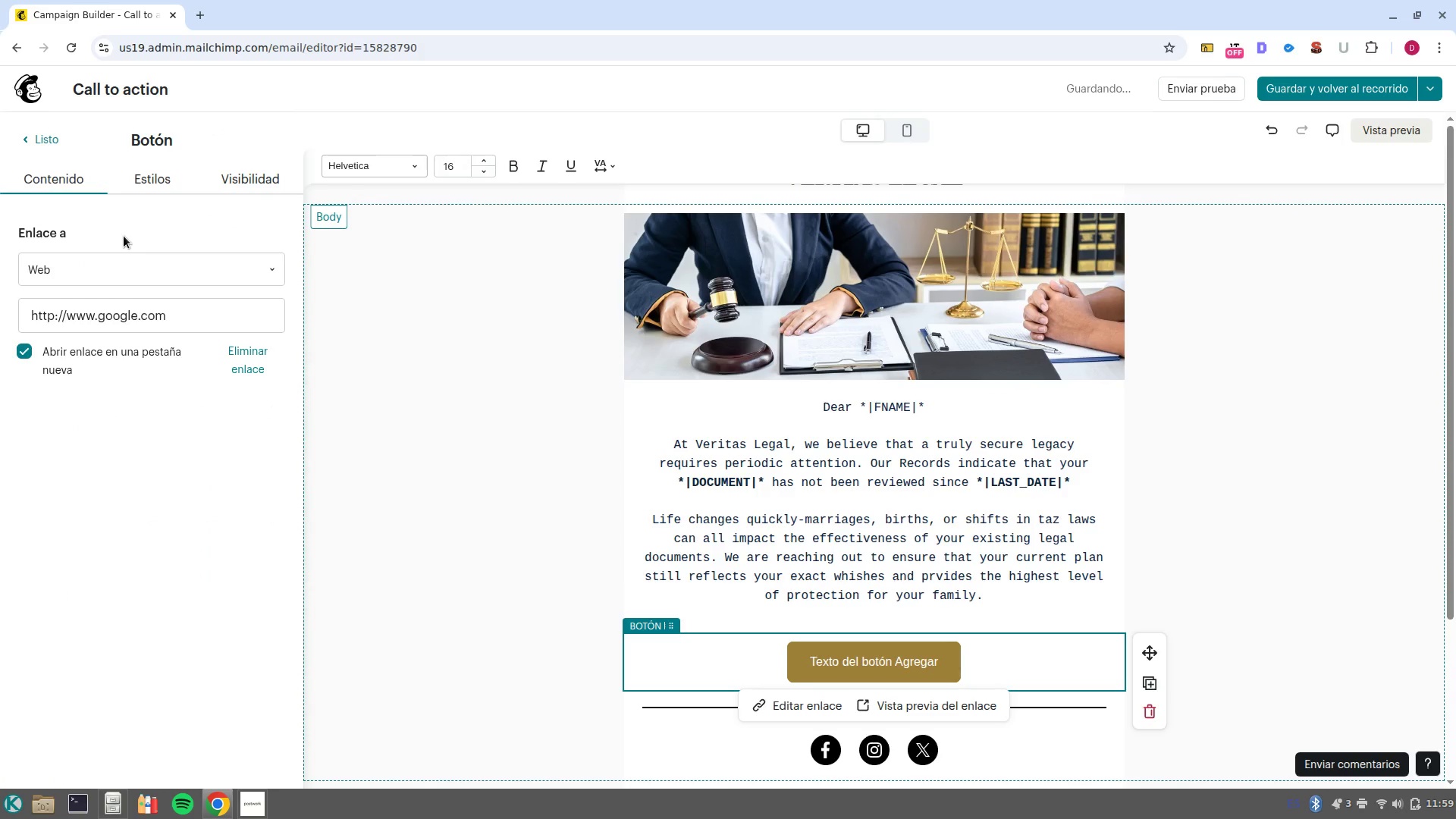 
left_click_drag(start_coordinate=[633, 659], to_coordinate=[641, 664])
 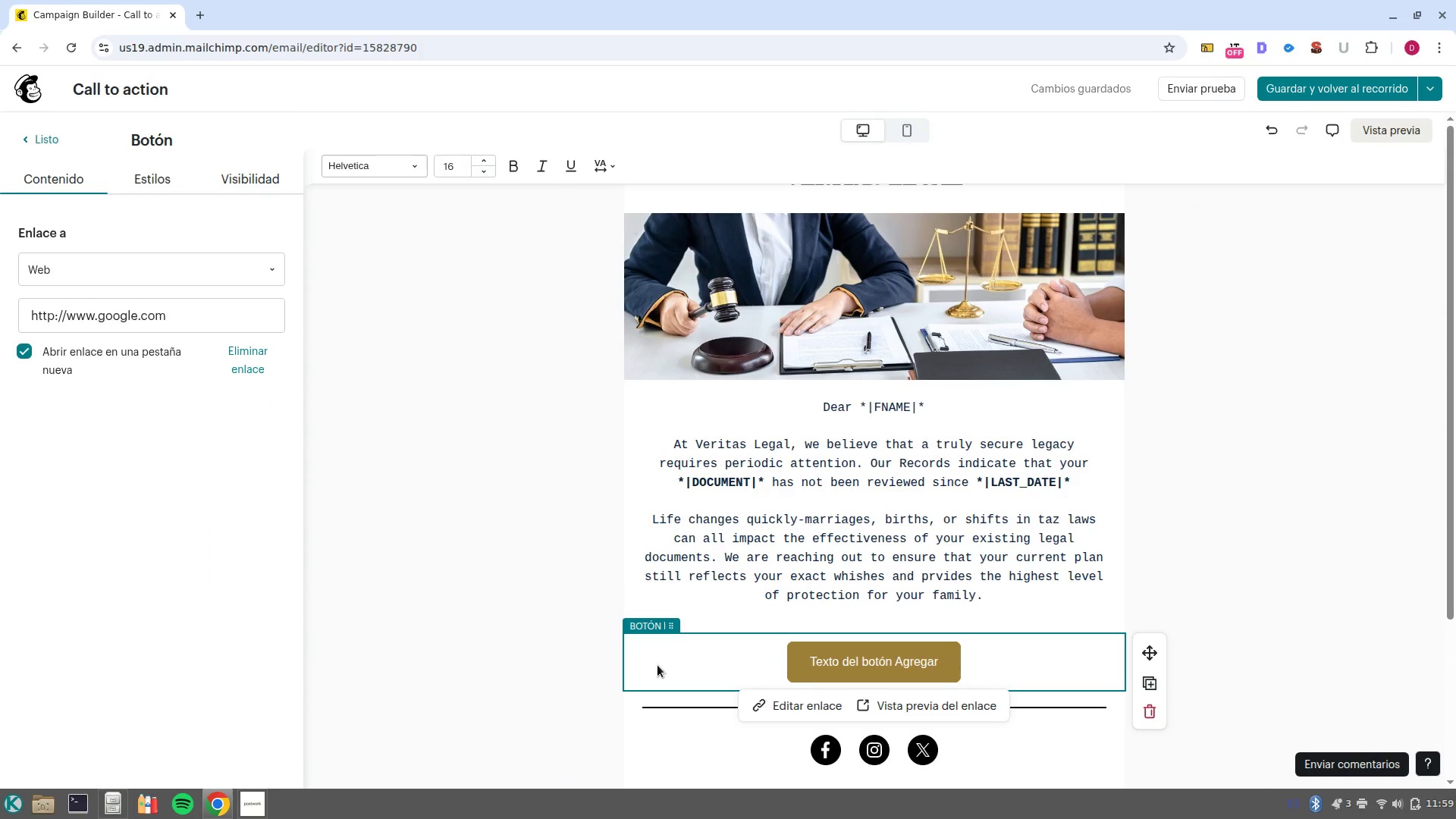 
left_click([657, 665])
 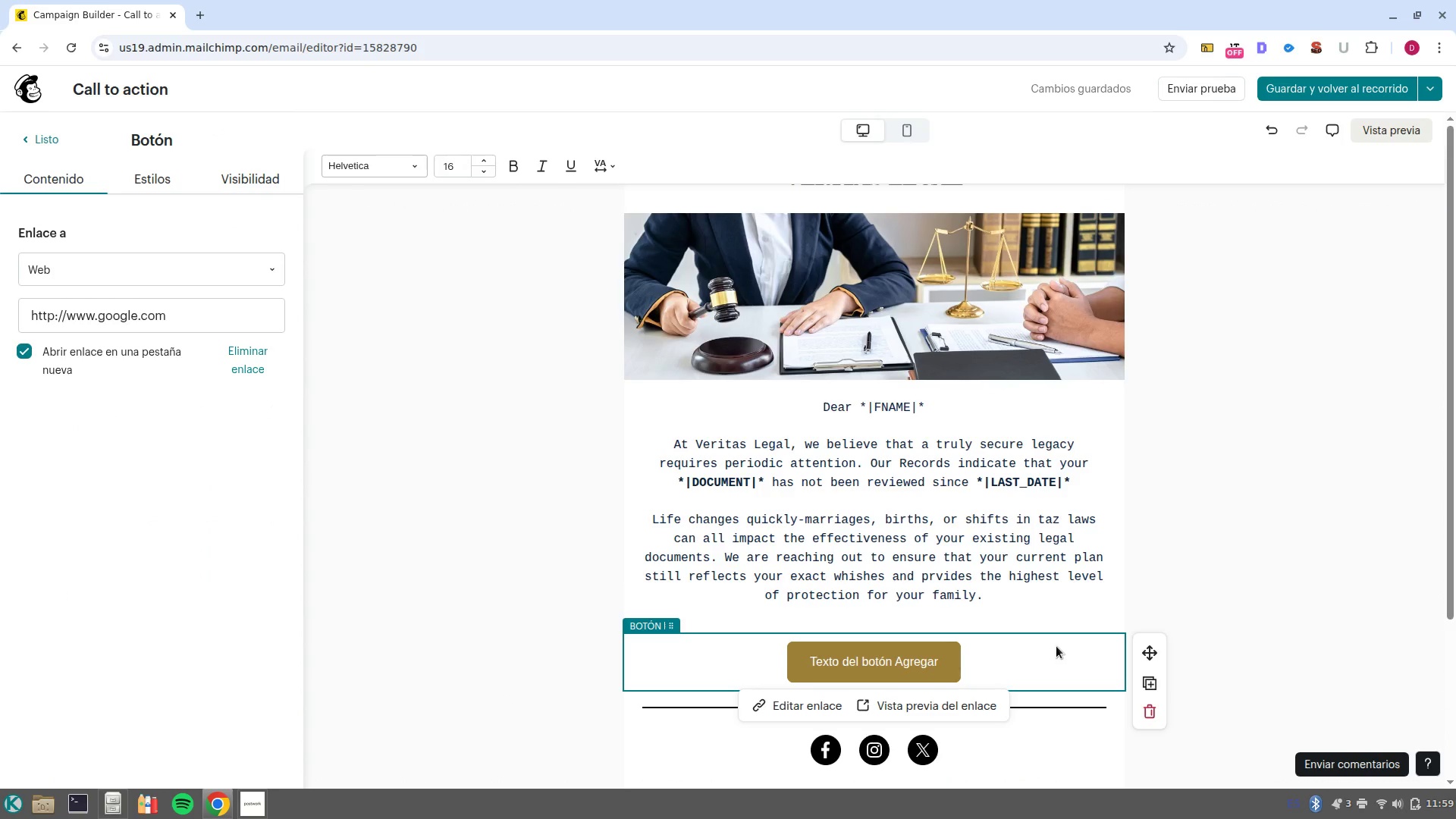 
left_click([1098, 646])
 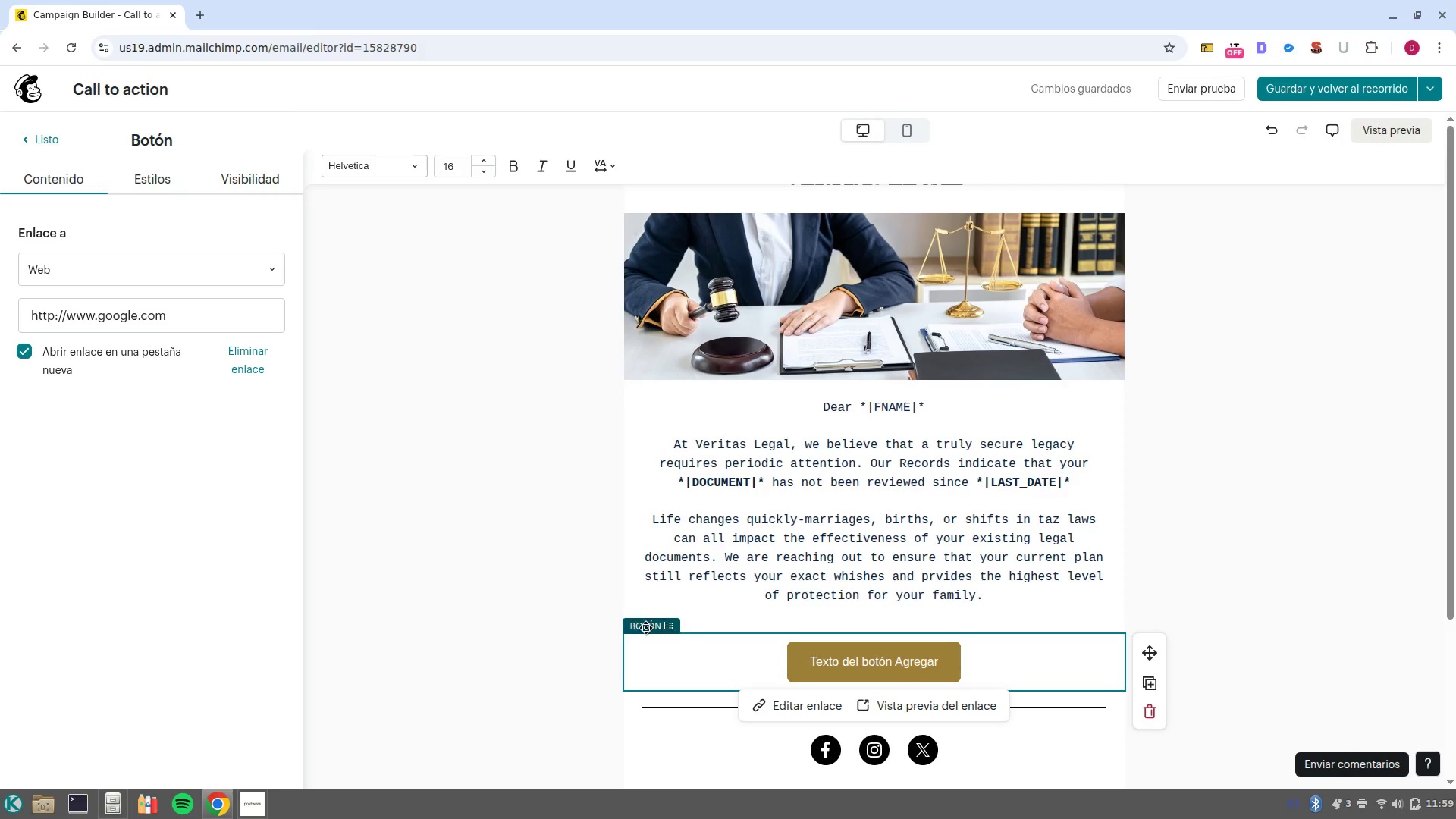 
left_click([645, 631])
 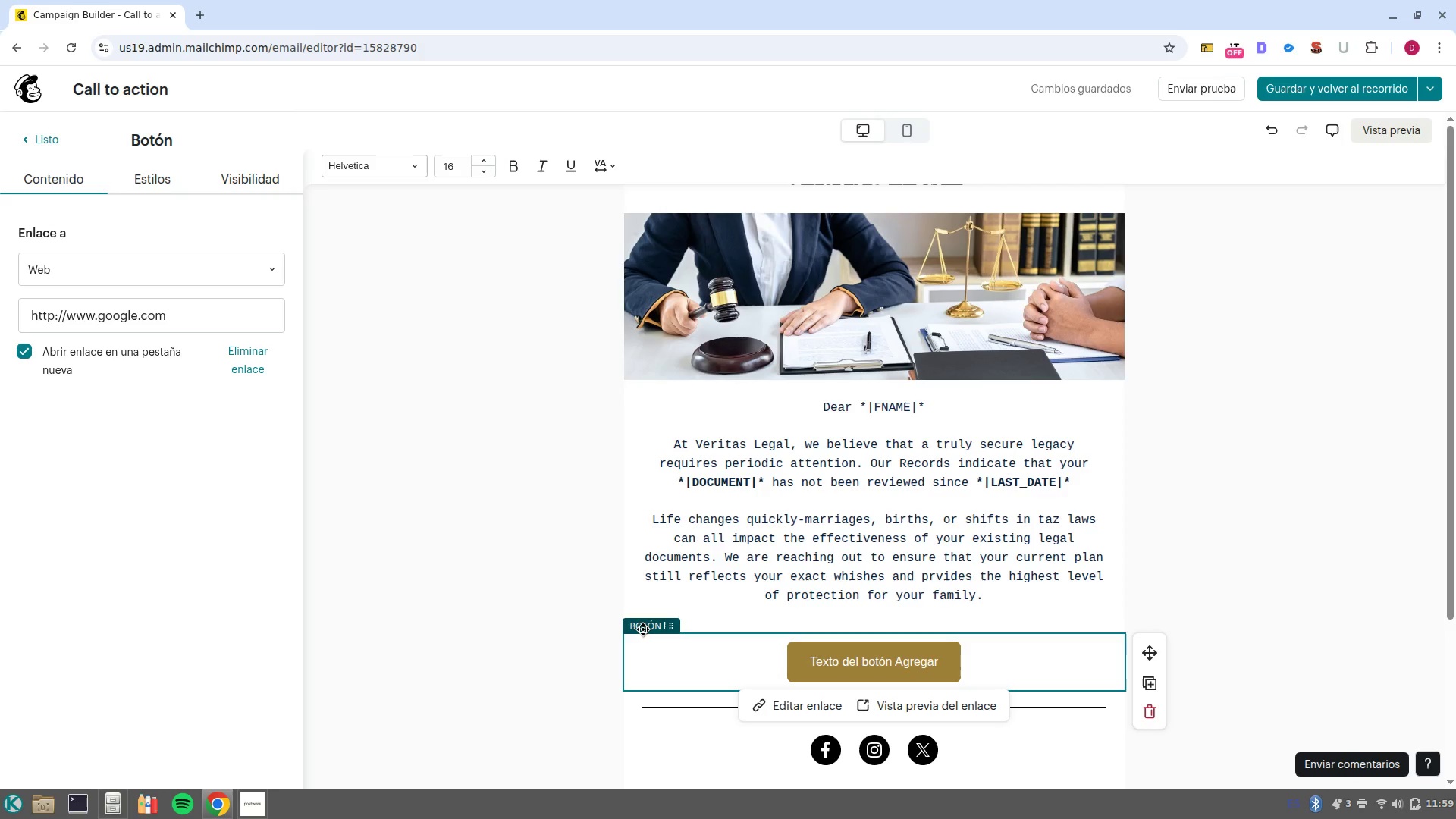 
double_click([643, 629])
 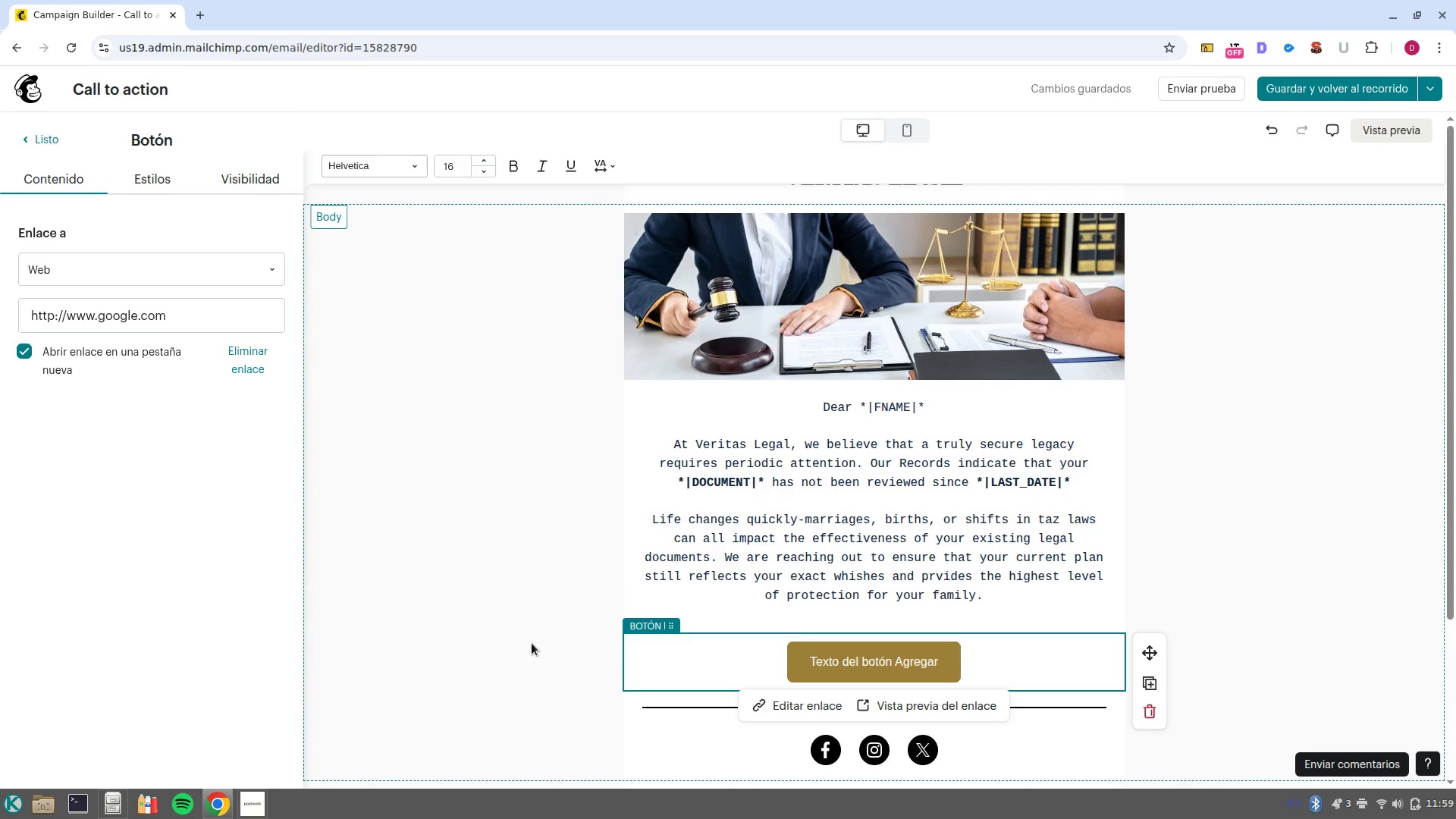 
left_click([532, 643])
 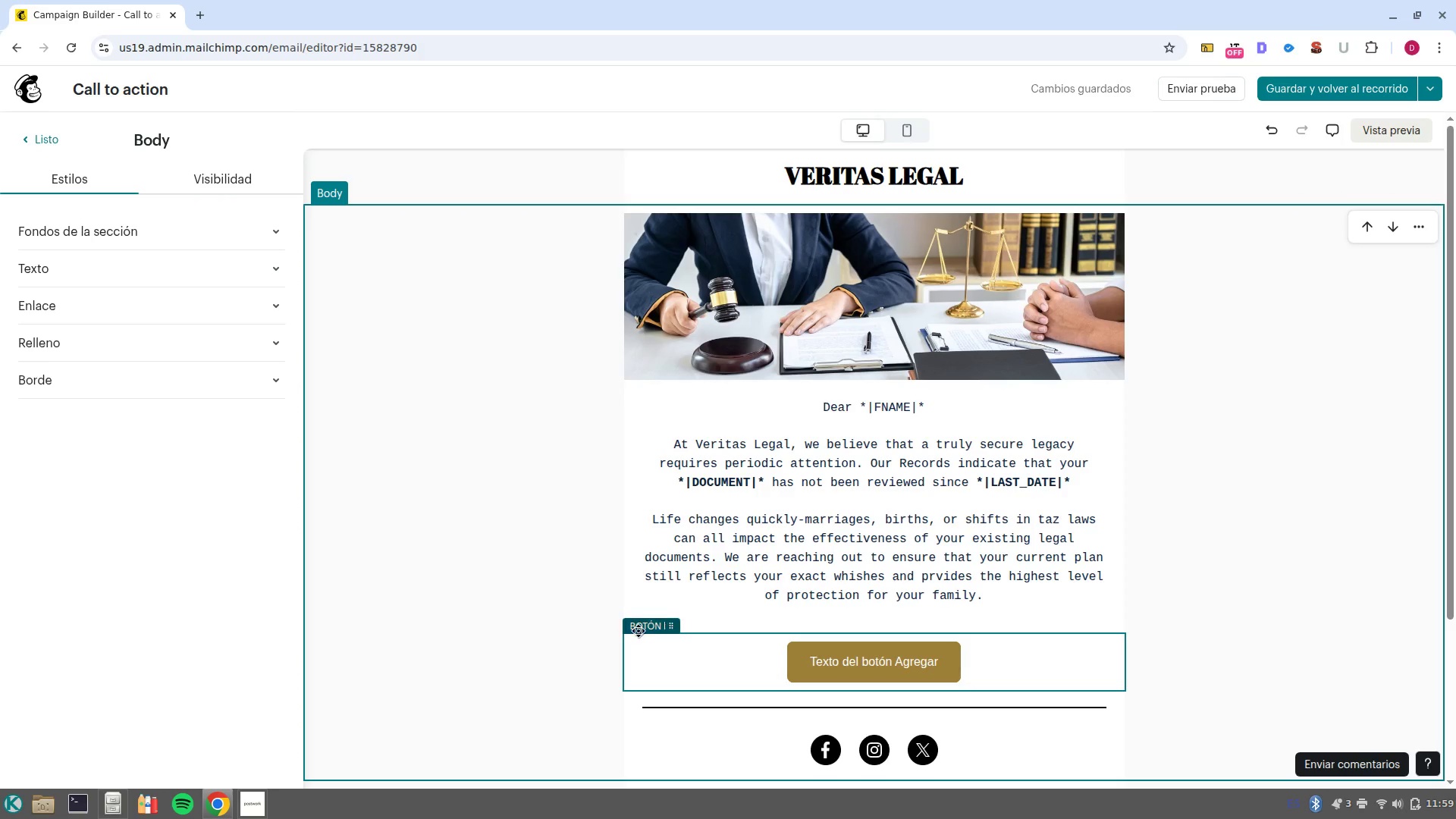 
left_click([642, 629])
 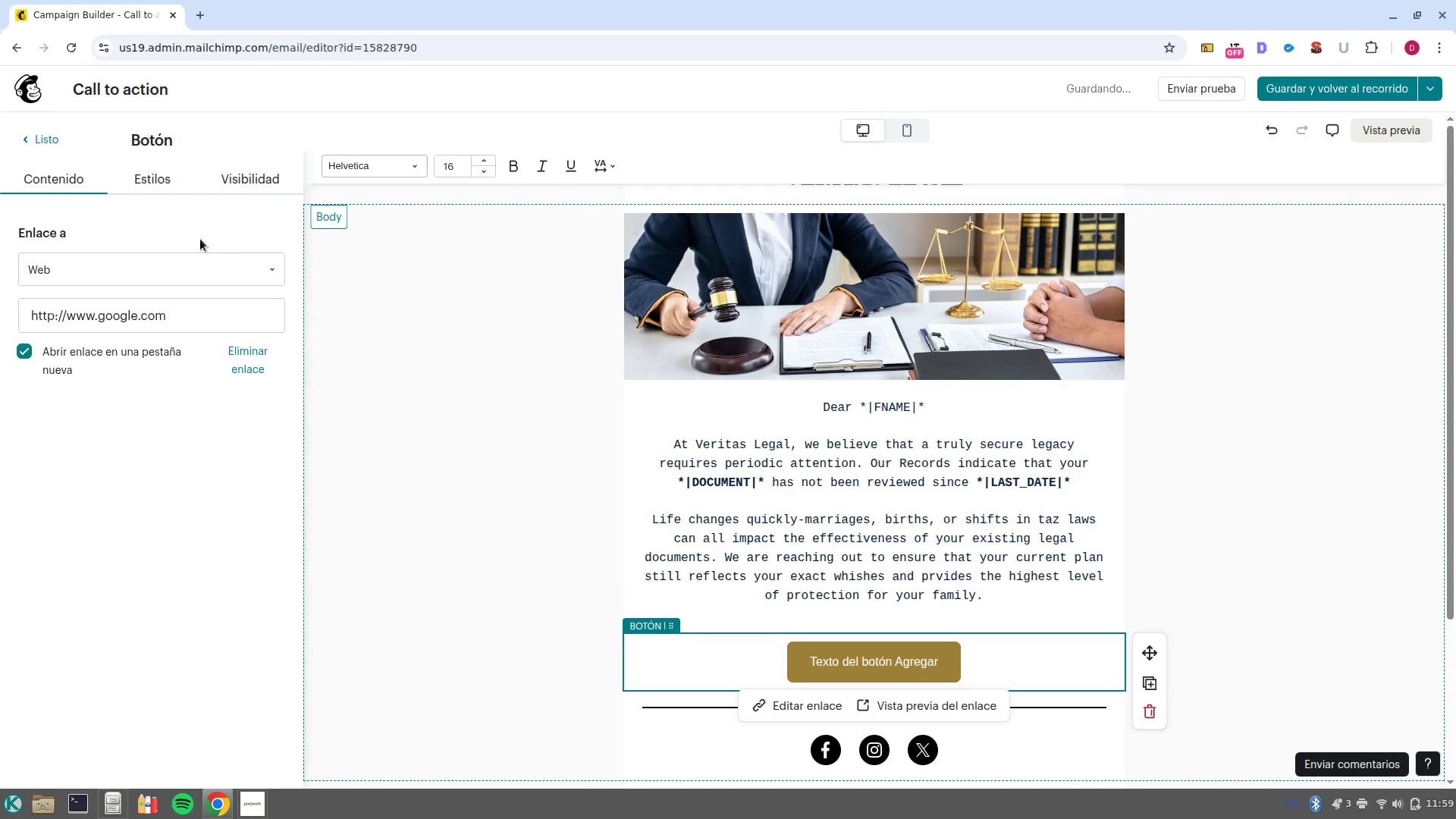 
left_click([159, 182])
 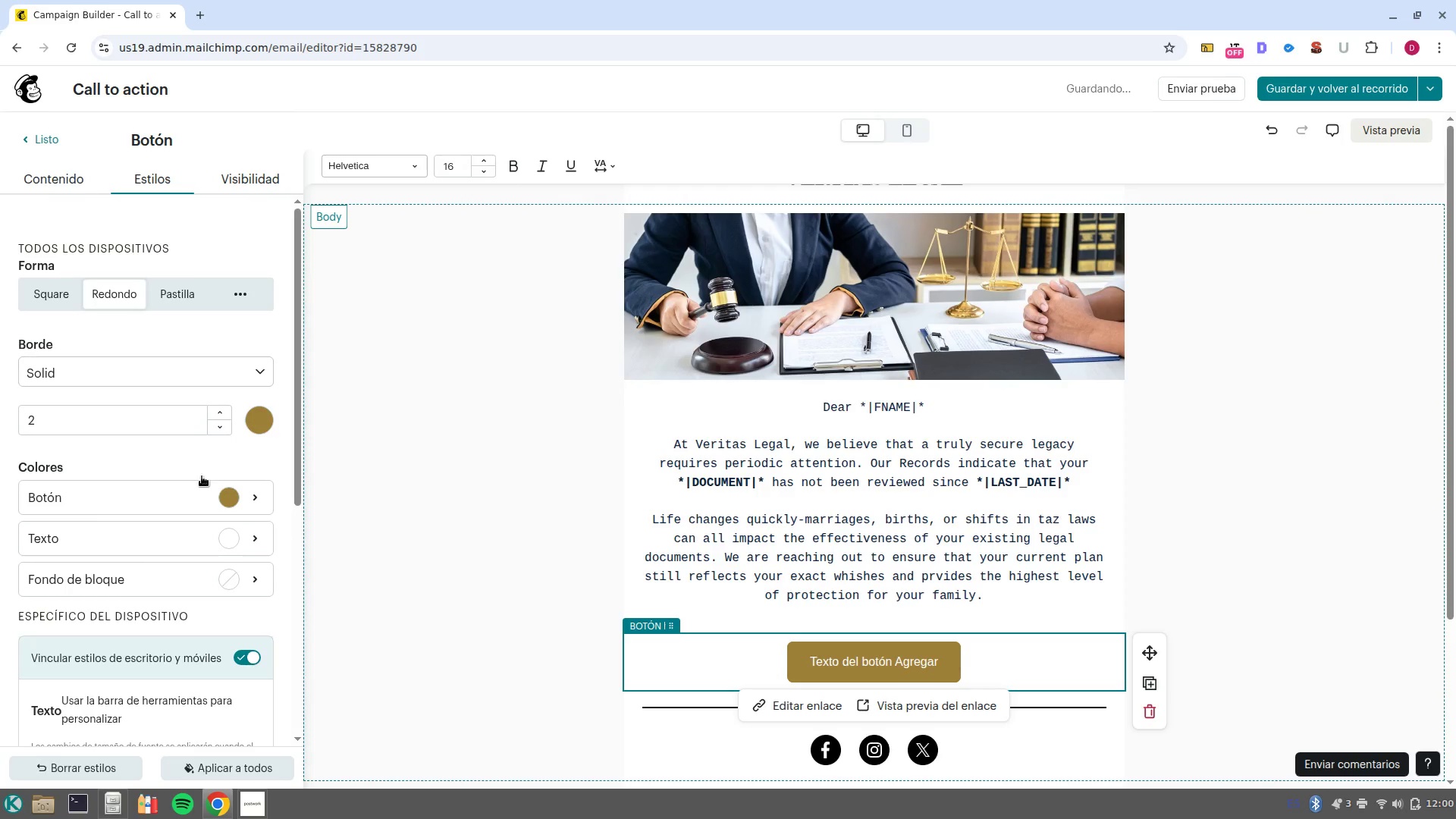 
scroll: coordinate [198, 533], scroll_direction: down, amount: 5.0
 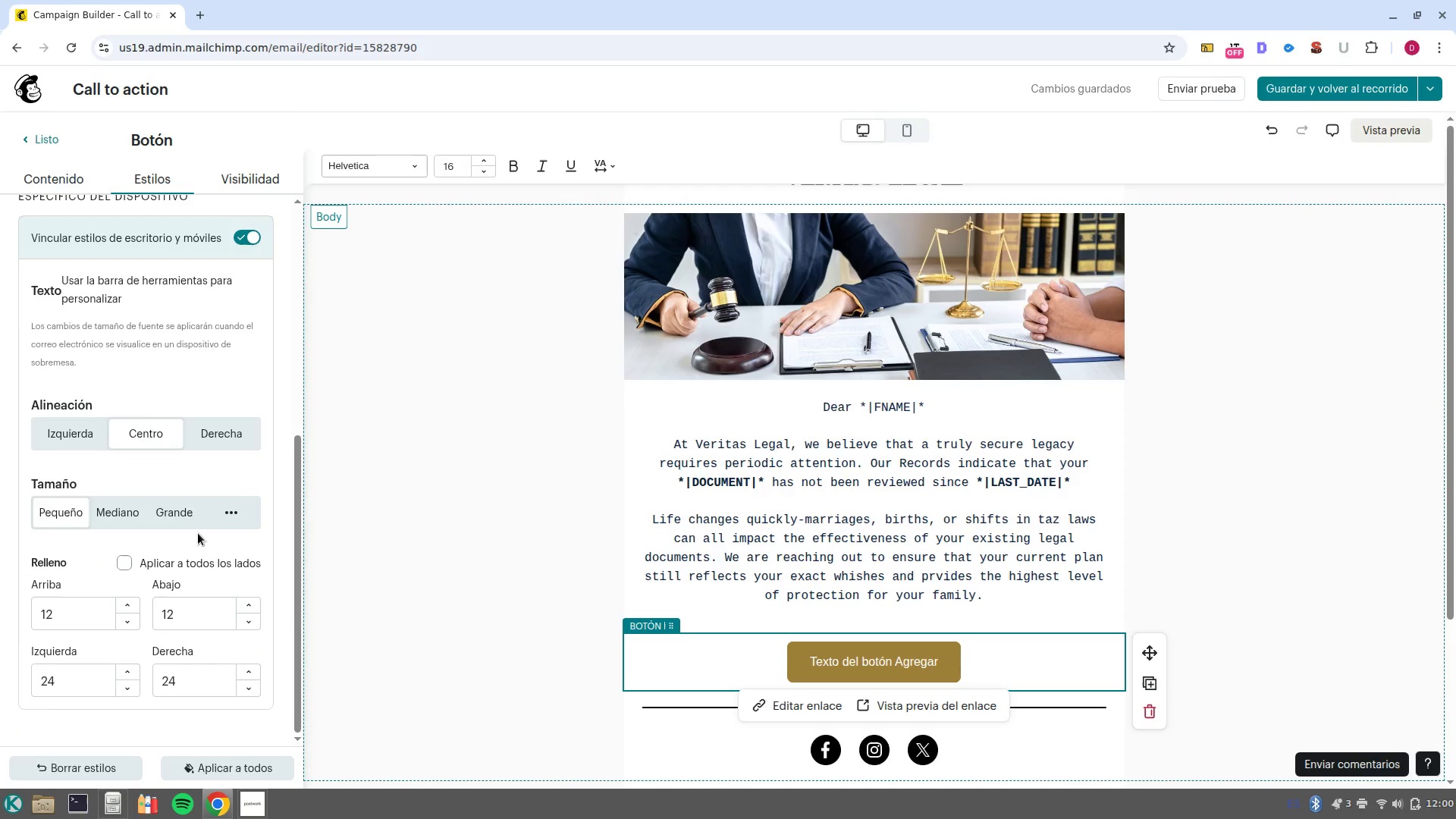 
scroll: coordinate [198, 533], scroll_direction: up, amount: 6.0
 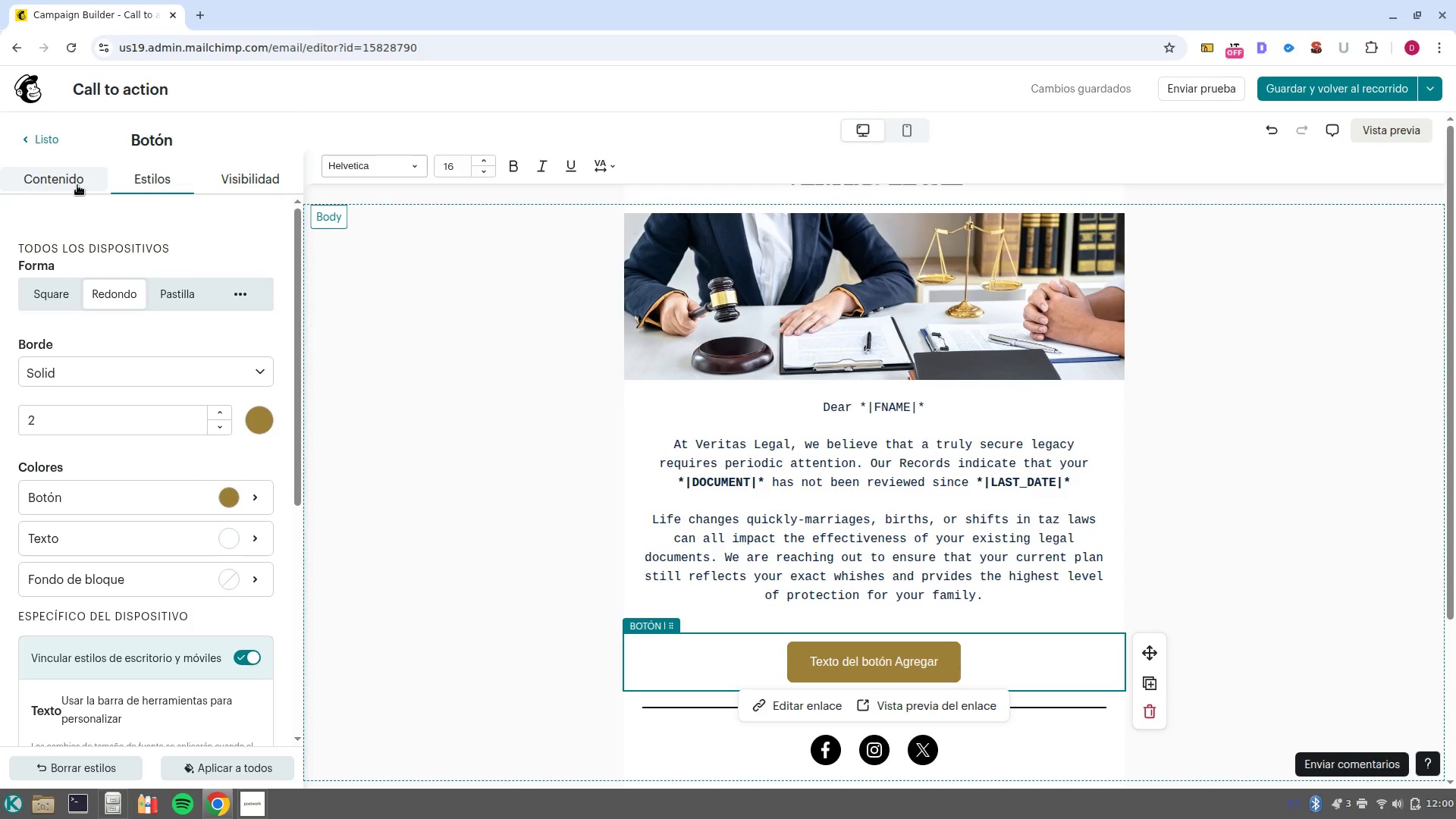 
scroll: coordinate [175, 438], scroll_direction: down, amount: 2.0
 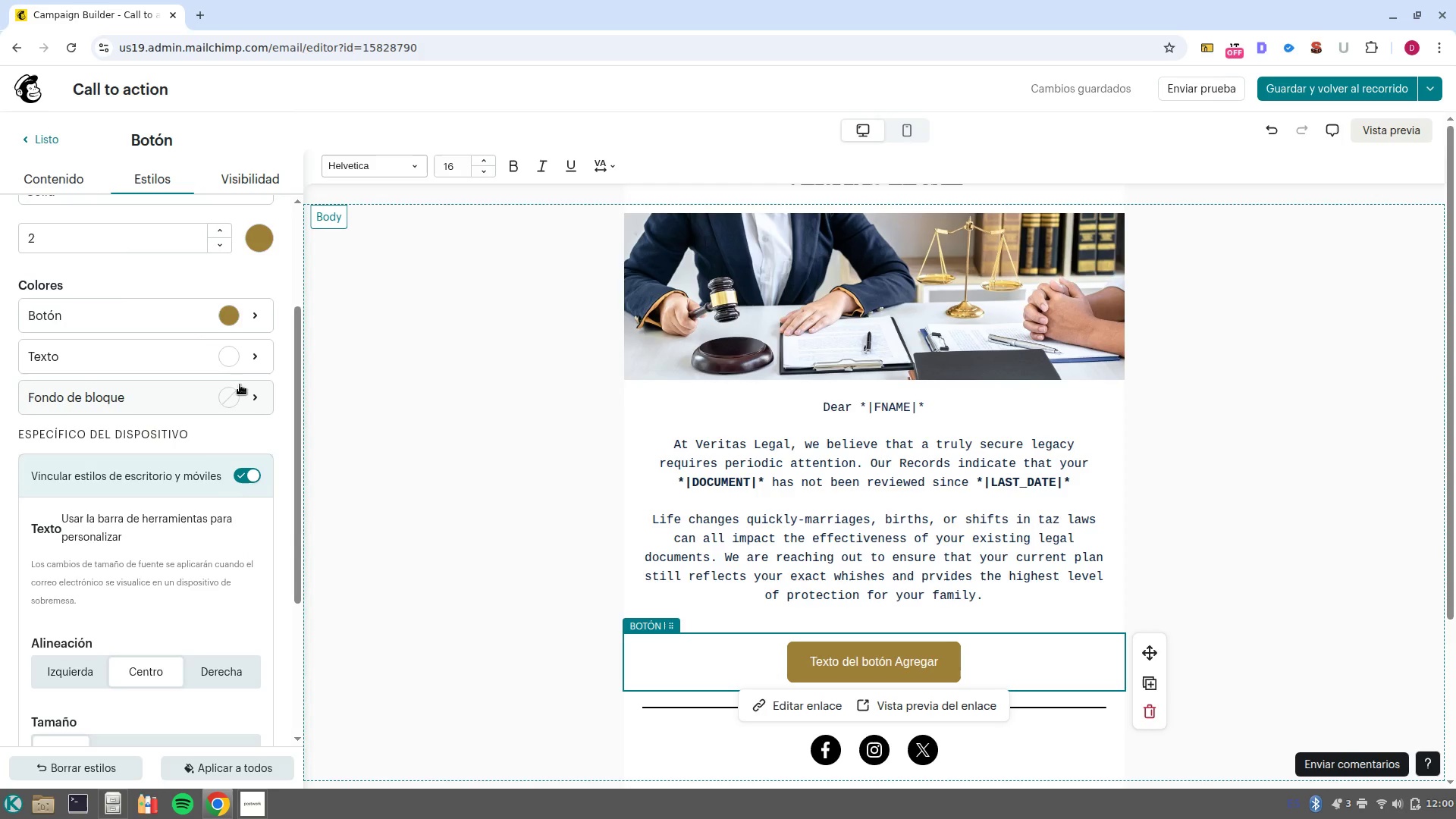 
left_click([234, 397])
 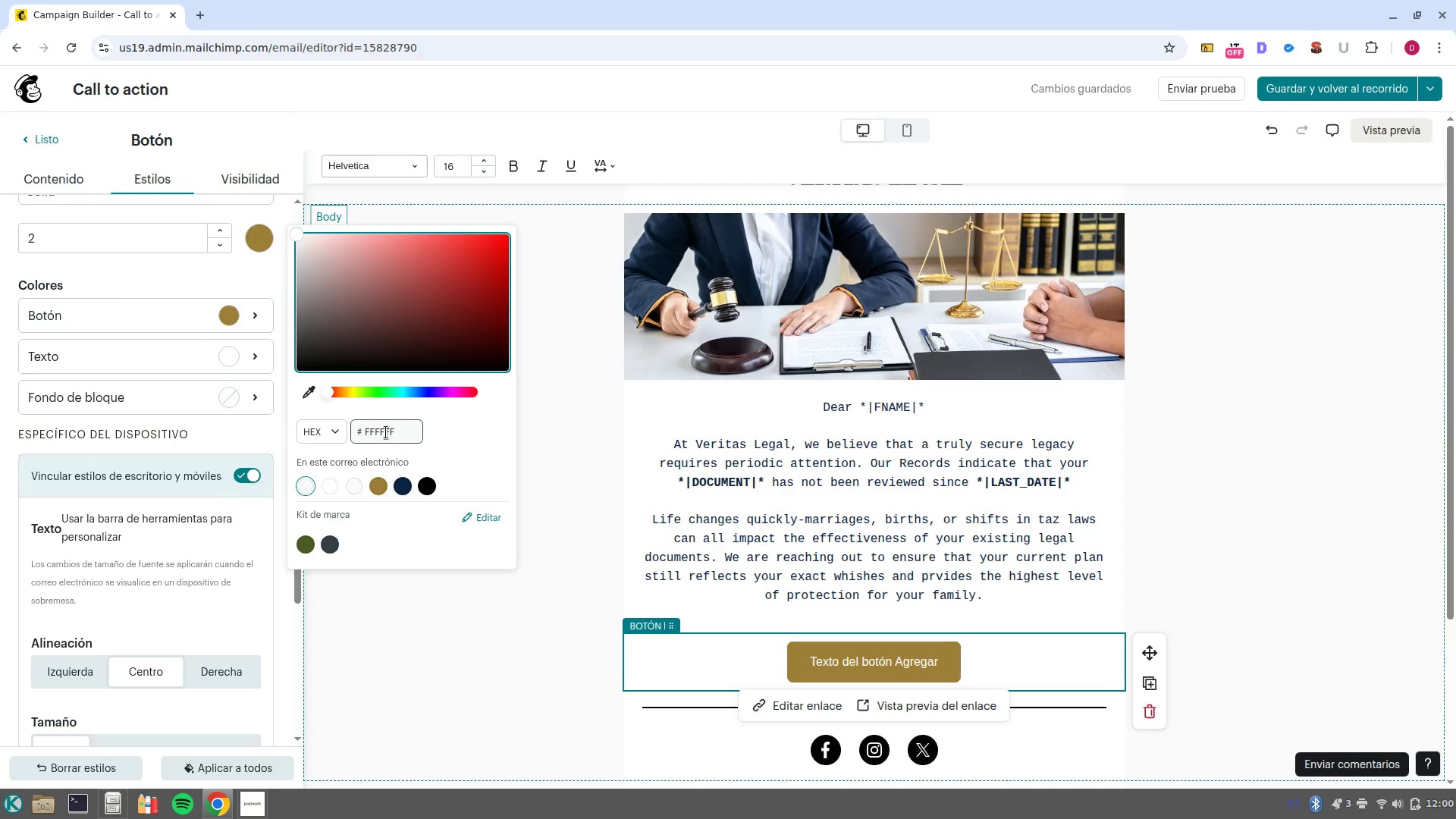 
double_click([386, 432])
 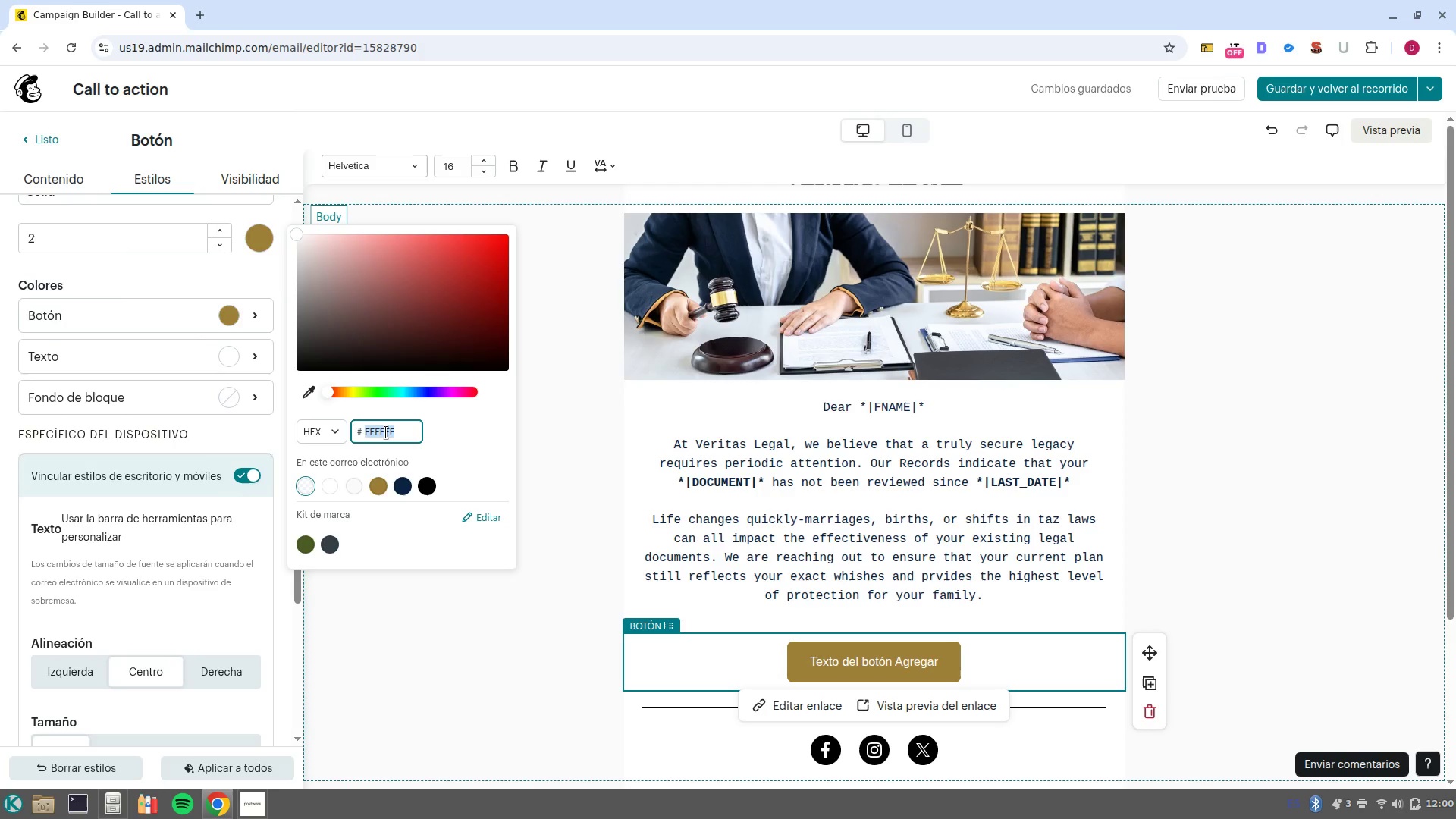 
type(0a2342)
 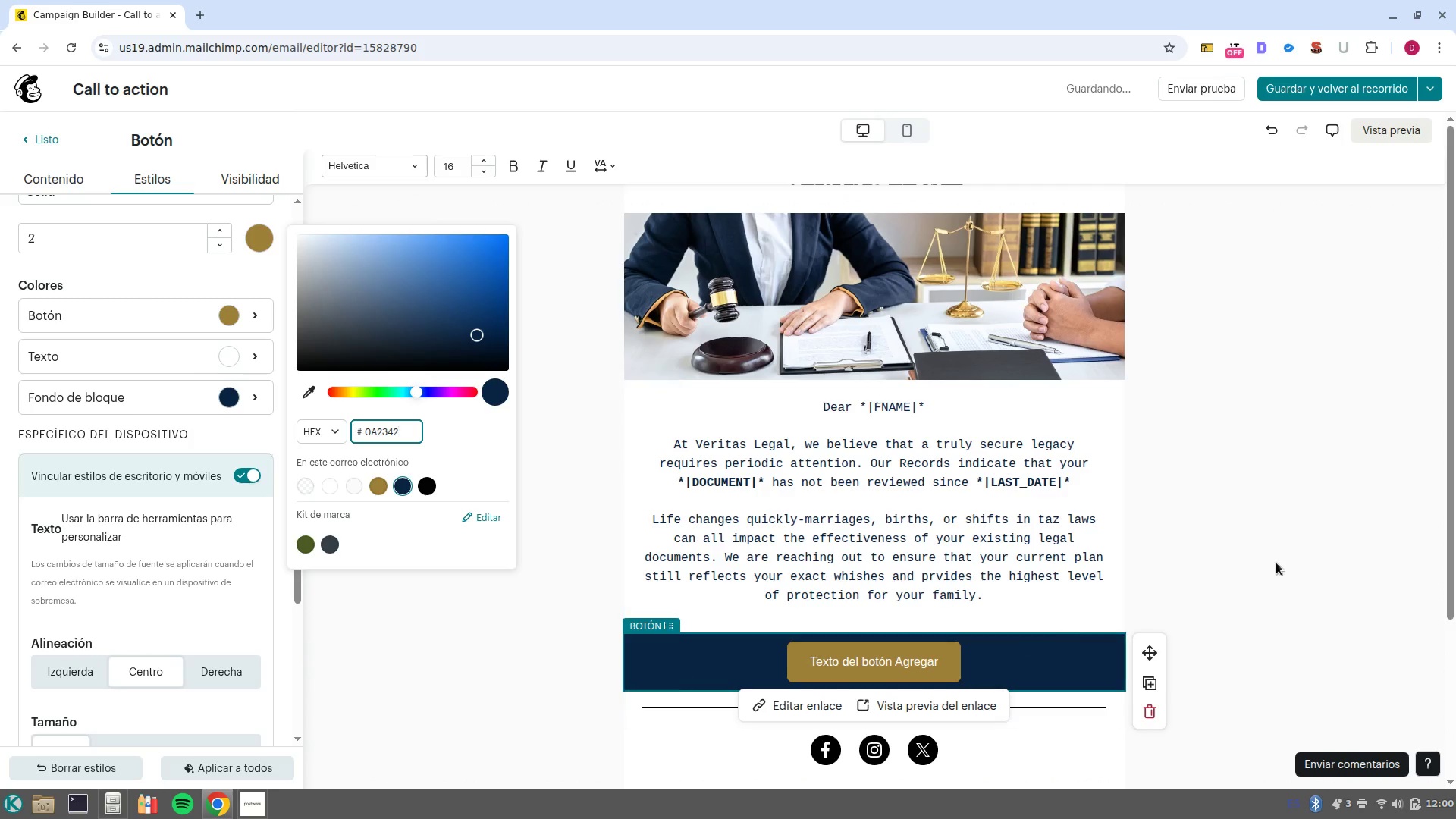 
left_click([1030, 514])
 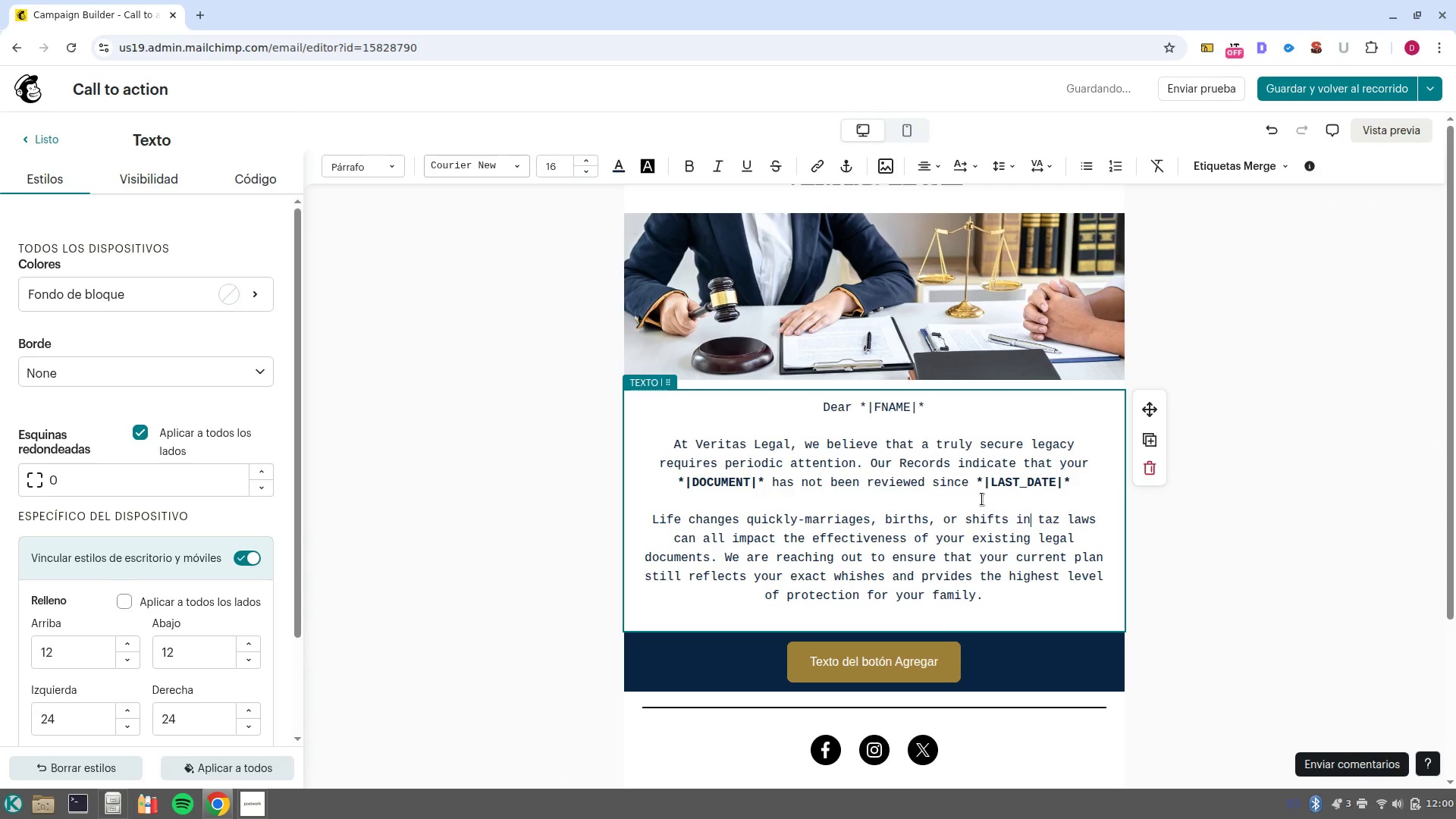 
left_click([905, 305])
 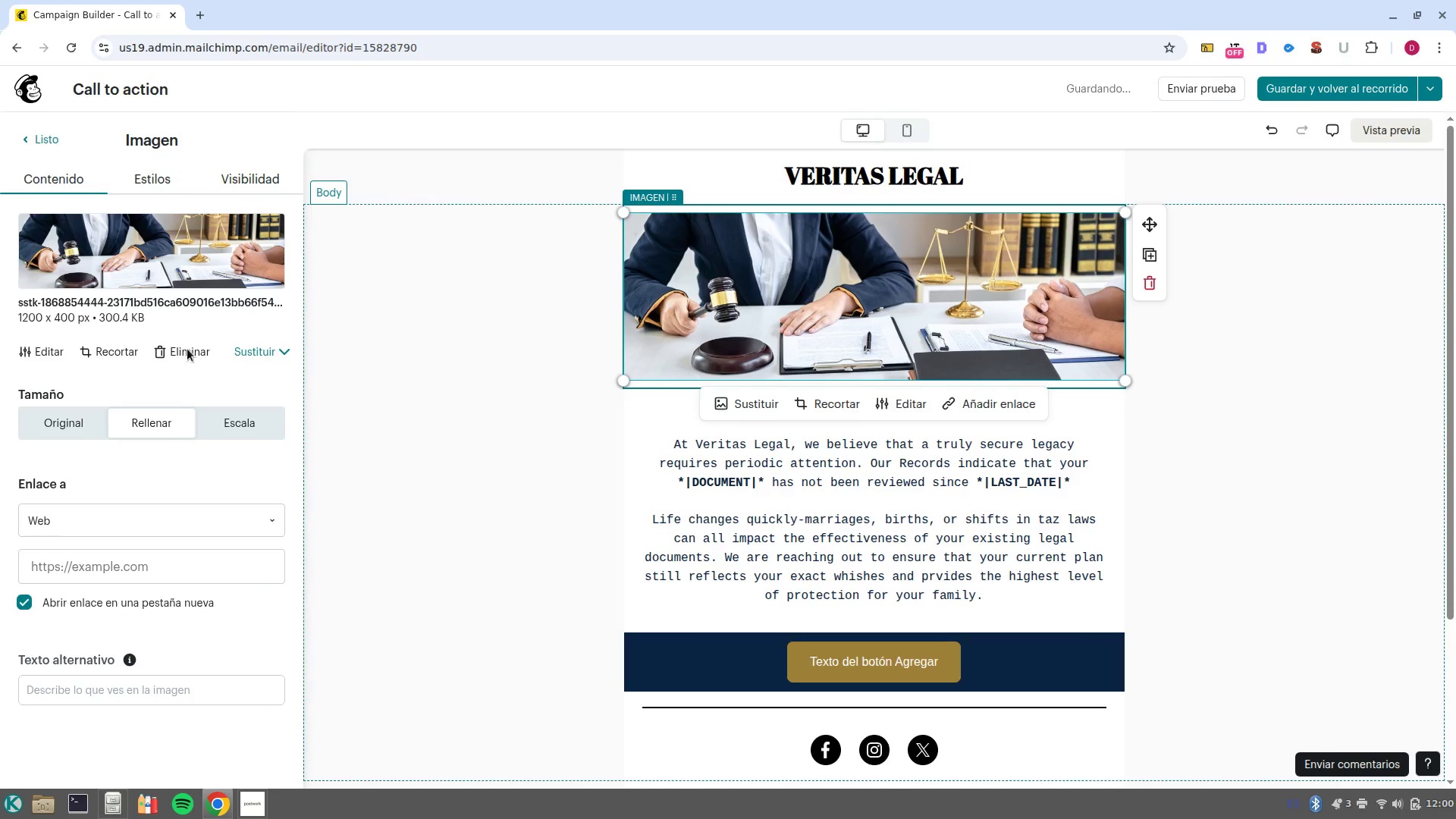 
left_click([284, 347])
 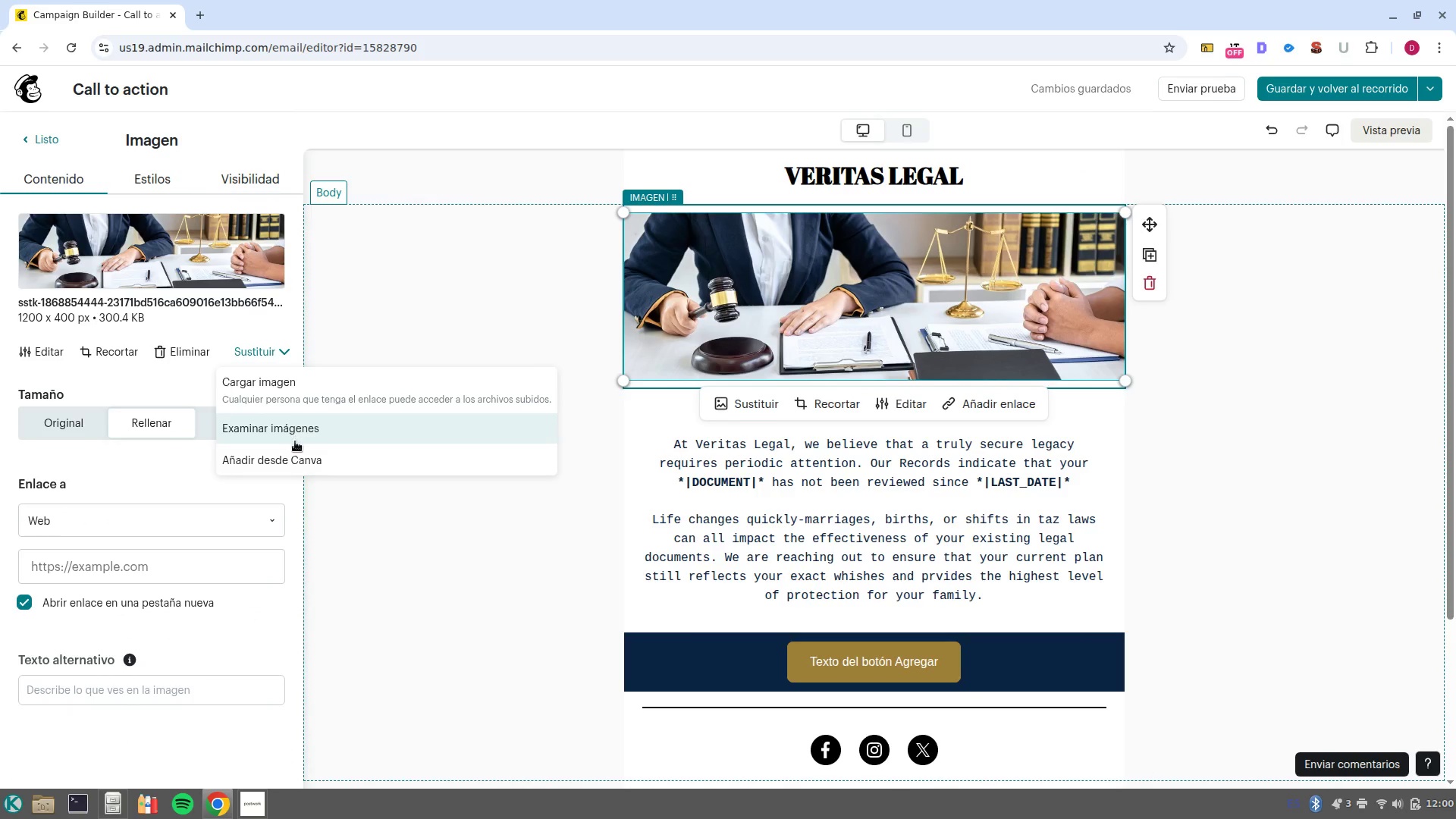 
left_click([295, 441])
 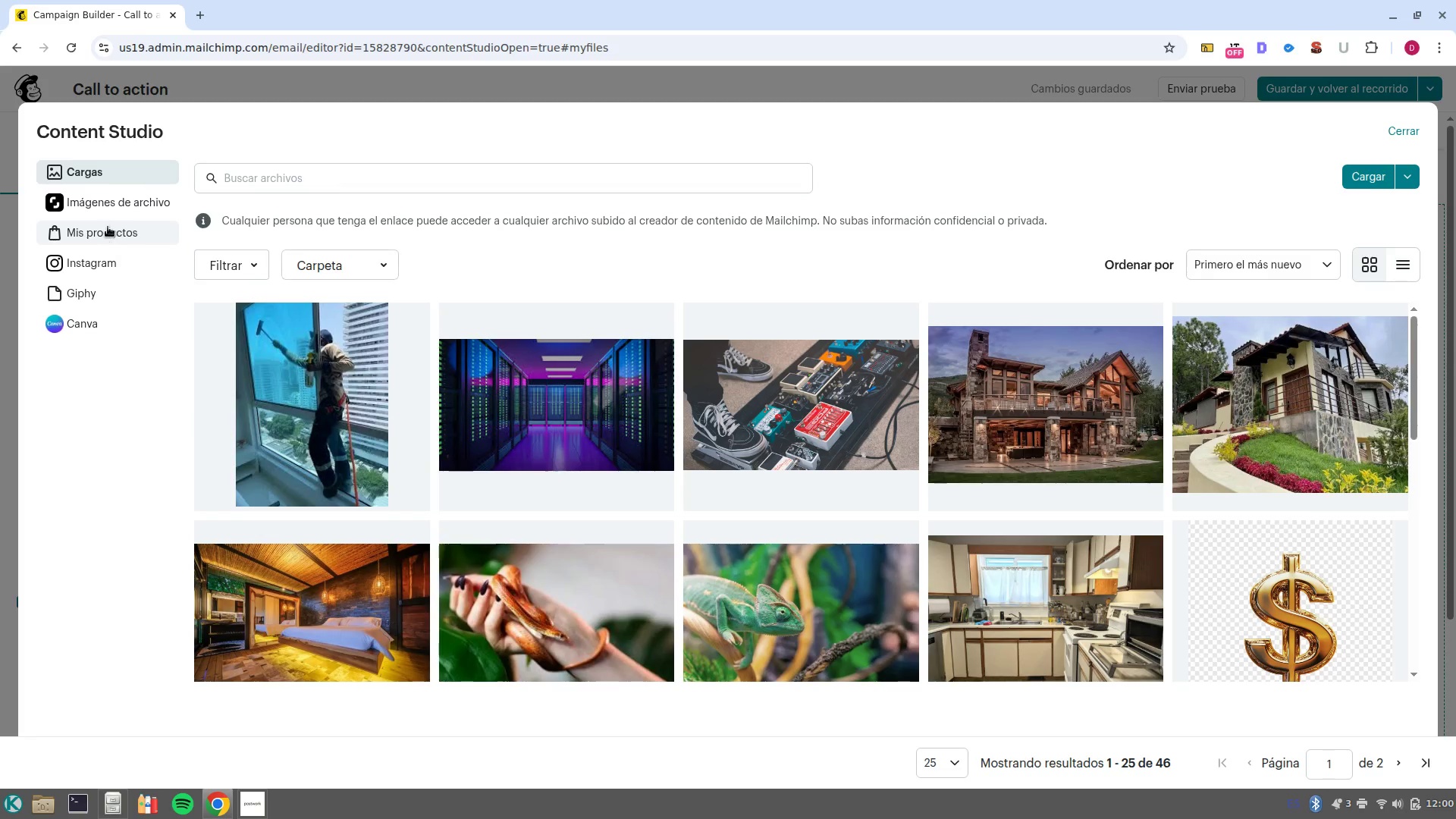 
left_click([108, 206])
 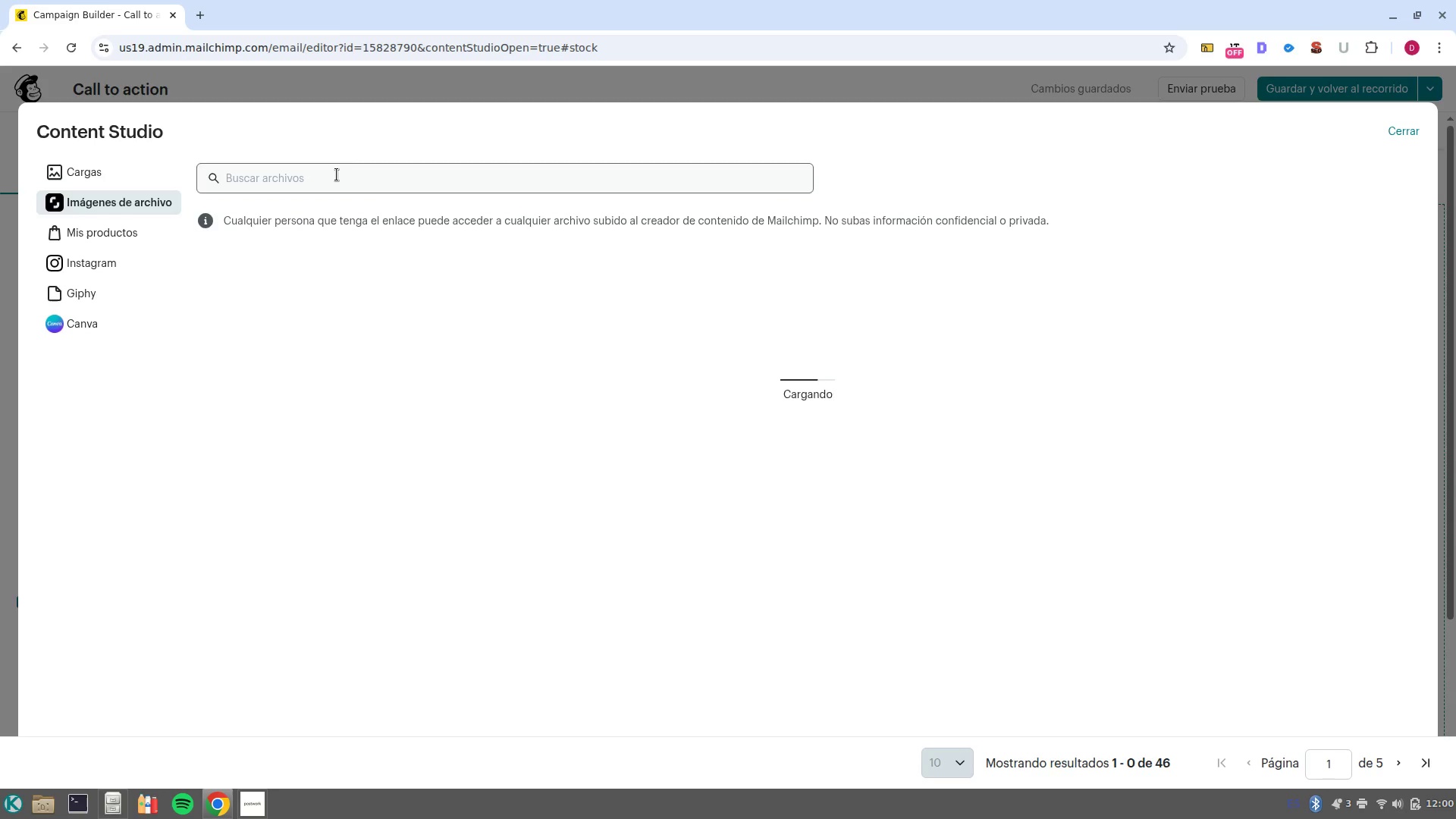 
left_click([337, 174])
 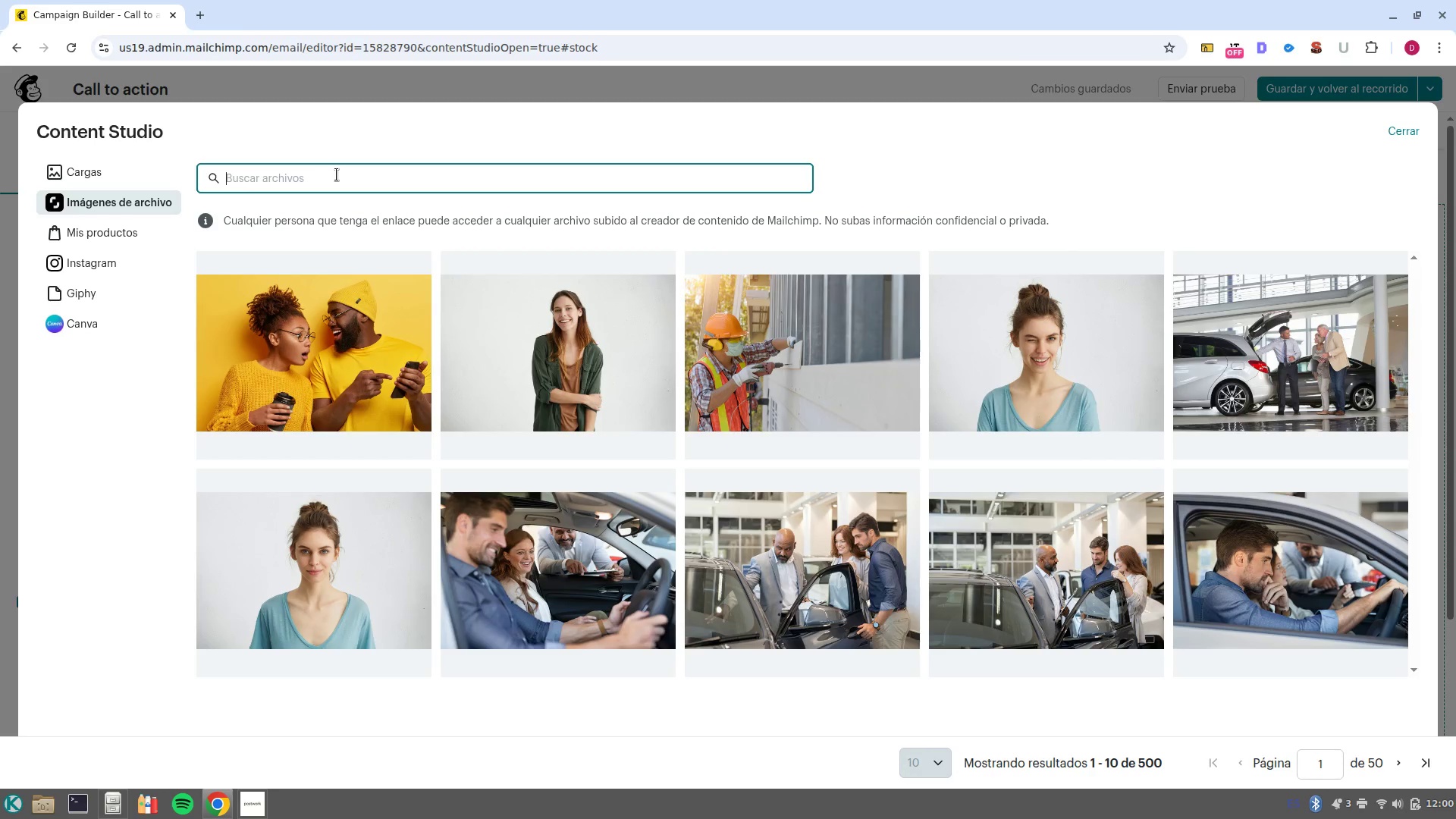 
type(Handshake)
 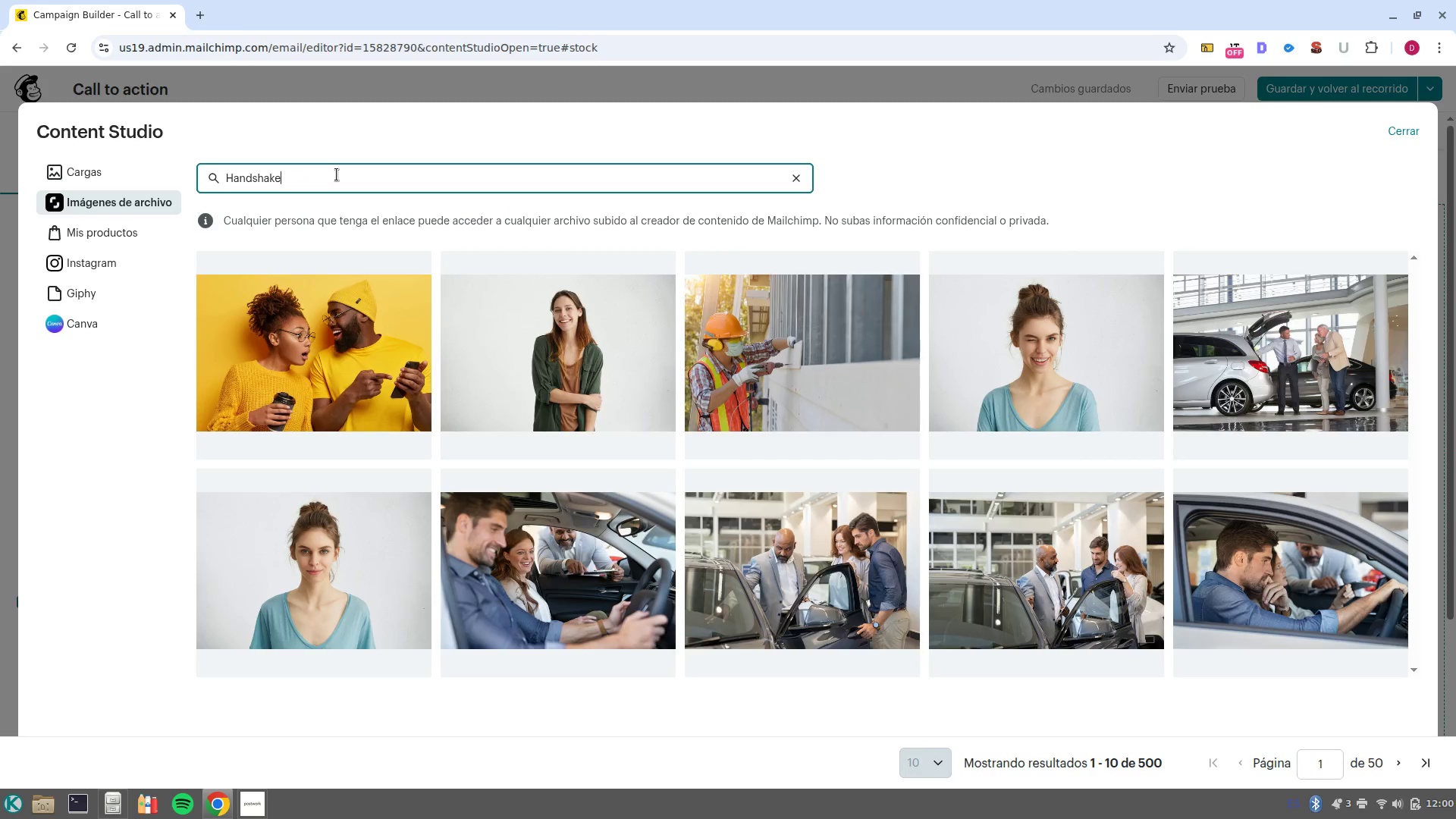 
key(Enter)
 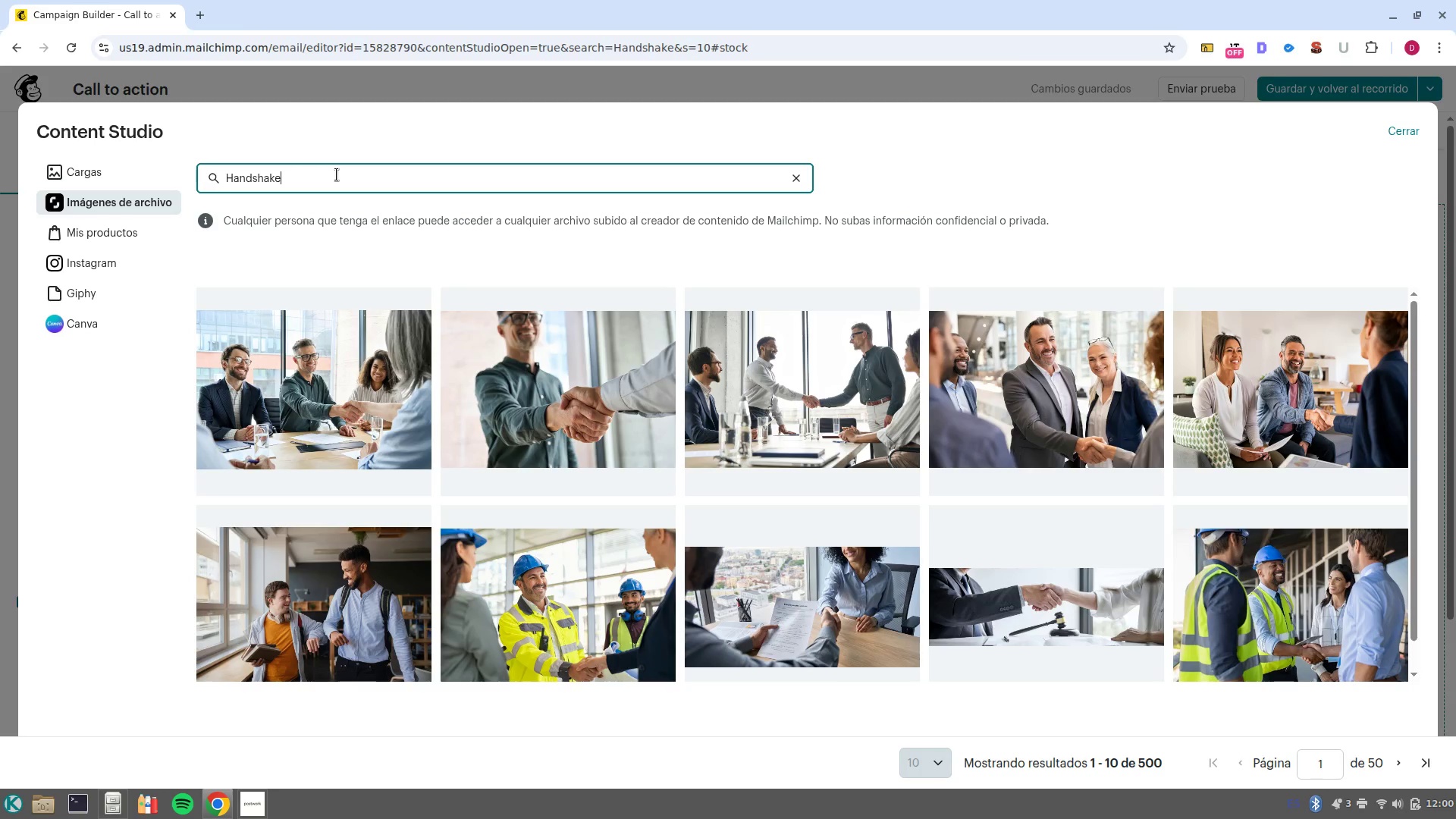 
wait(6.54)
 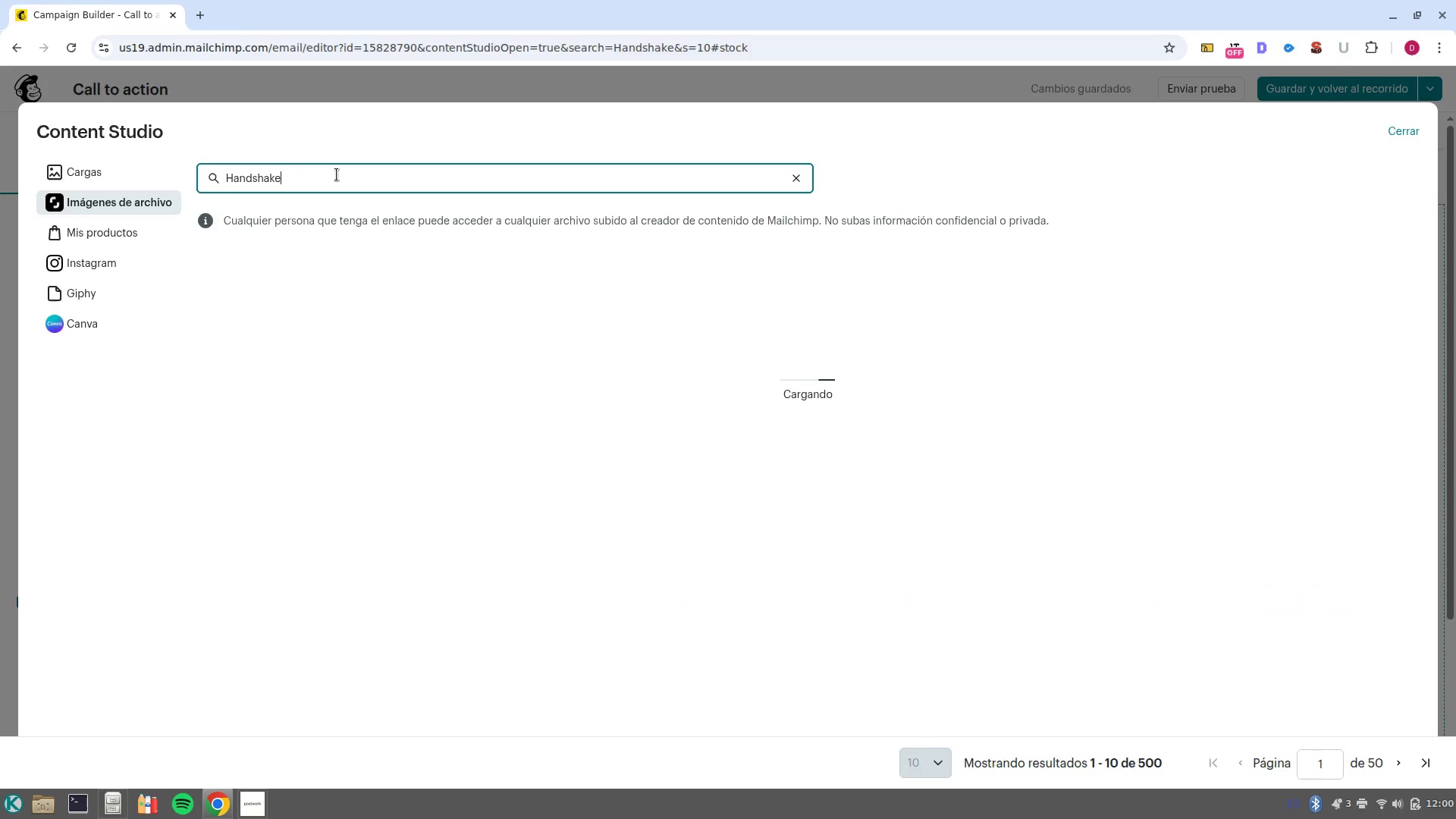 
scroll: coordinate [567, 373], scroll_direction: down, amount: 1.0
 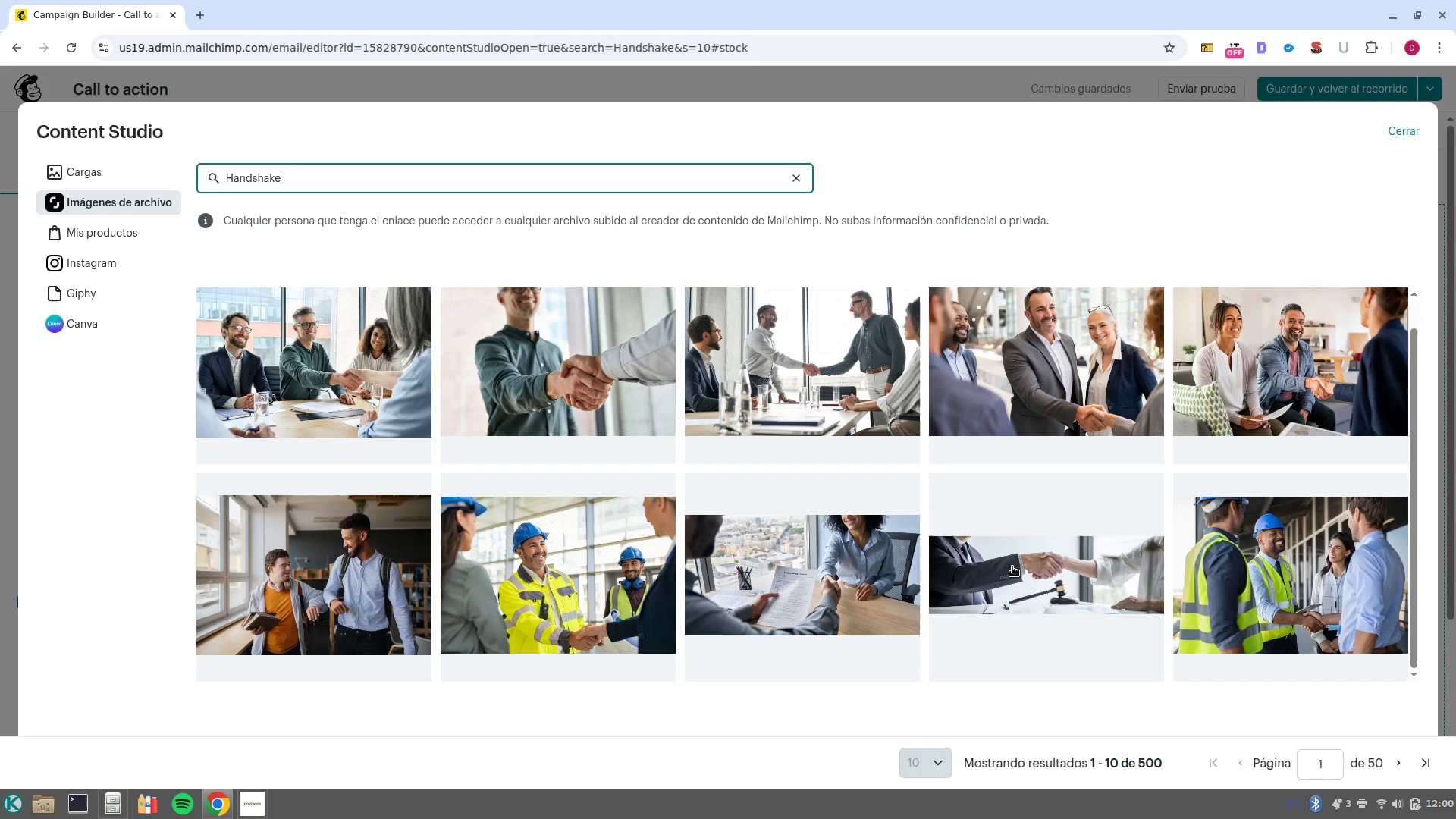 
left_click([1016, 566])
 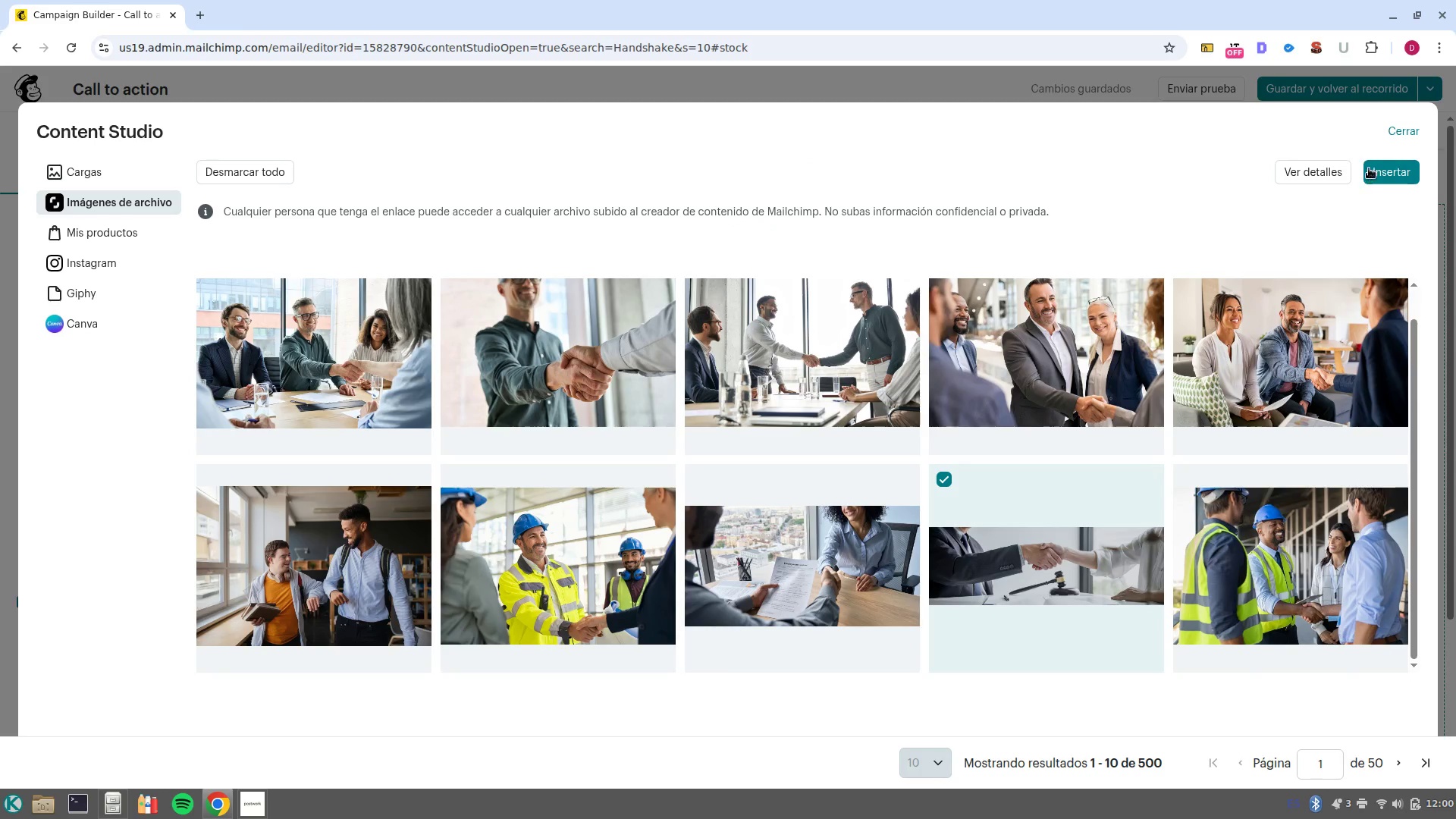 
left_click([1378, 168])
 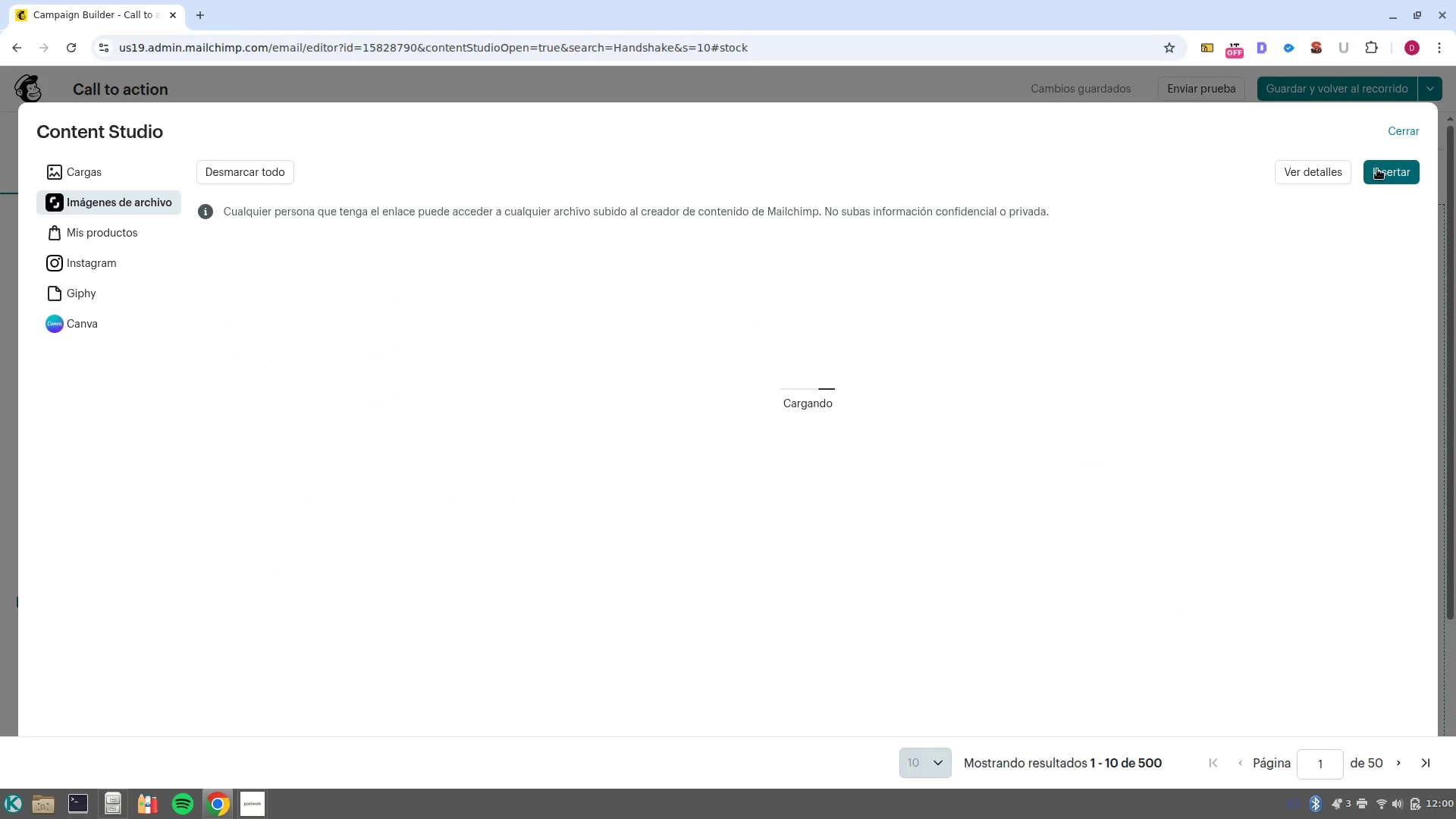 
wait(9.54)
 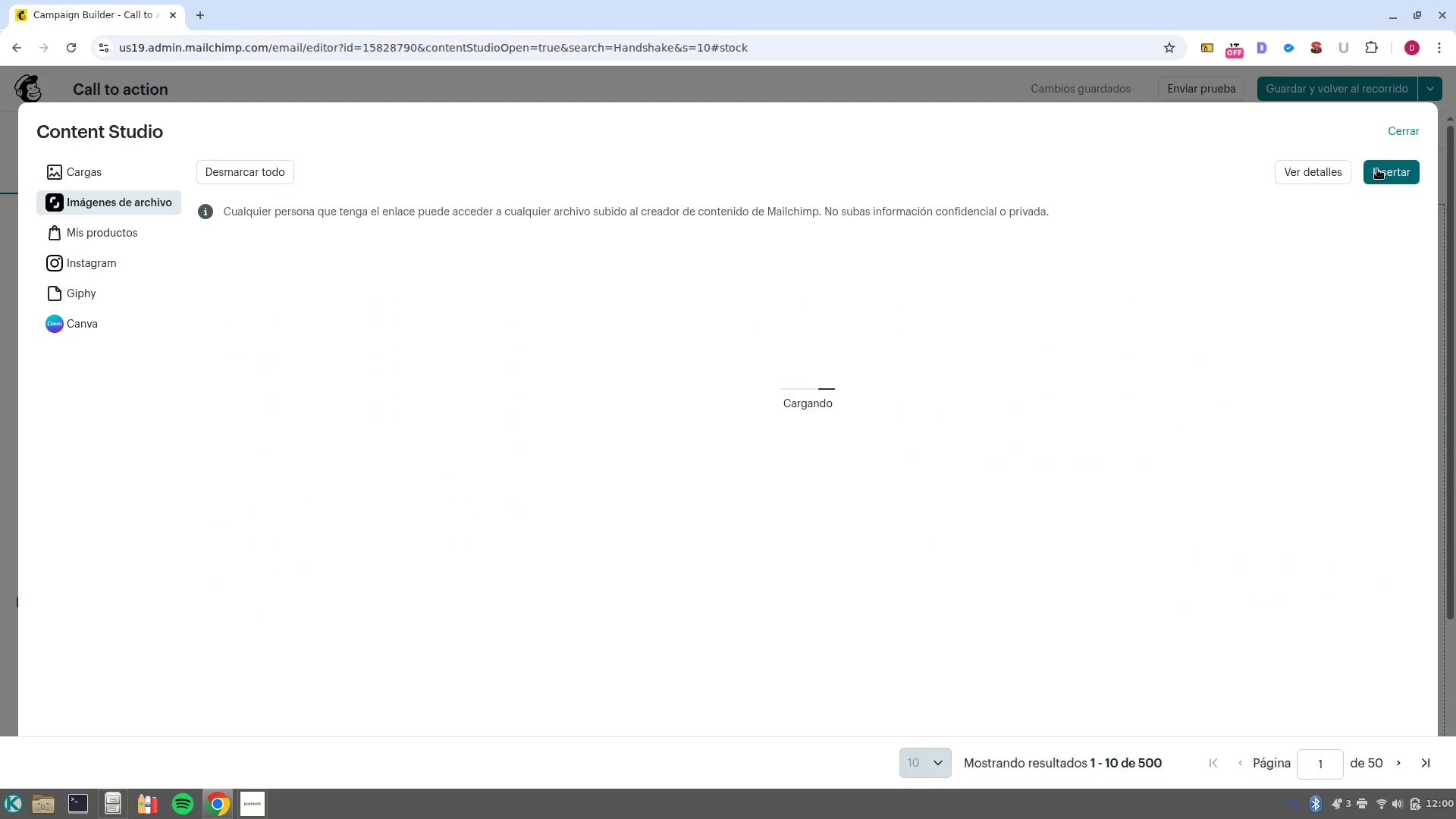 
left_click([1003, 526])
 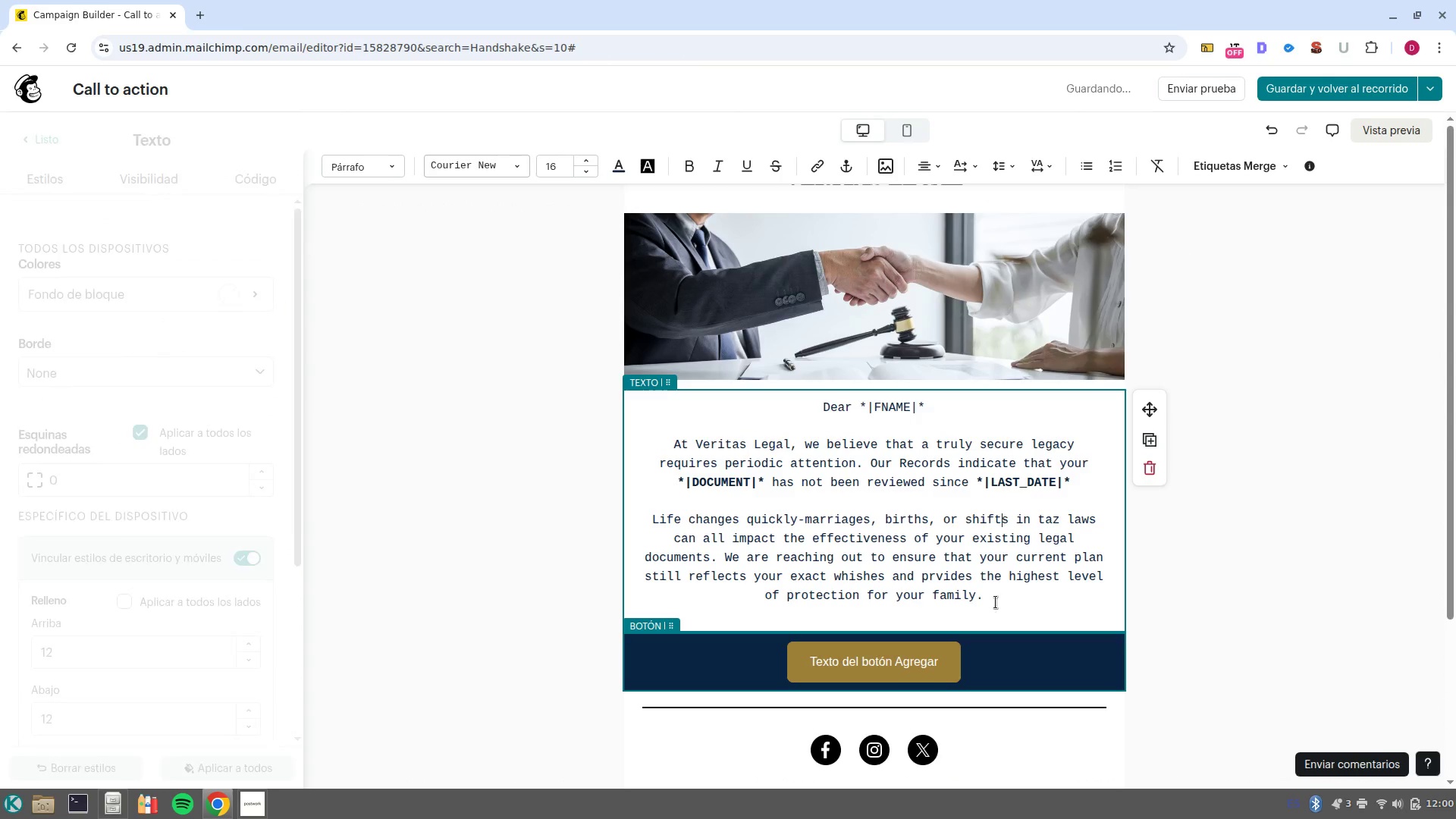 
left_click_drag(start_coordinate=[996, 598], to_coordinate=[681, 435])
 